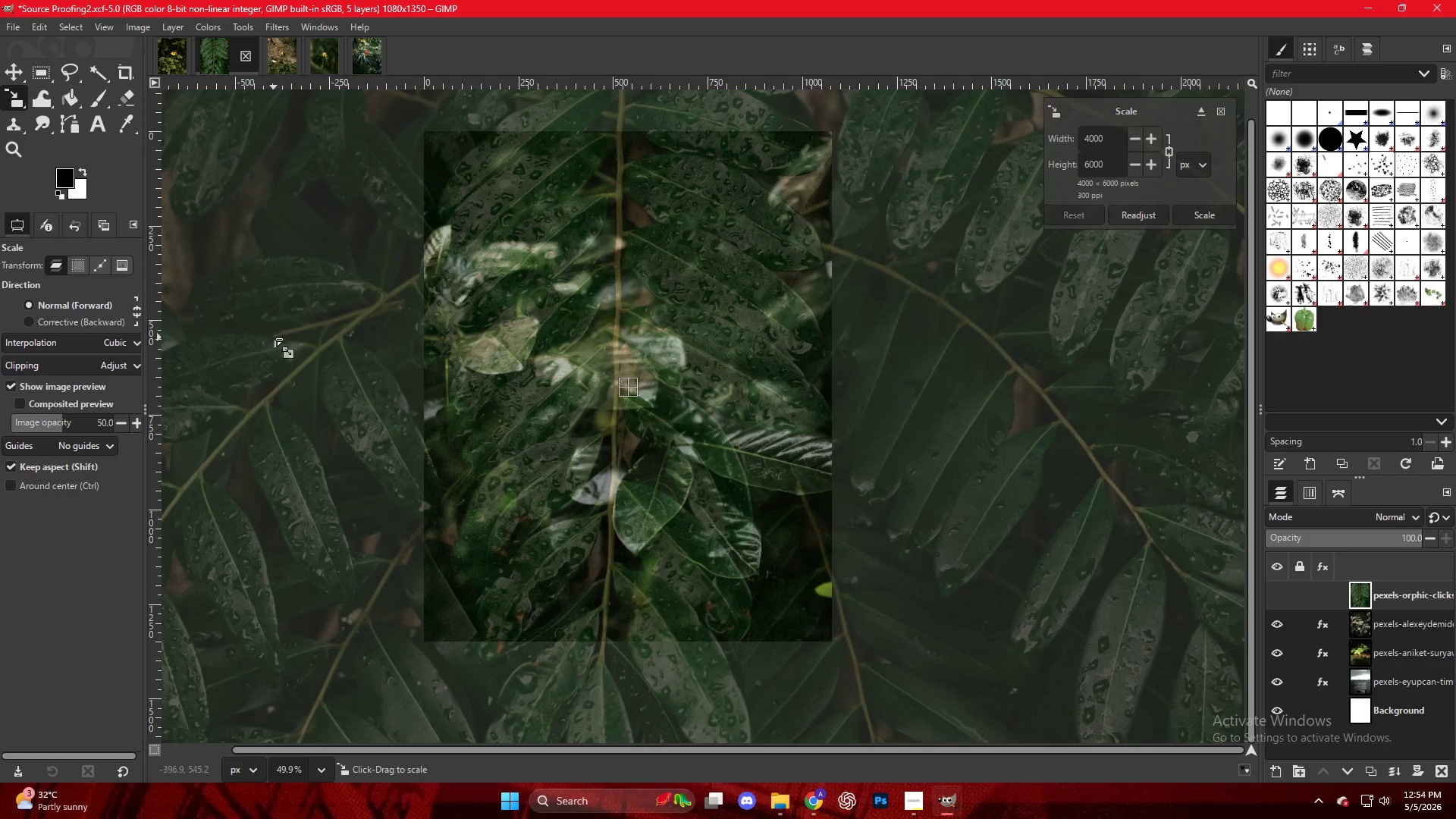 
hold_key(key=ControlLeft, duration=1.39)
scroll: coordinate [303, 405], scroll_direction: down, amount: 17.0
 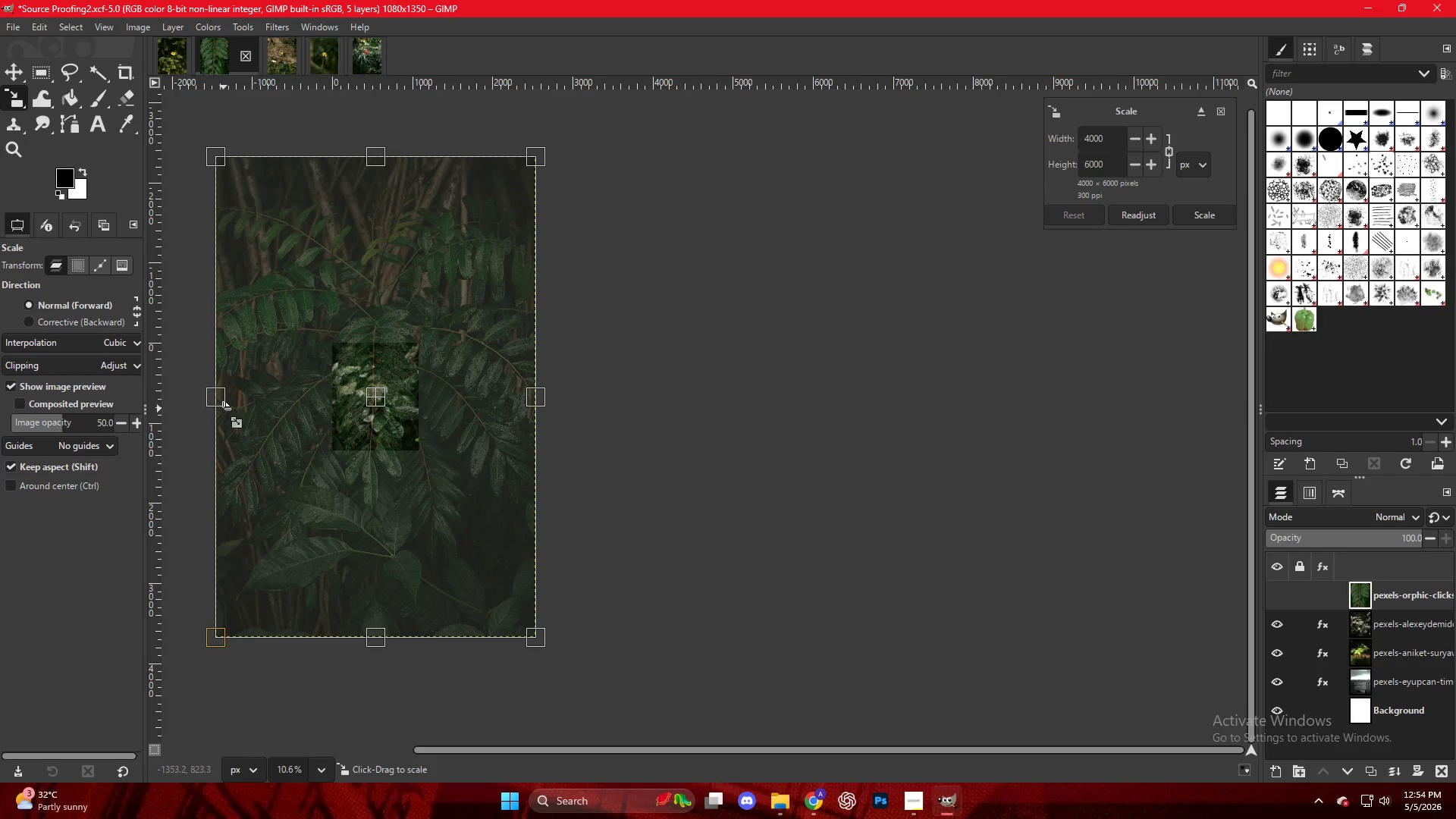 
left_click([222, 408])
 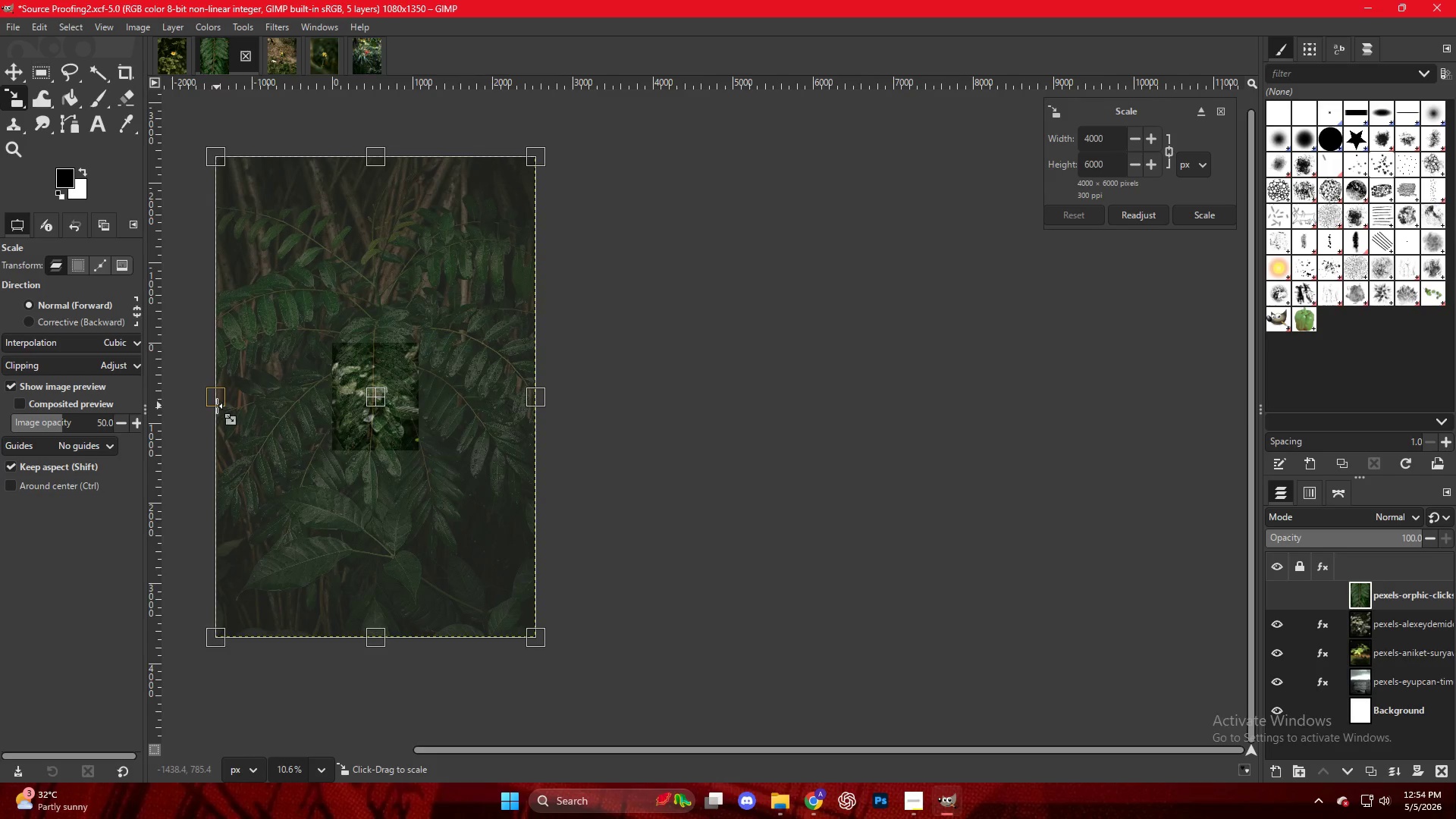 
left_click_drag(start_coordinate=[217, 406], to_coordinate=[305, 393])
 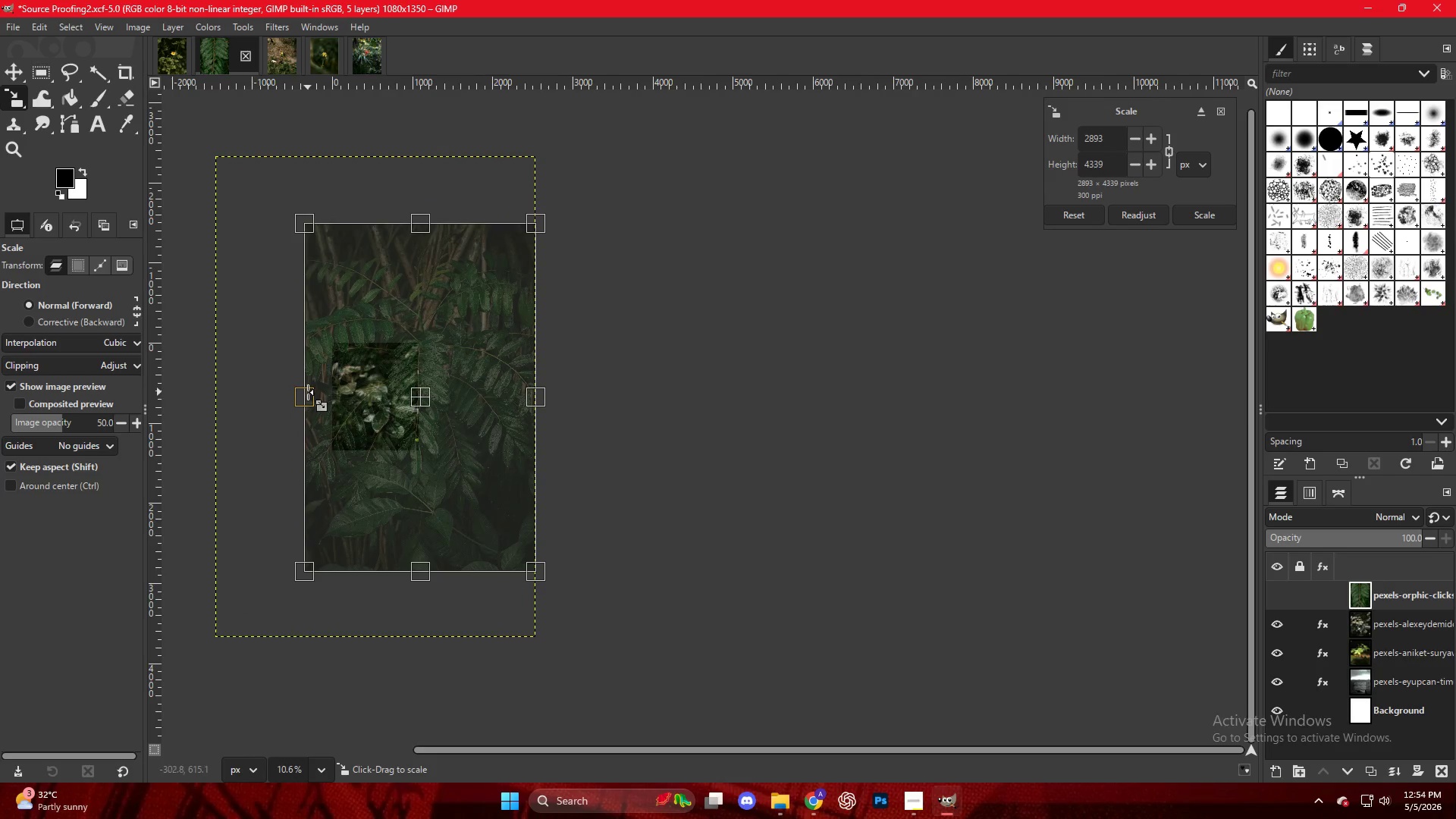 
hold_key(key=ControlLeft, duration=1.5)
scroll: coordinate [323, 396], scroll_direction: up, amount: 24.0
 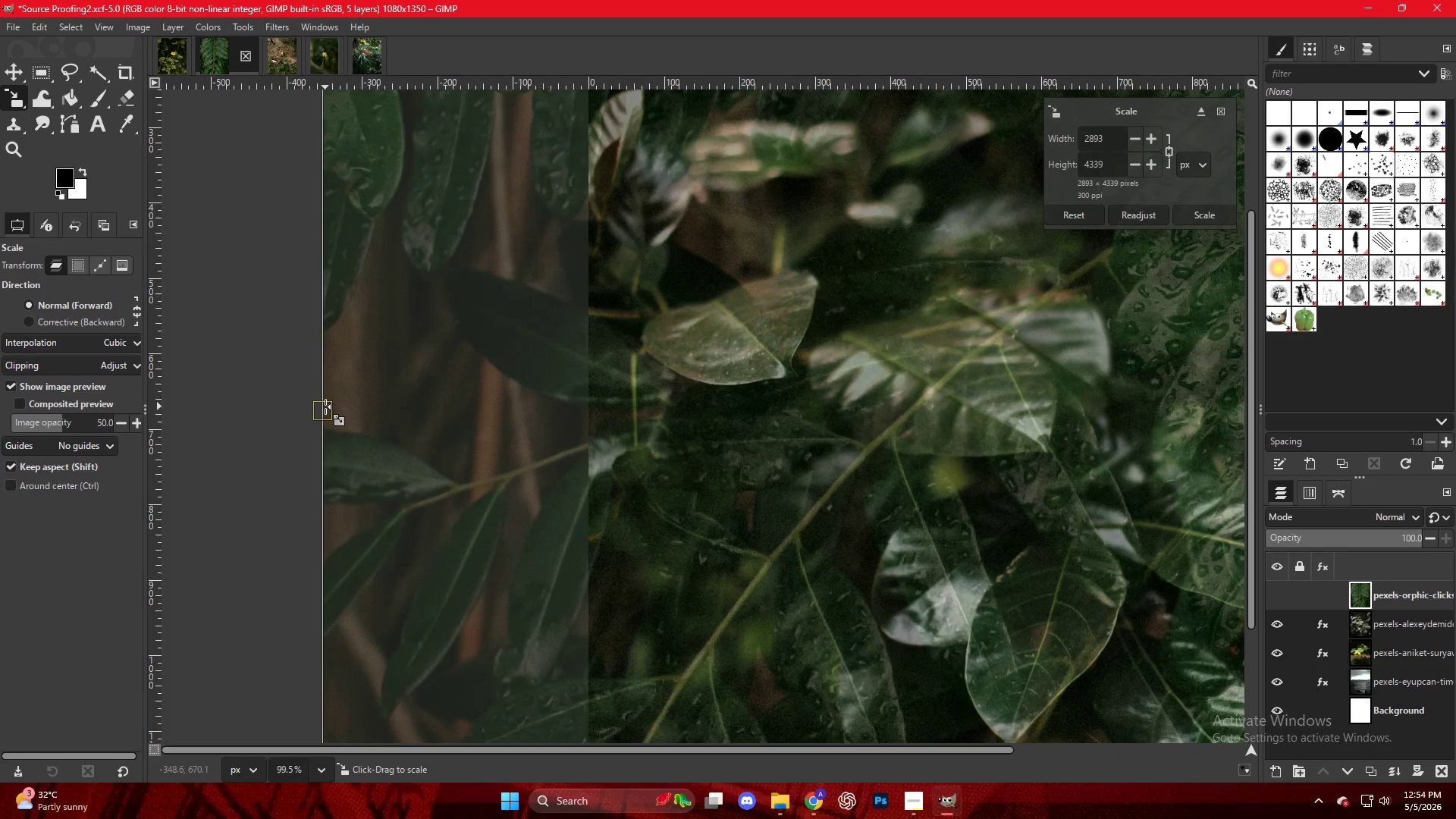 
left_click_drag(start_coordinate=[325, 407], to_coordinate=[583, 392])
 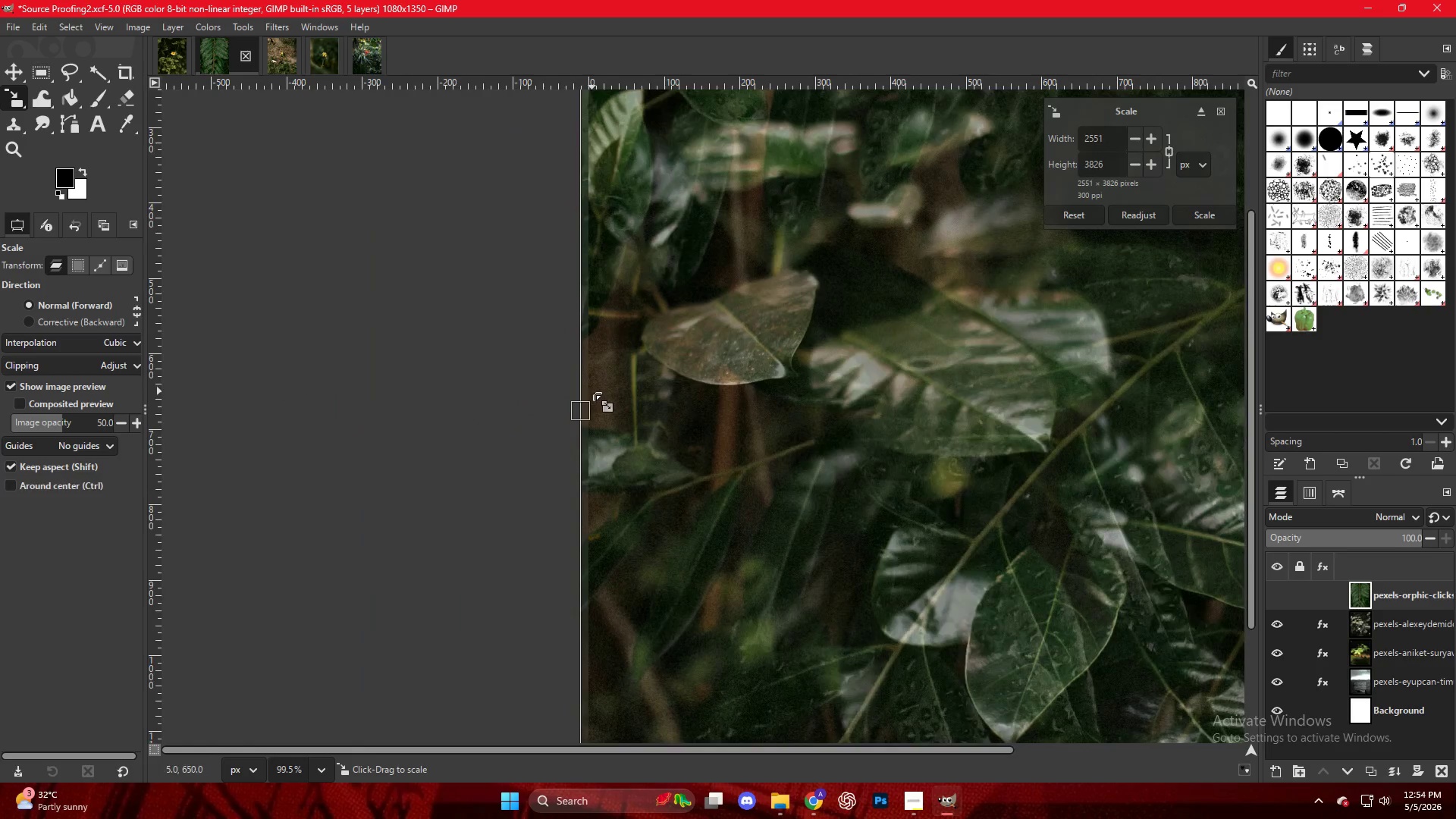 
hold_key(key=ControlLeft, duration=0.97)
scroll: coordinate [604, 413], scroll_direction: up, amount: 15.0
 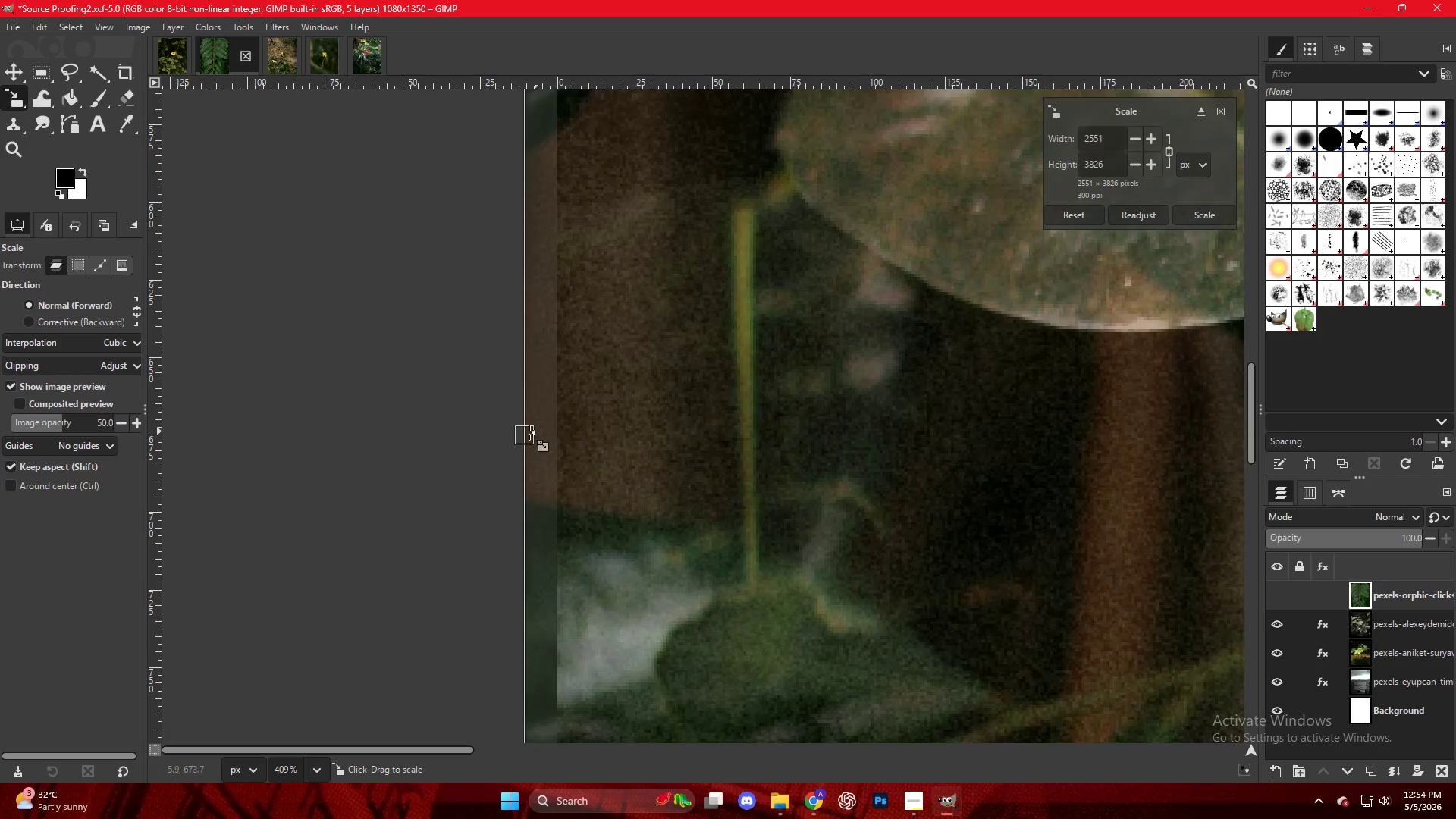 
left_click_drag(start_coordinate=[527, 433], to_coordinate=[557, 433])
 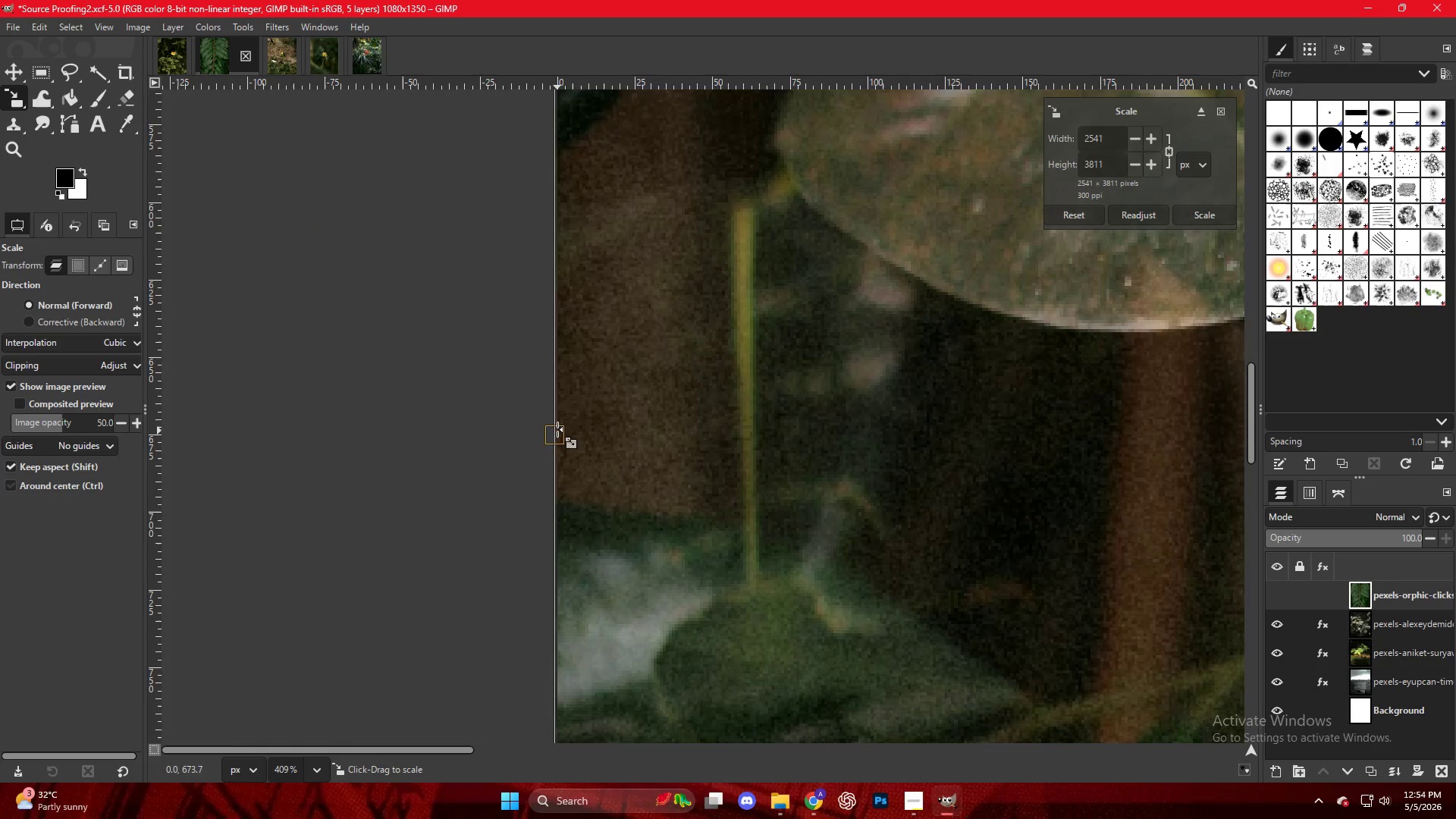 
hold_key(key=ControlLeft, duration=1.17)
scroll: coordinate [572, 417], scroll_direction: down, amount: 35.0
 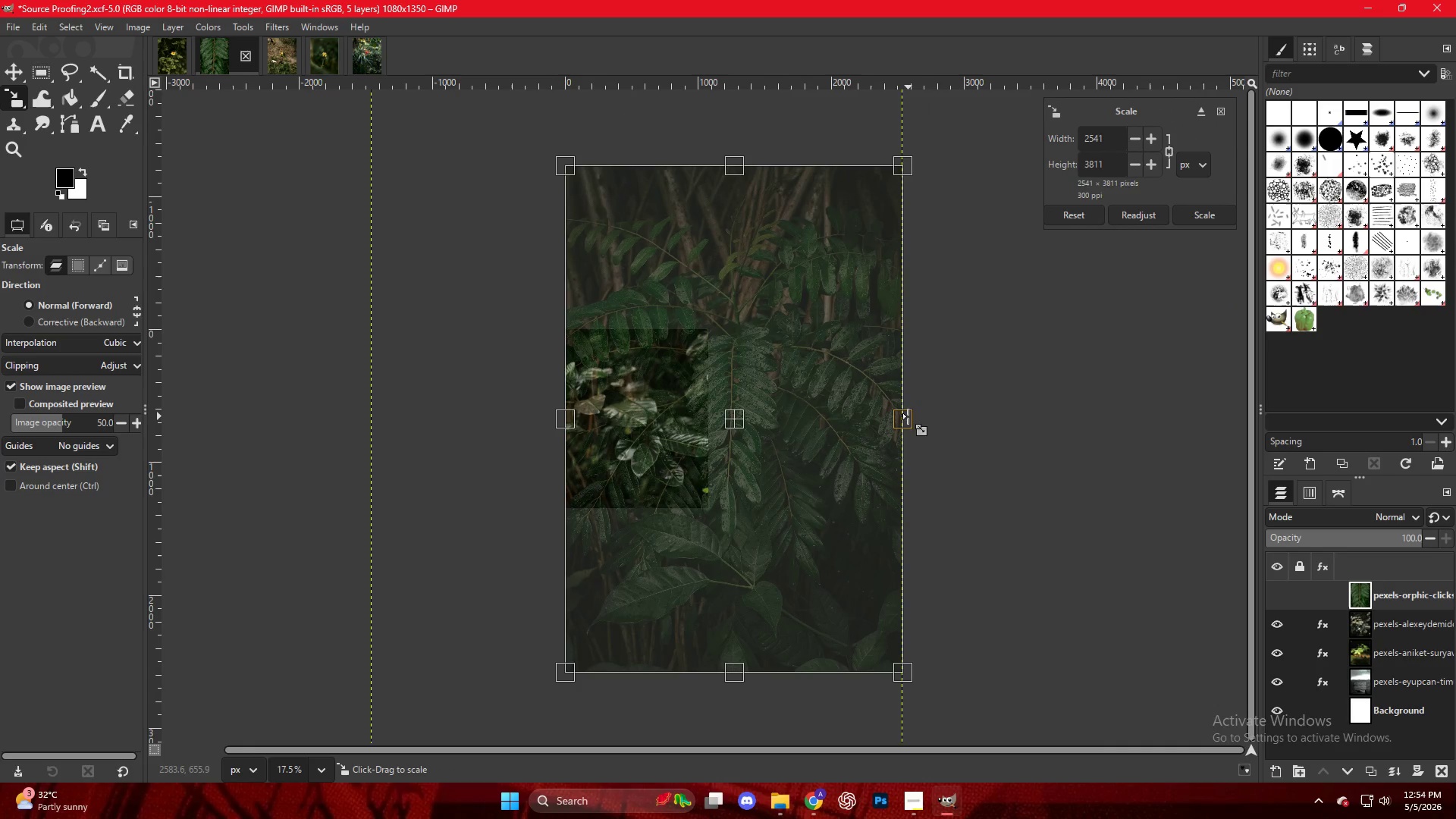 
left_click_drag(start_coordinate=[906, 416], to_coordinate=[711, 400])
 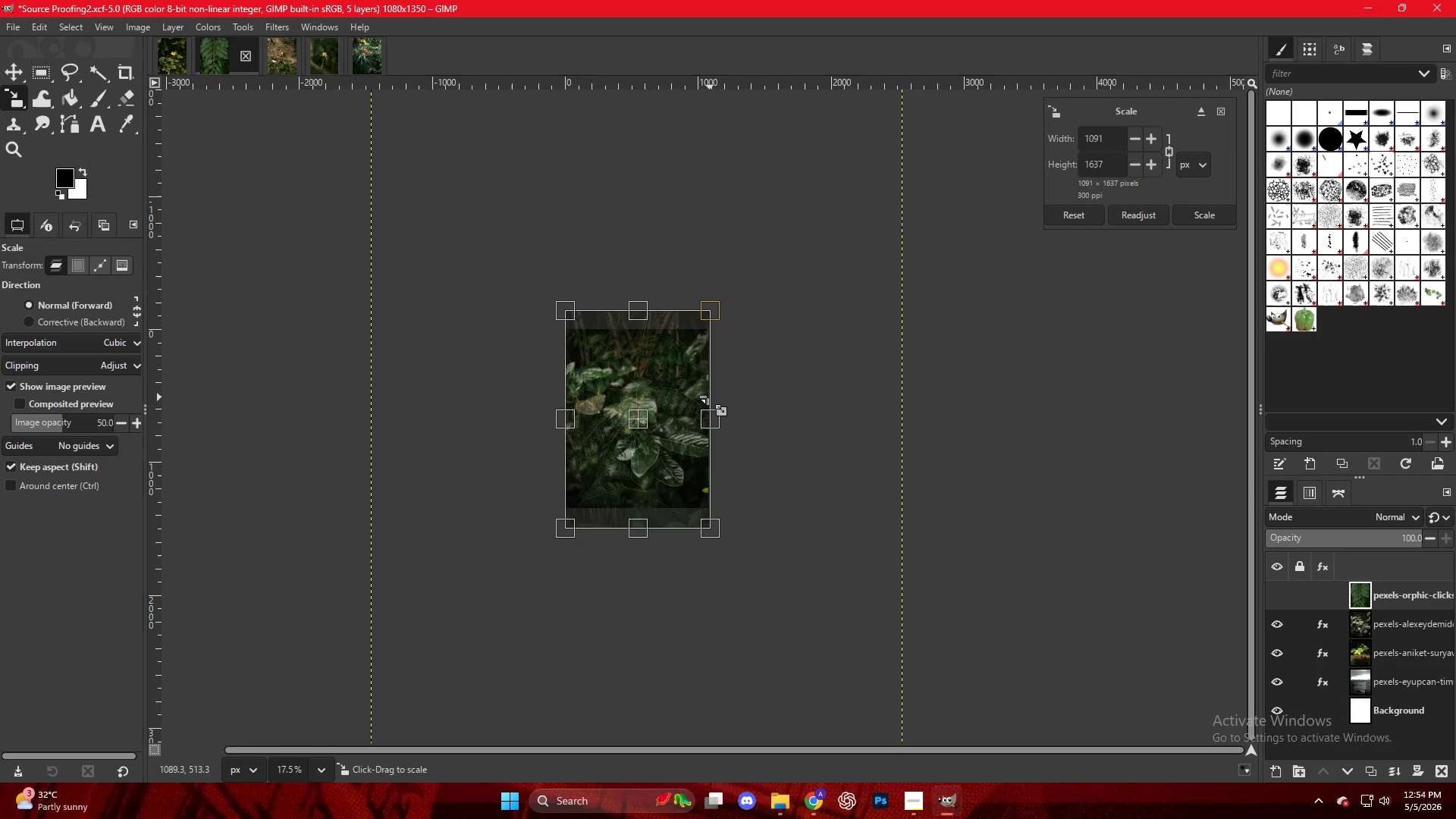 
hold_key(key=ControlLeft, duration=1.56)
scroll: coordinate [713, 396], scroll_direction: up, amount: 27.0
 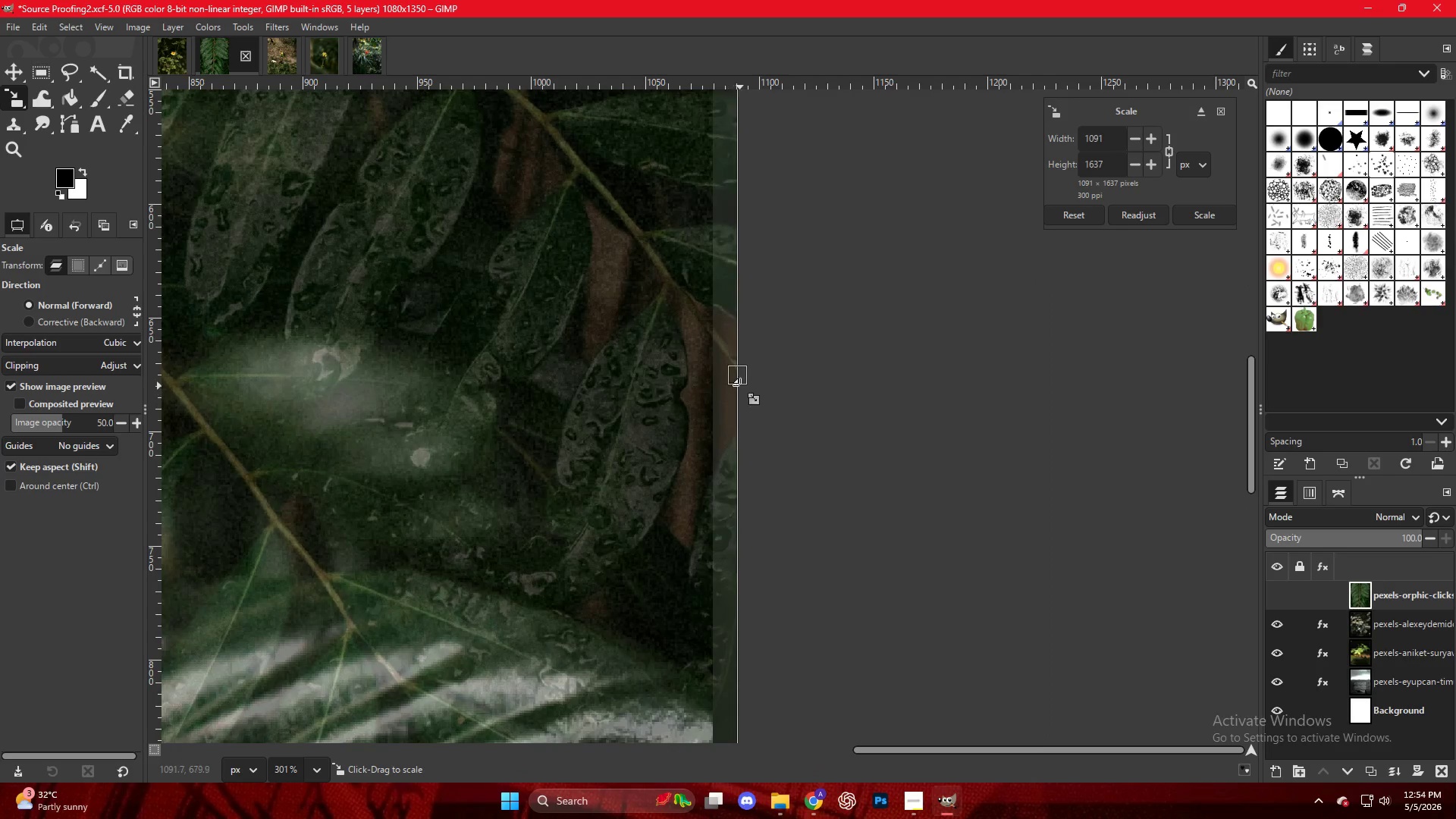 
left_click_drag(start_coordinate=[740, 379], to_coordinate=[715, 376])
 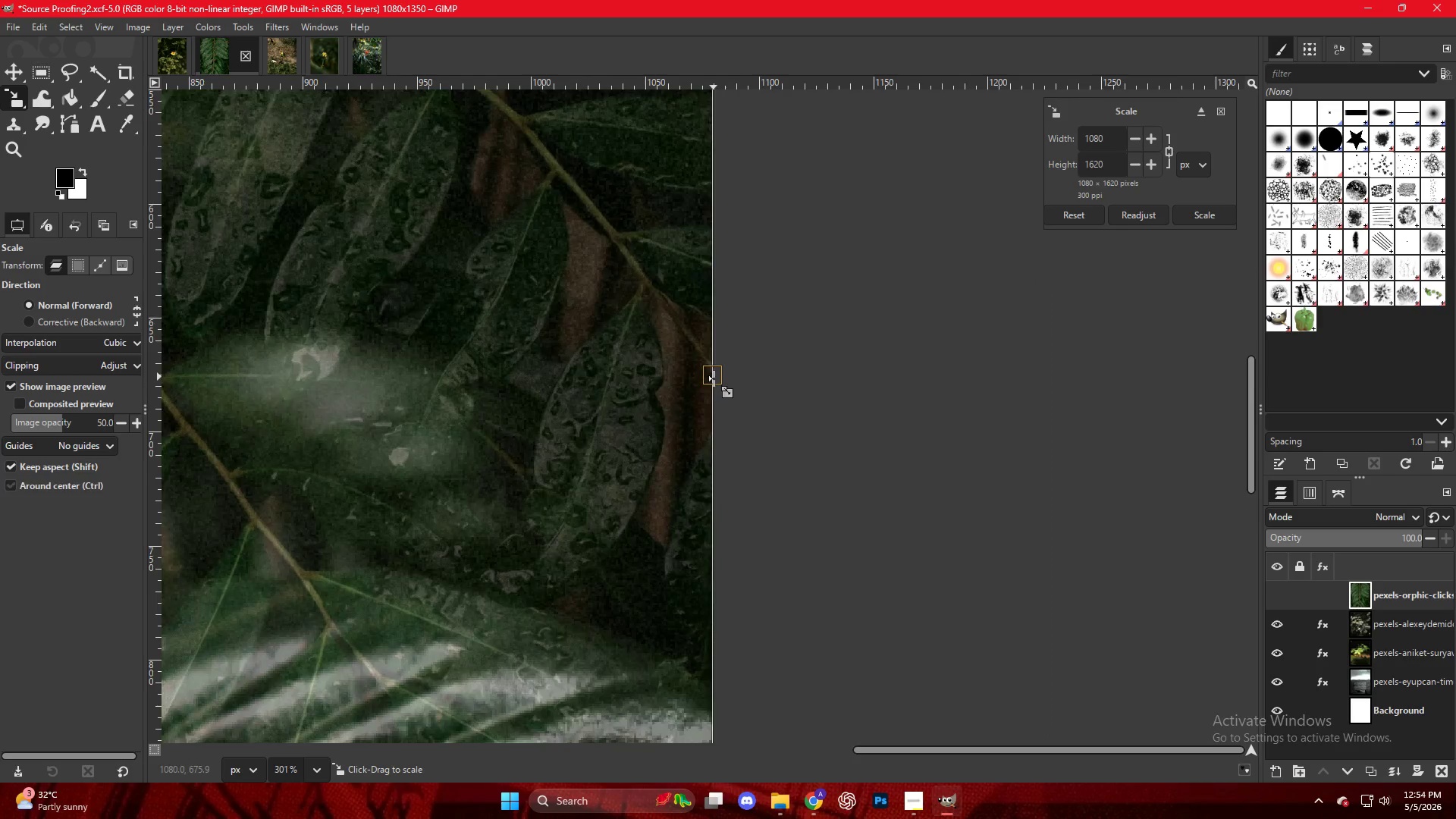 
hold_key(key=ControlLeft, duration=1.12)
hold_key(key=ControlLeft, duration=0.64)
scroll: coordinate [614, 405], scroll_direction: down, amount: 18.0
 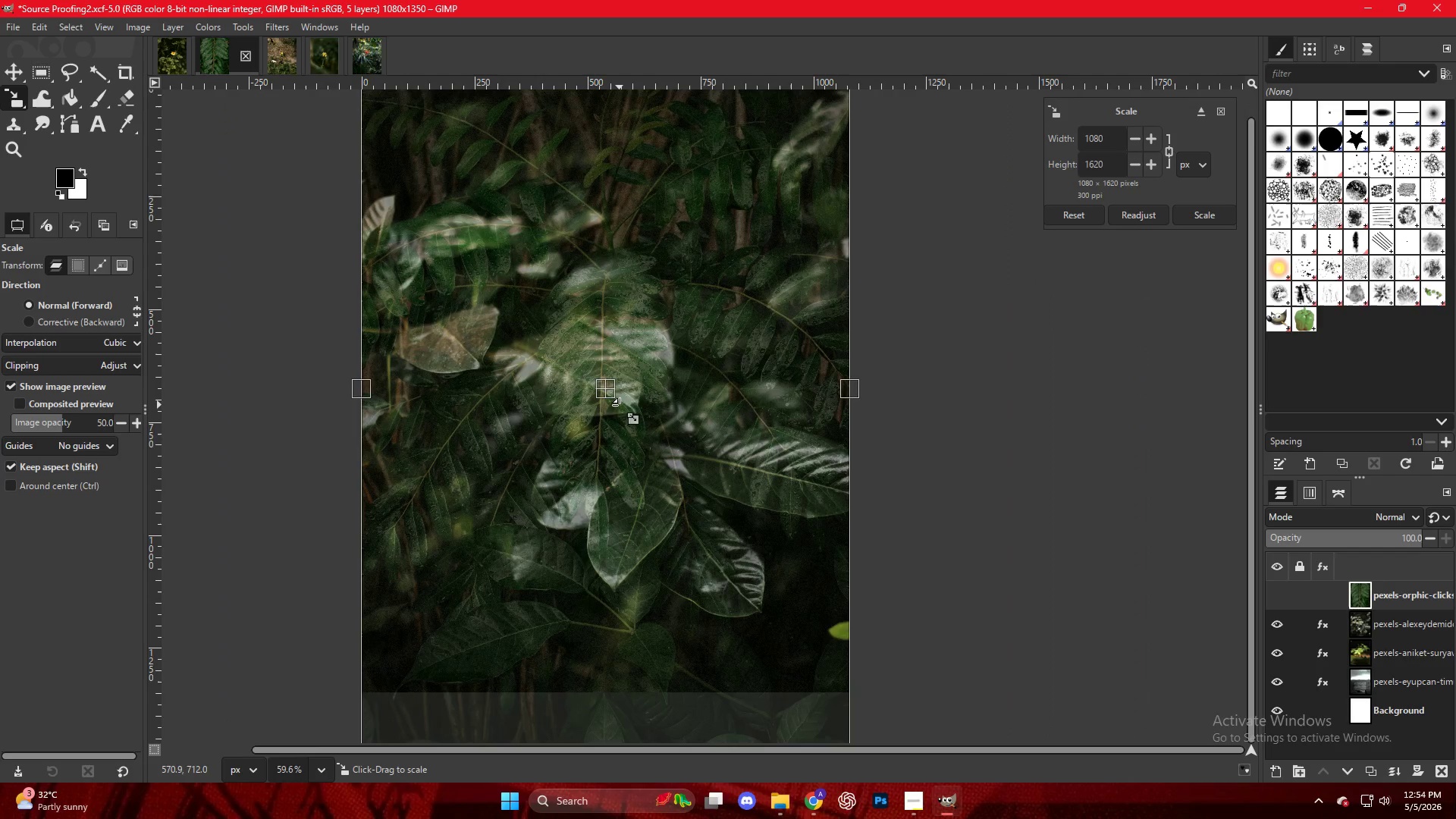 
key(M)
 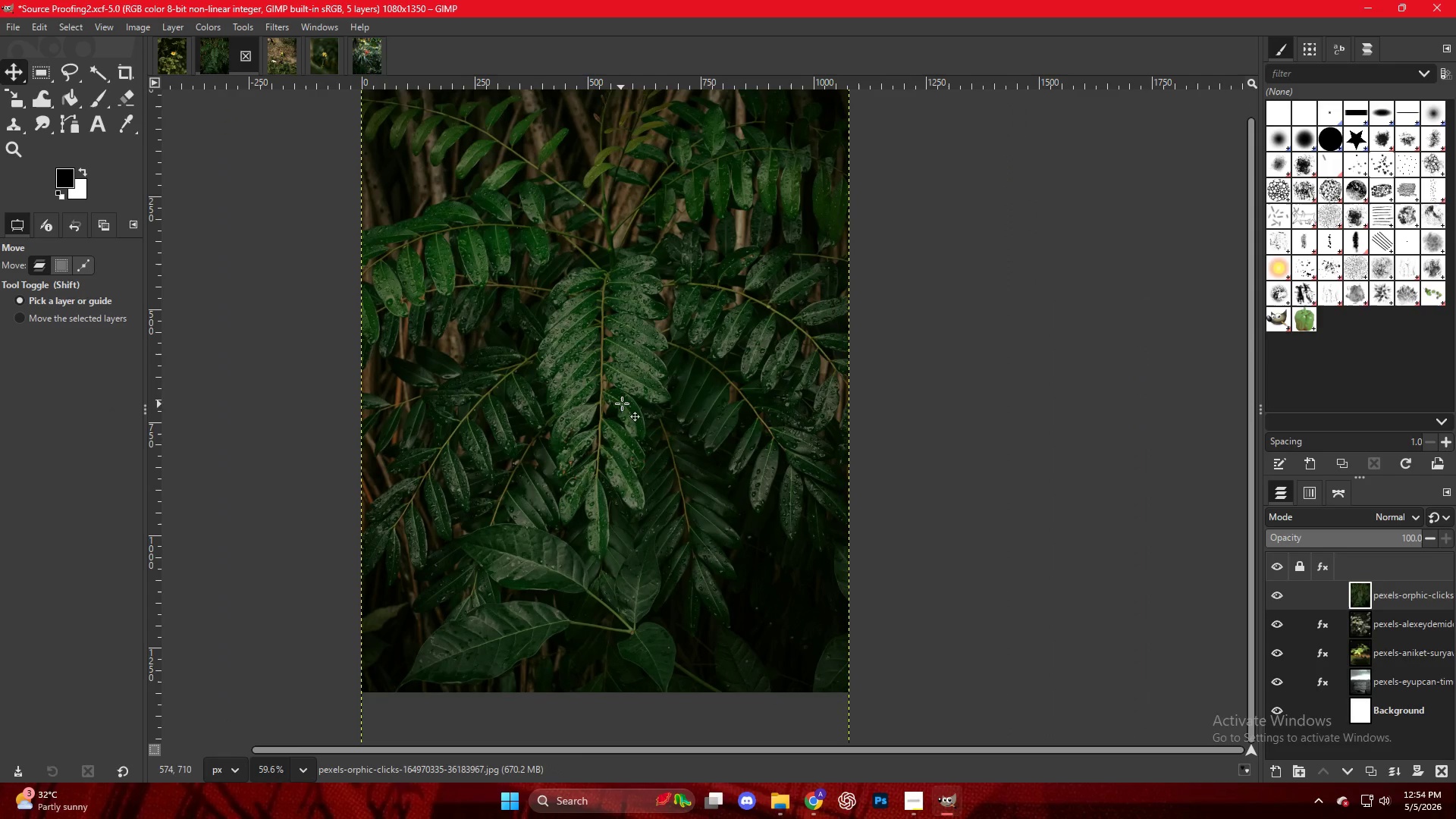 
scroll: coordinate [634, 399], scroll_direction: up, amount: 6.0
 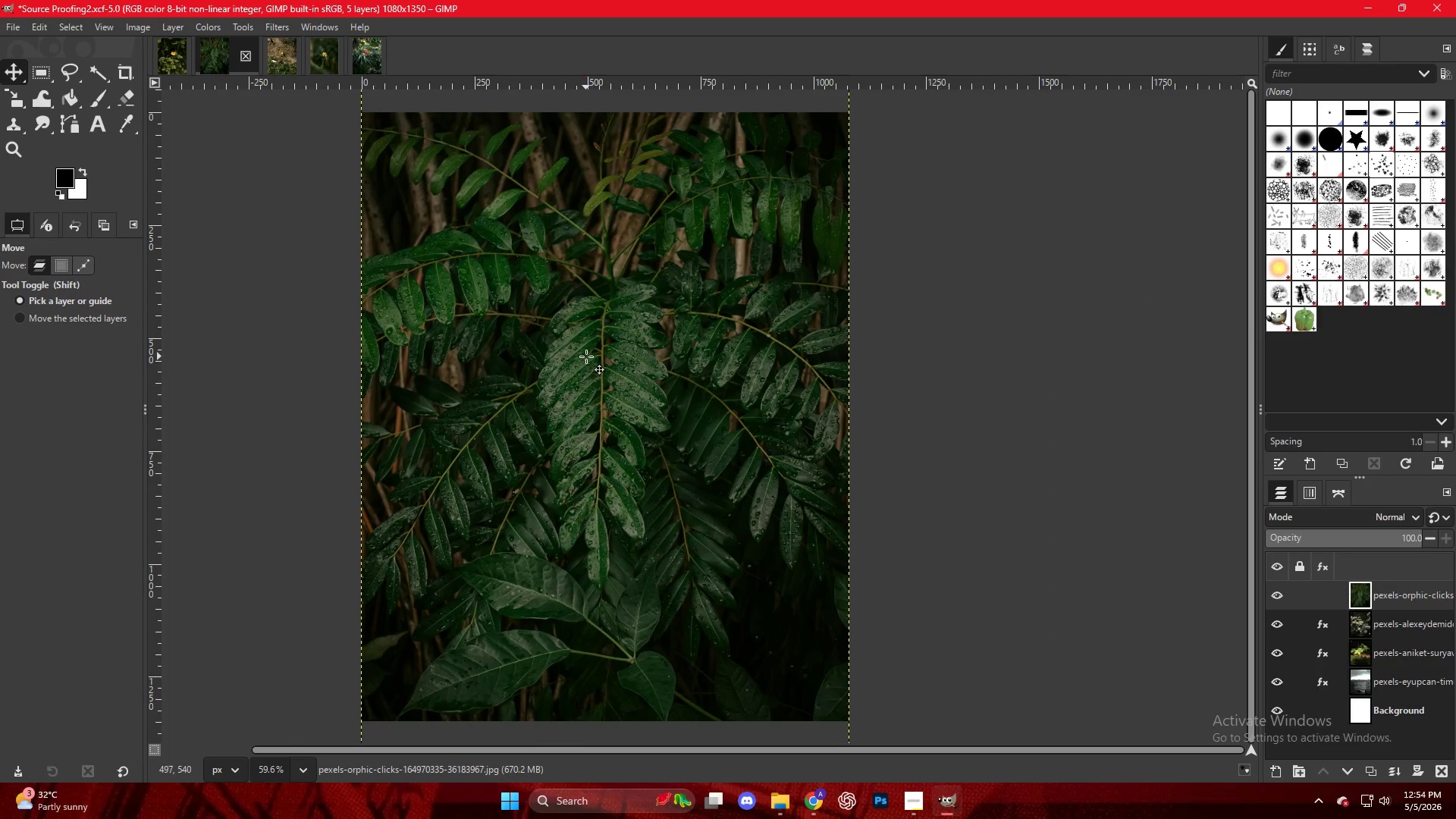 
right_click([586, 354])
 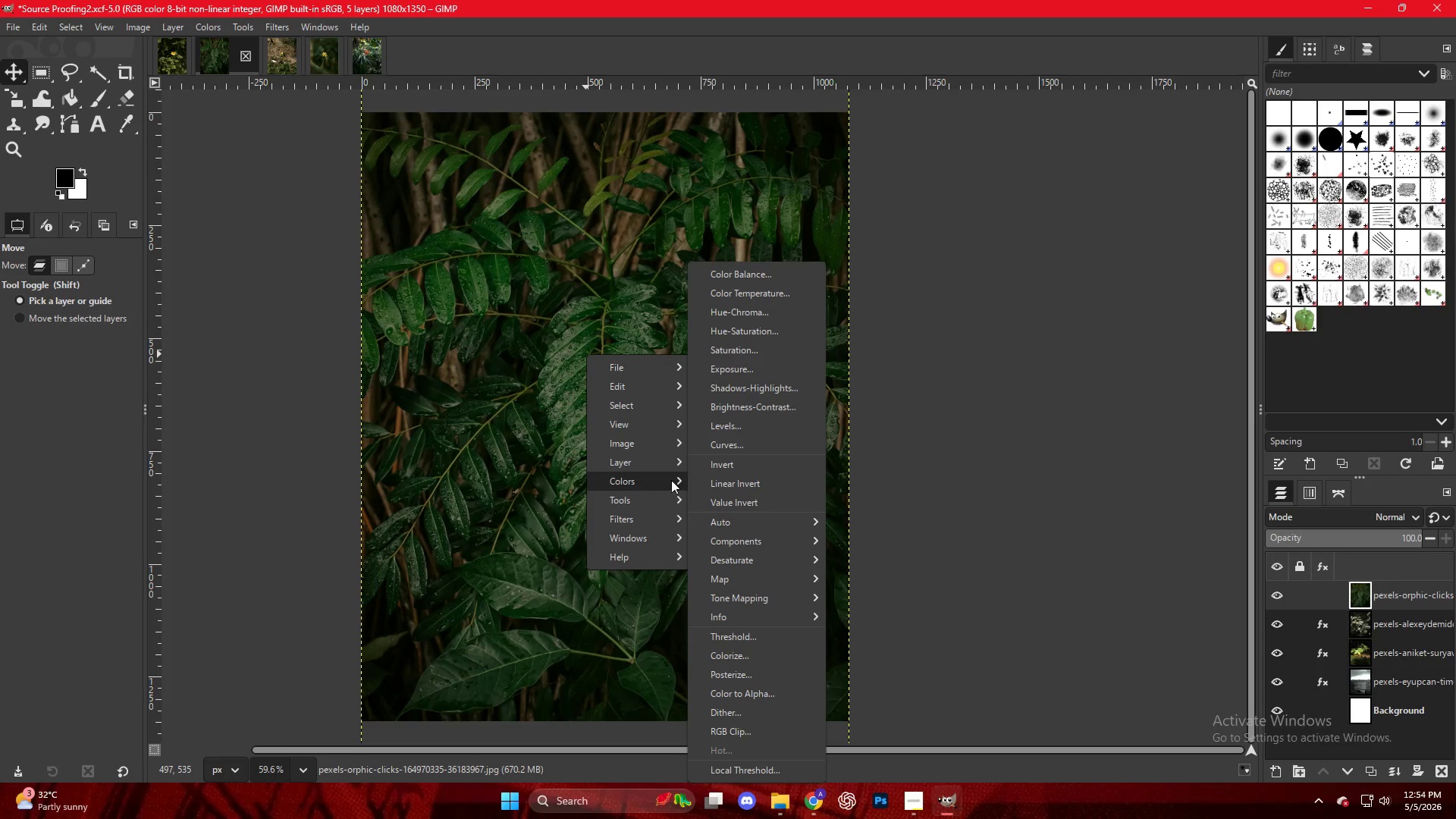 
left_click([750, 371])
 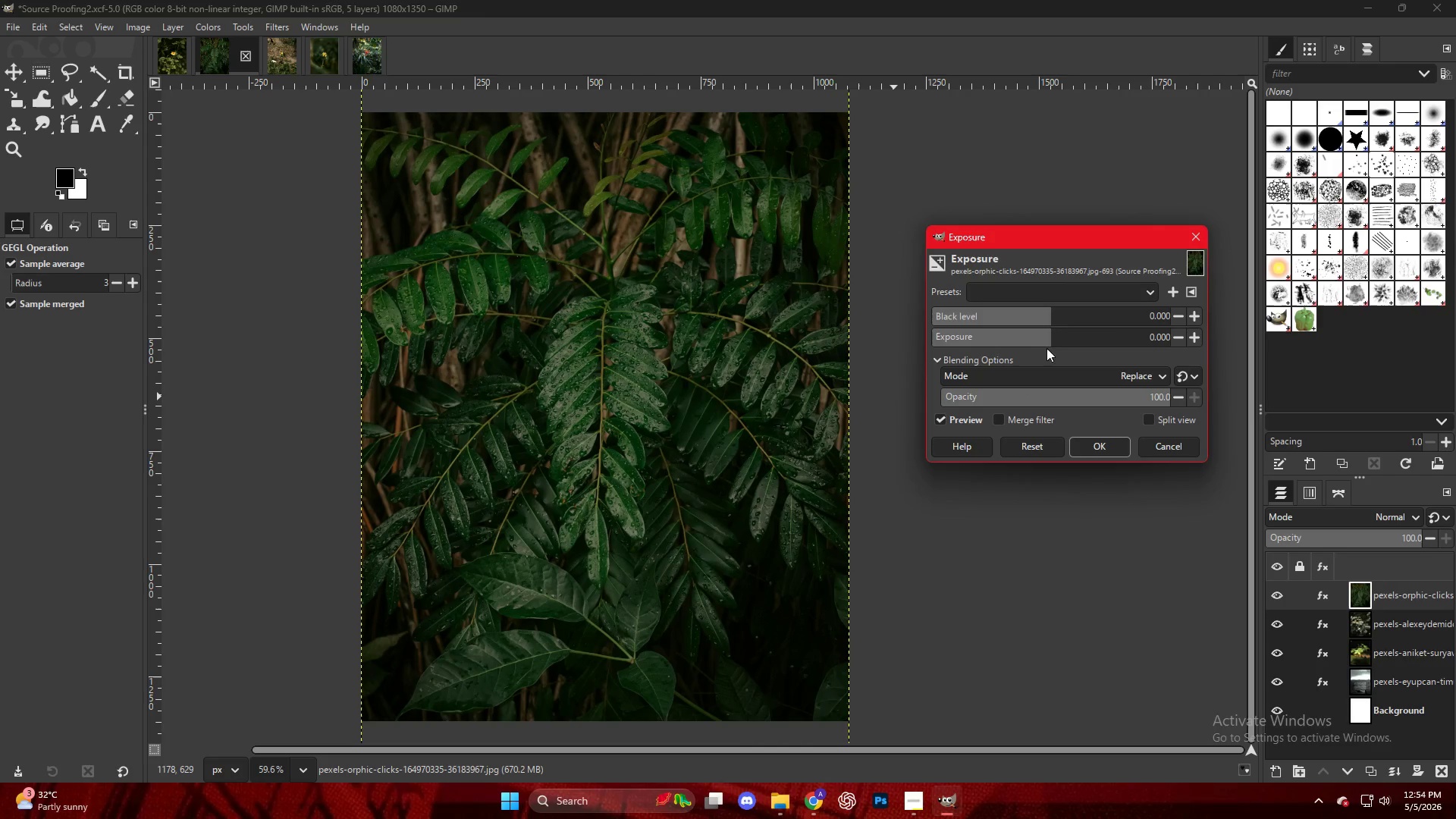 
left_click_drag(start_coordinate=[1052, 336], to_coordinate=[1071, 344])
 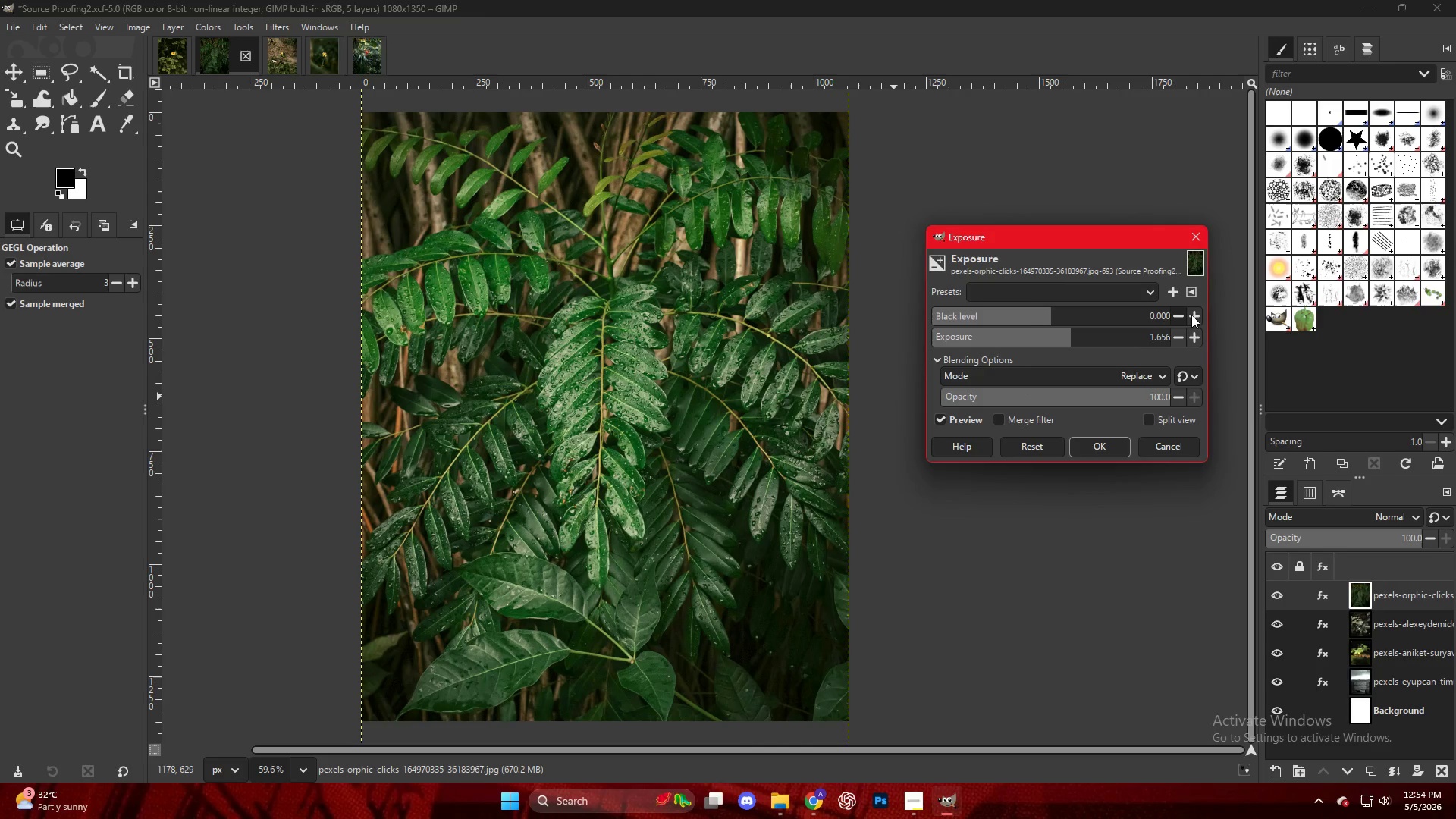 
left_click([1197, 317])
 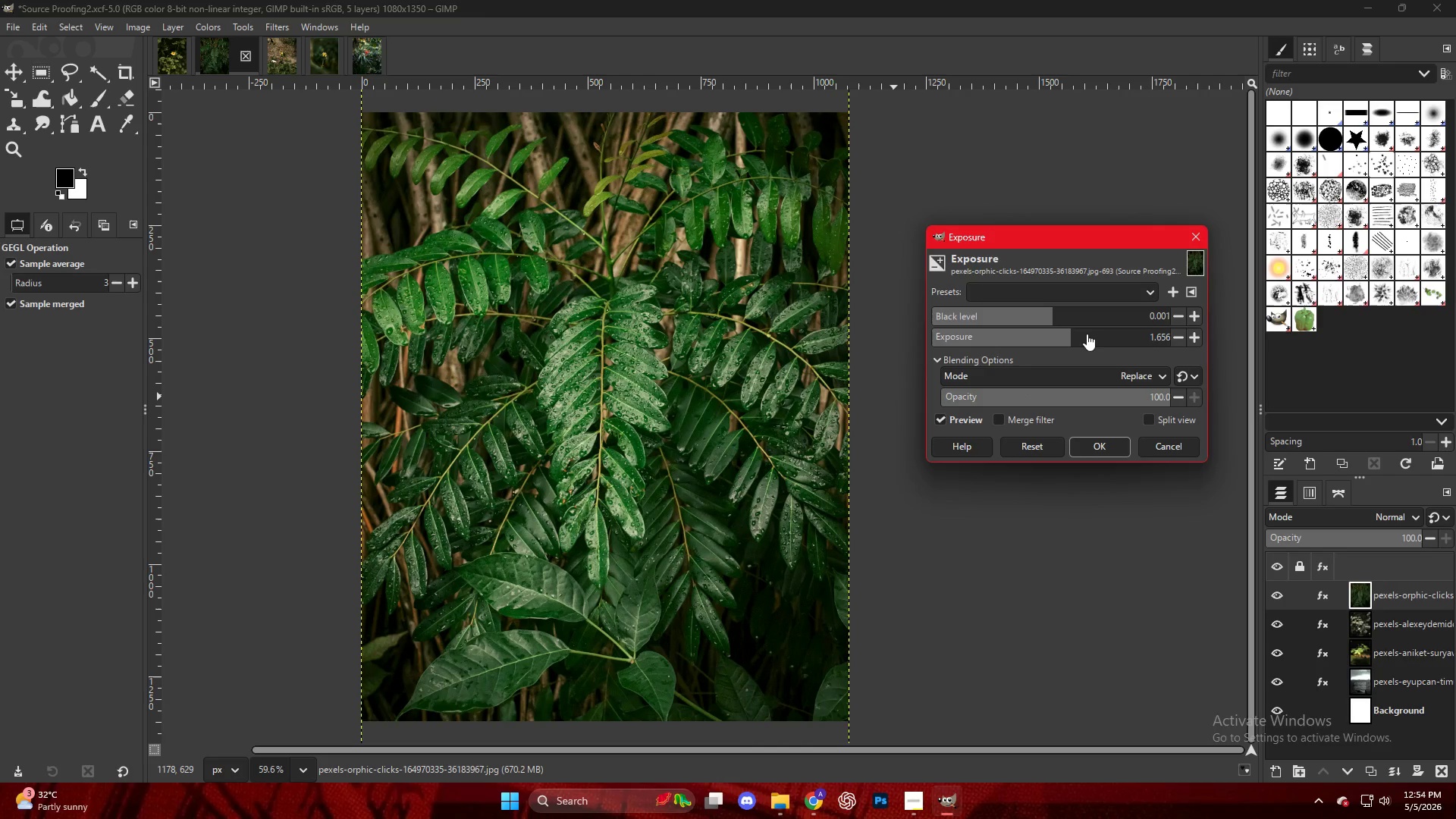 
left_click_drag(start_coordinate=[1069, 331], to_coordinate=[1074, 334])
 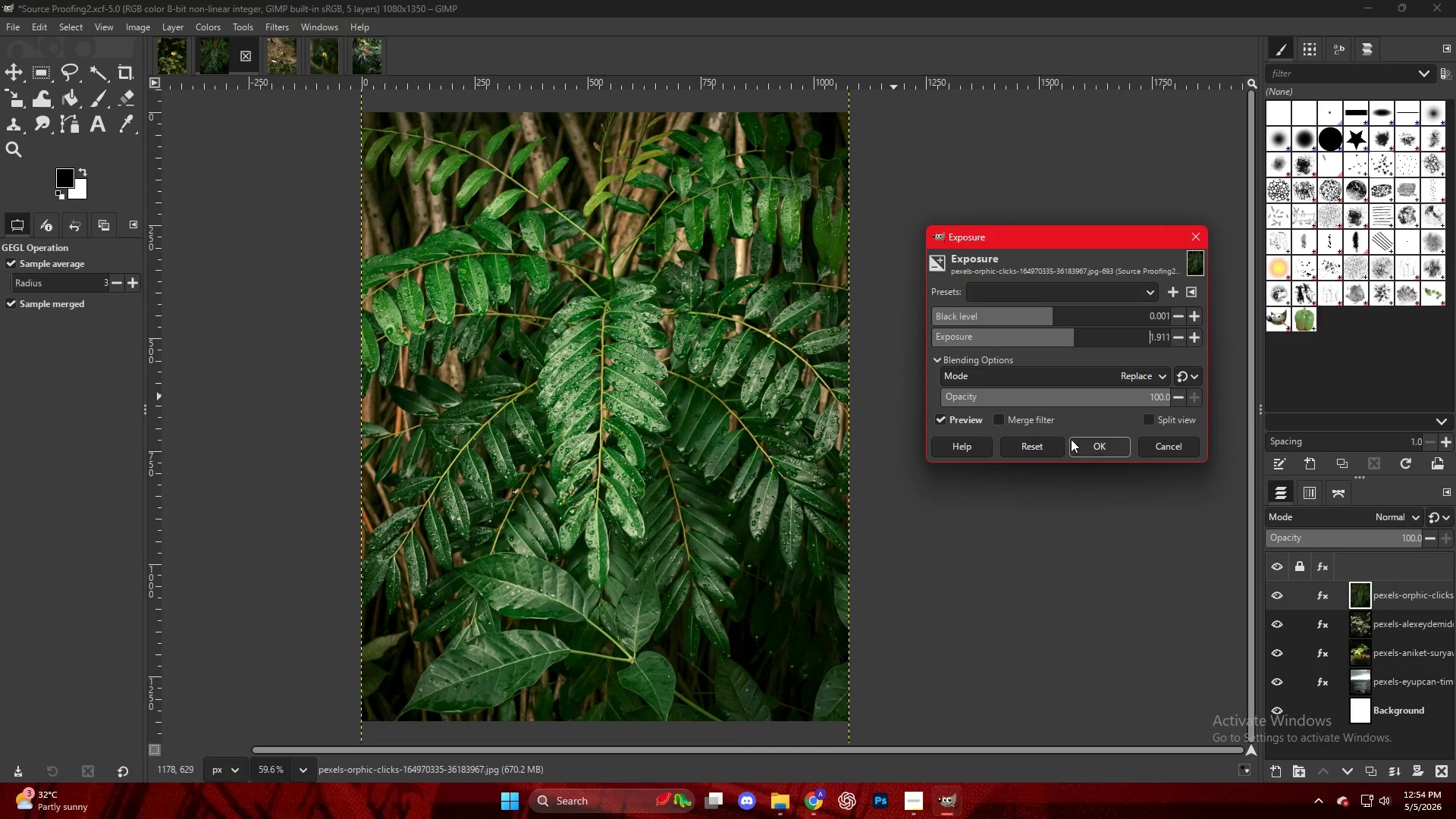 
left_click([1075, 448])
 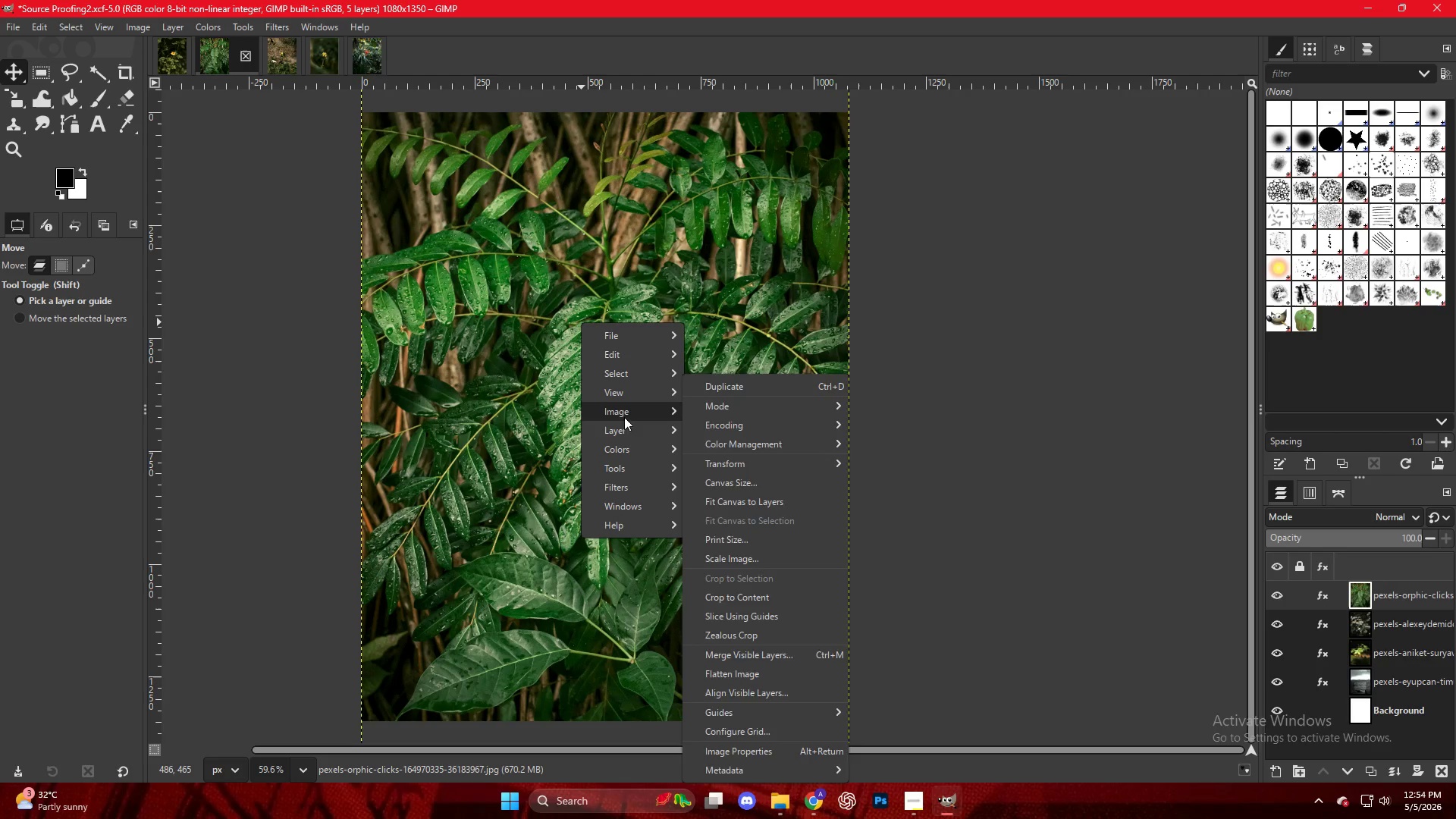 
mouse_move([650, 448])
 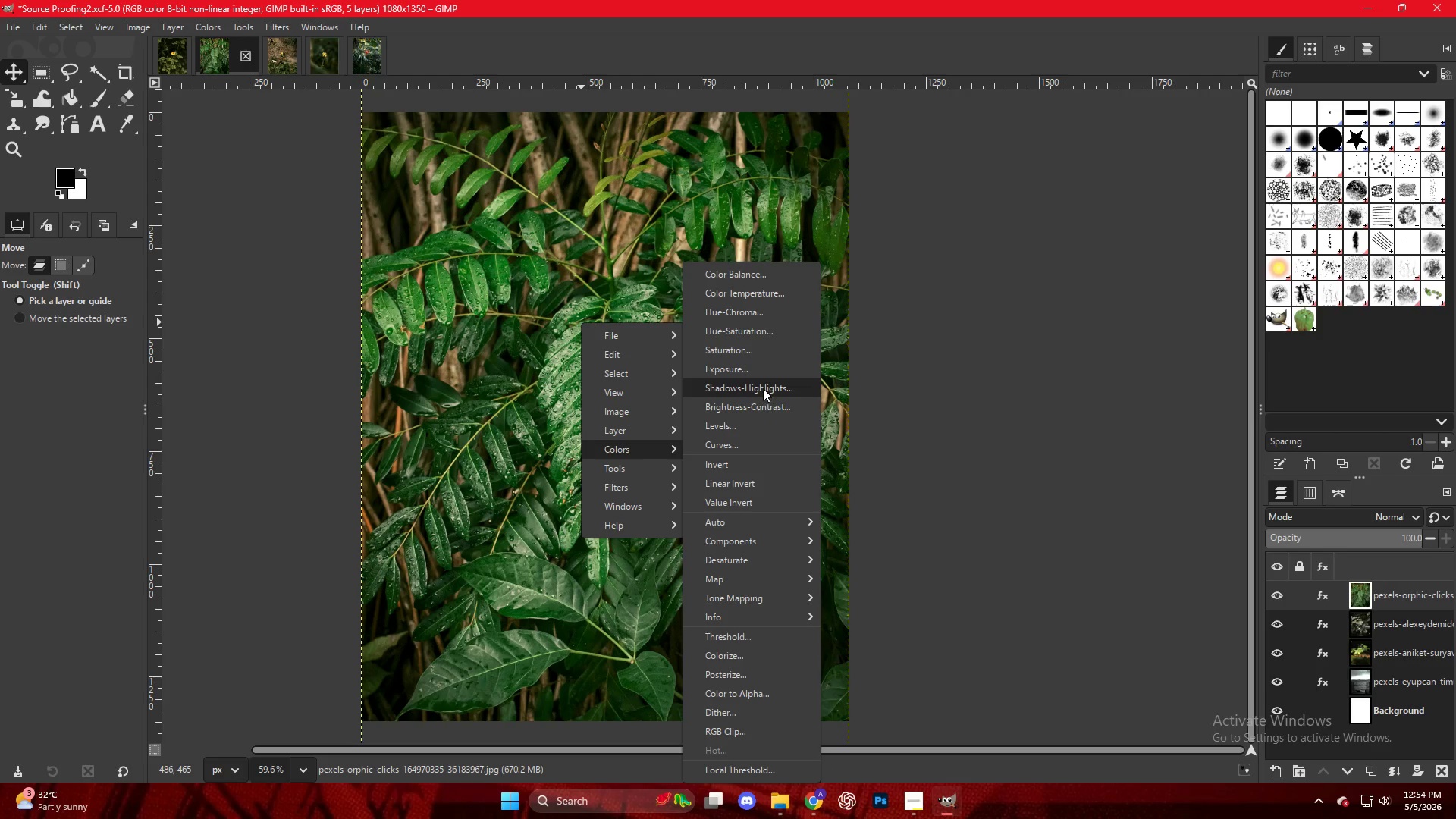 
left_click([763, 388])
 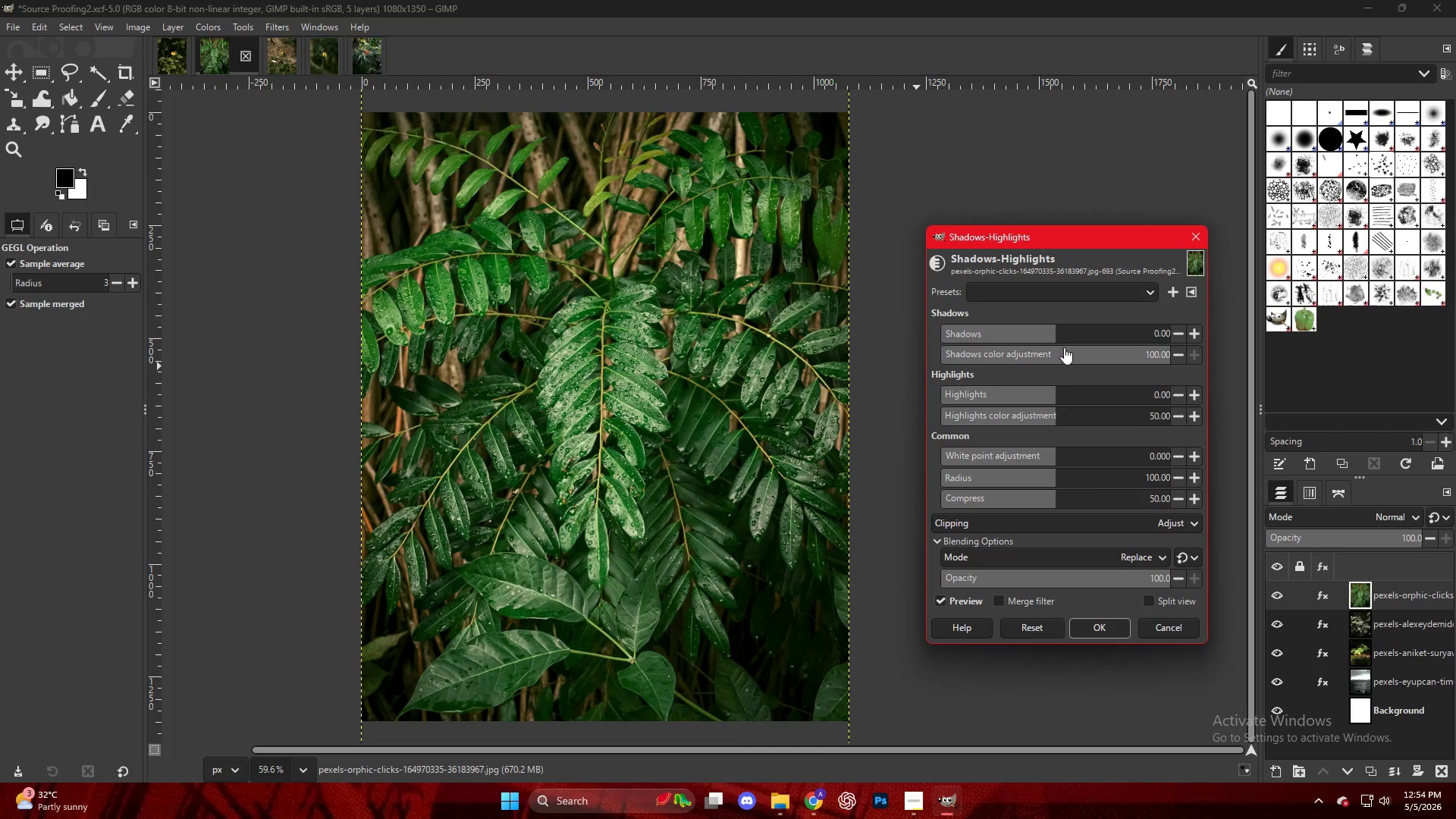 
left_click_drag(start_coordinate=[1057, 325], to_coordinate=[1096, 334])
 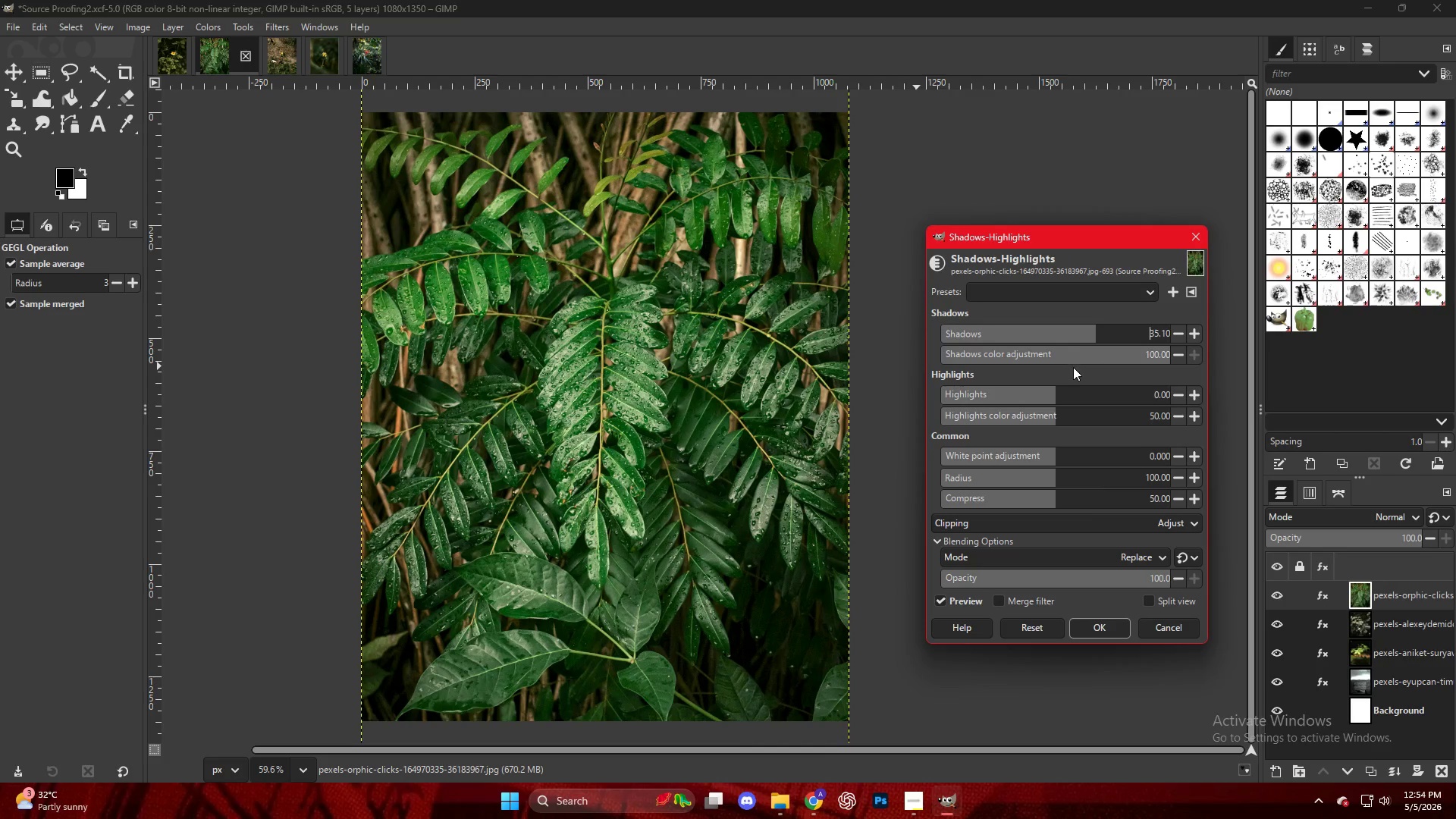 
left_click_drag(start_coordinate=[1079, 351], to_coordinate=[1109, 365])
 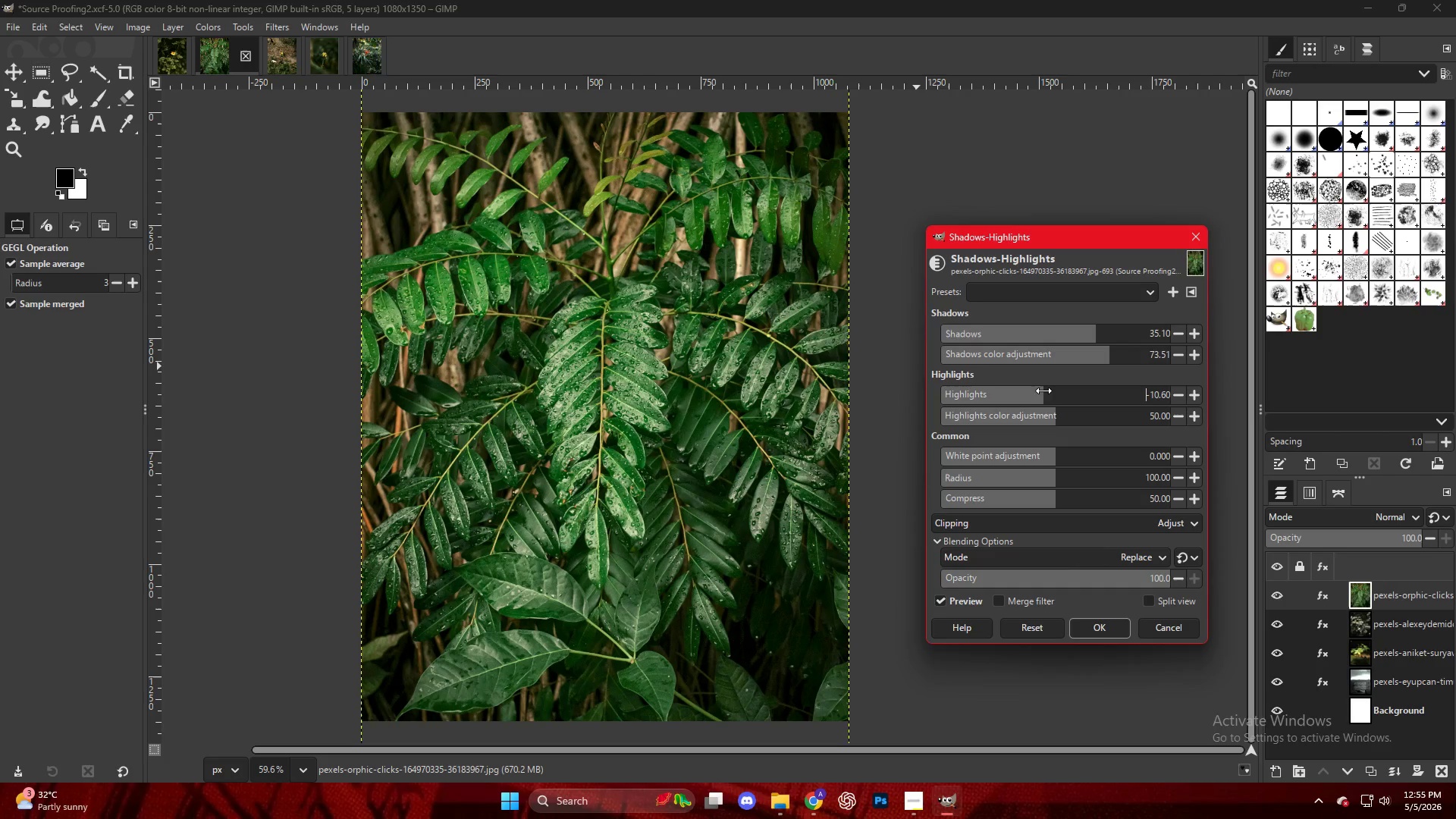 
left_click_drag(start_coordinate=[1043, 391], to_coordinate=[1018, 396])
 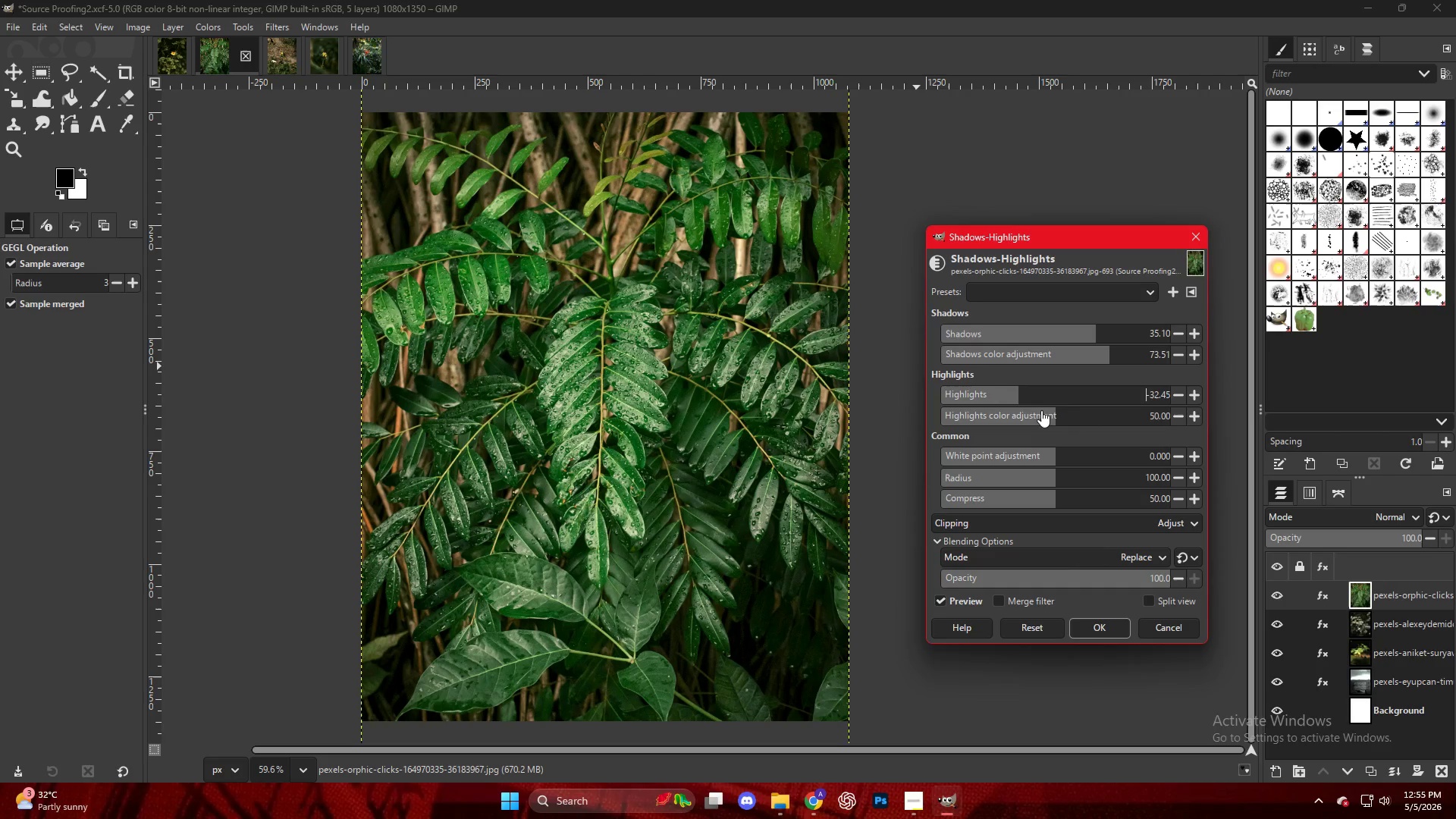 
left_click_drag(start_coordinate=[1041, 410], to_coordinate=[1054, 417])
 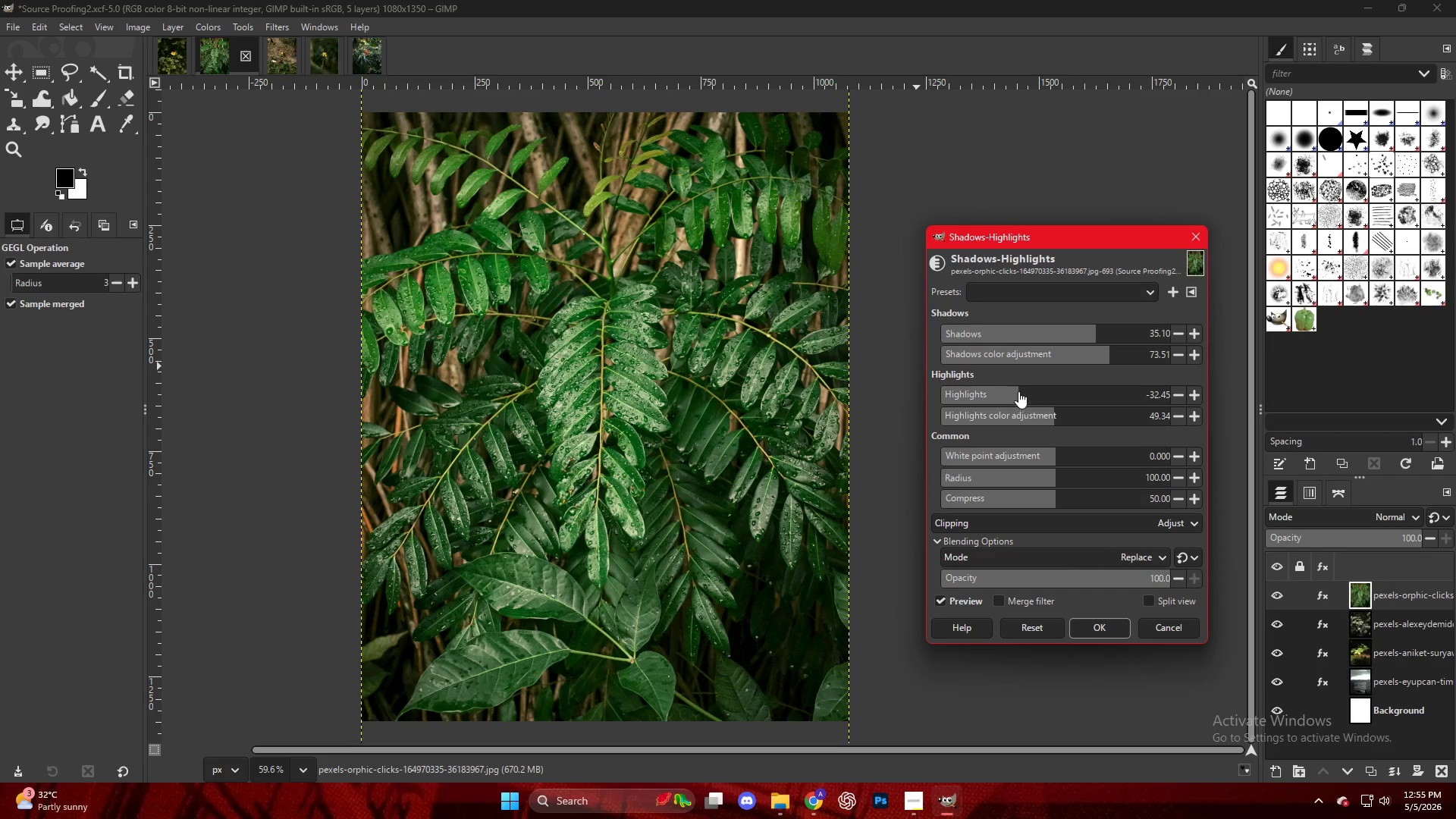 
left_click_drag(start_coordinate=[1018, 391], to_coordinate=[1037, 392])
 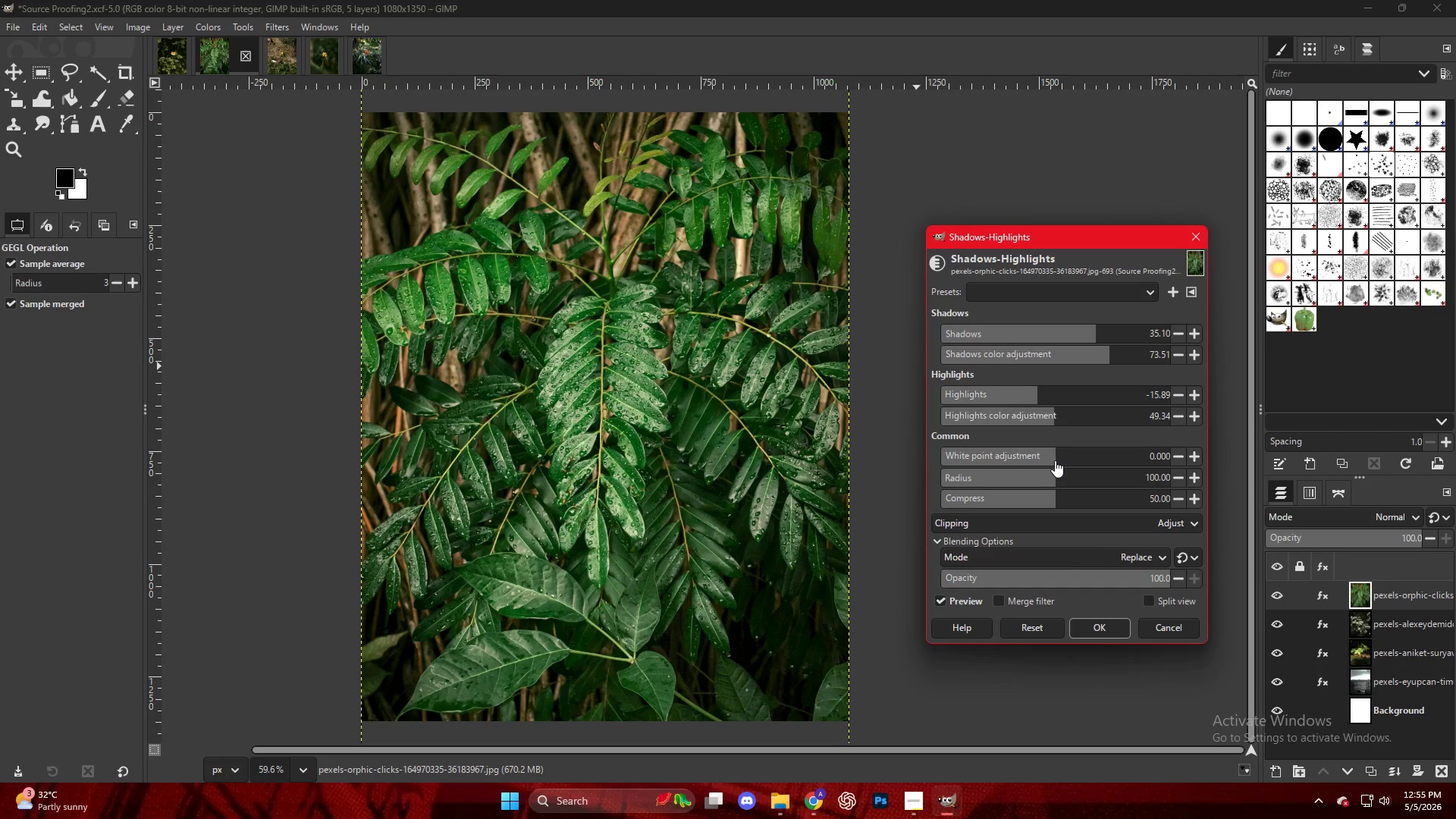 
left_click_drag(start_coordinate=[1054, 460], to_coordinate=[1076, 457])
 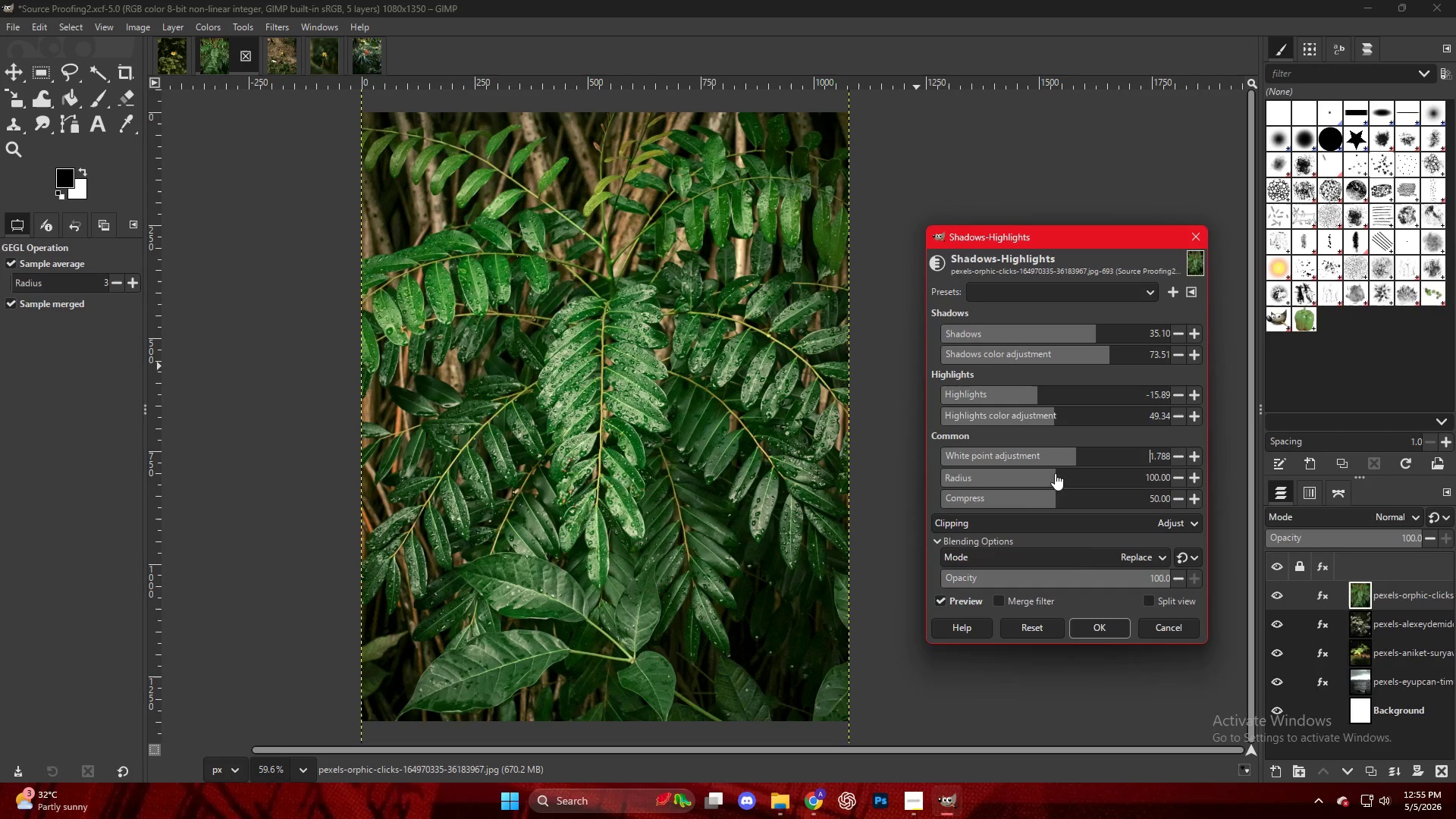 
left_click_drag(start_coordinate=[1051, 475], to_coordinate=[1082, 480])
 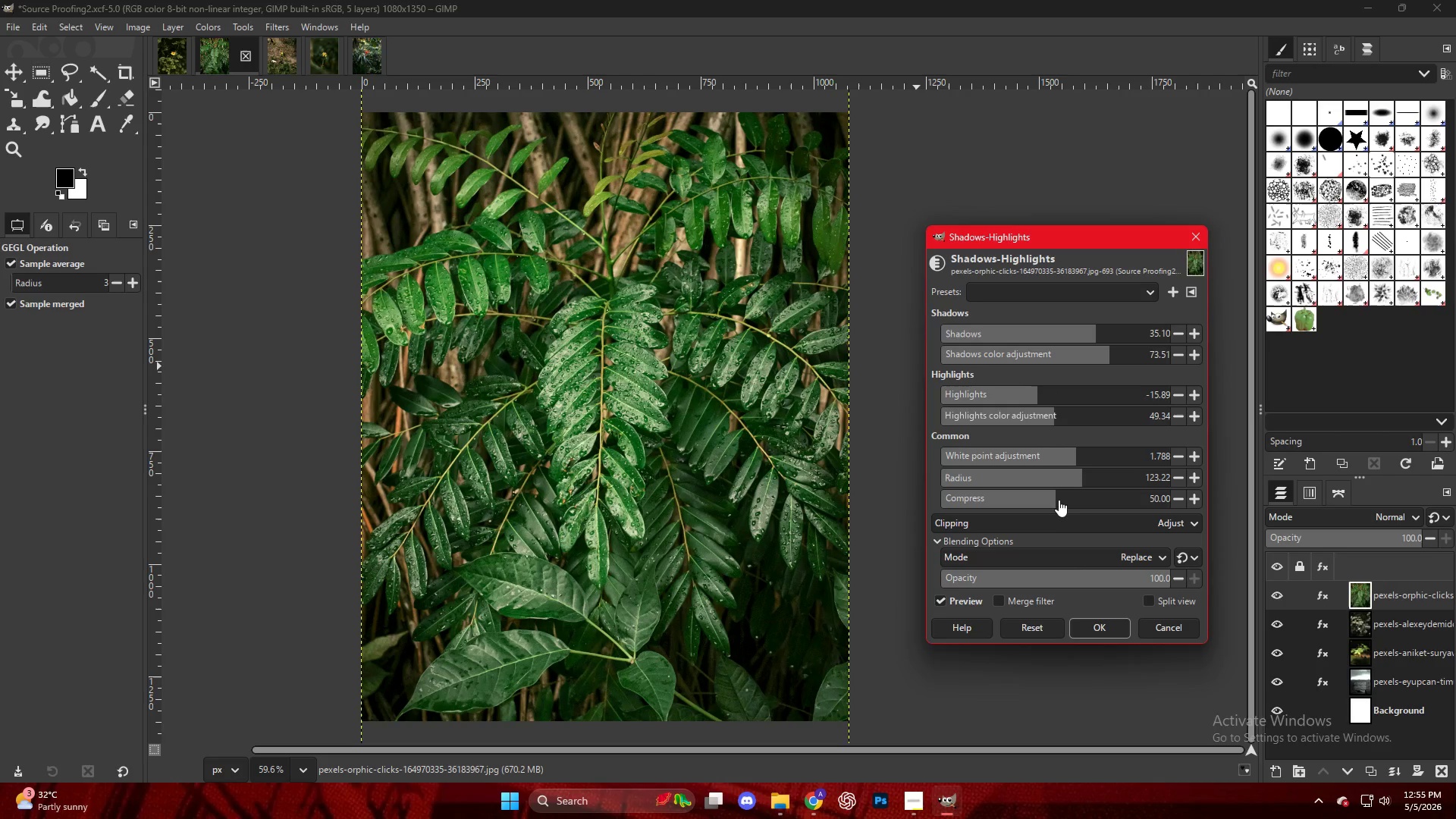 
left_click_drag(start_coordinate=[1056, 497], to_coordinate=[1073, 500])
 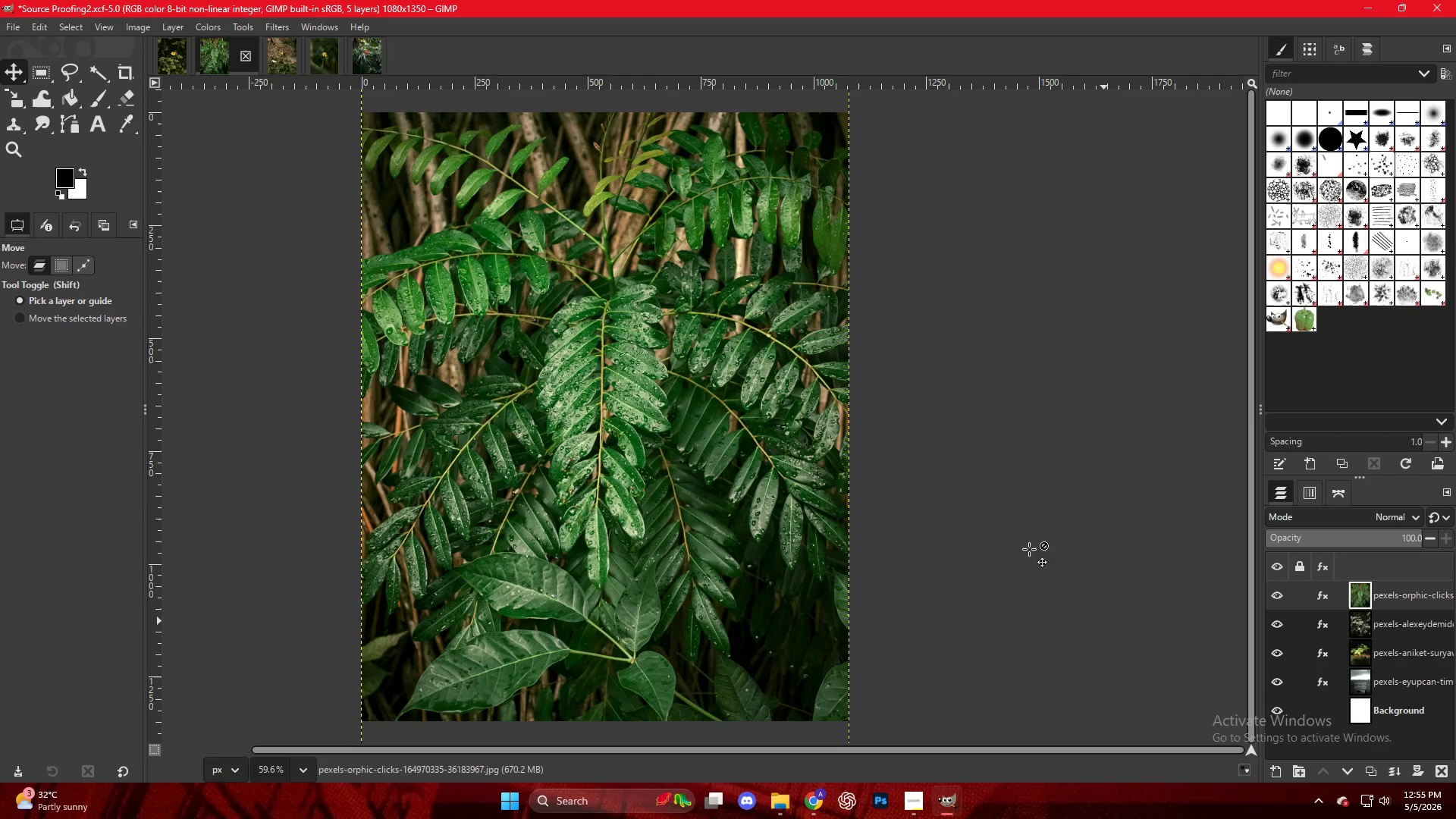 
hold_key(key=ControlLeft, duration=0.44)
hold_key(key=ControlLeft, duration=0.58)
scroll: coordinate [694, 359], scroll_direction: down, amount: 7.0
 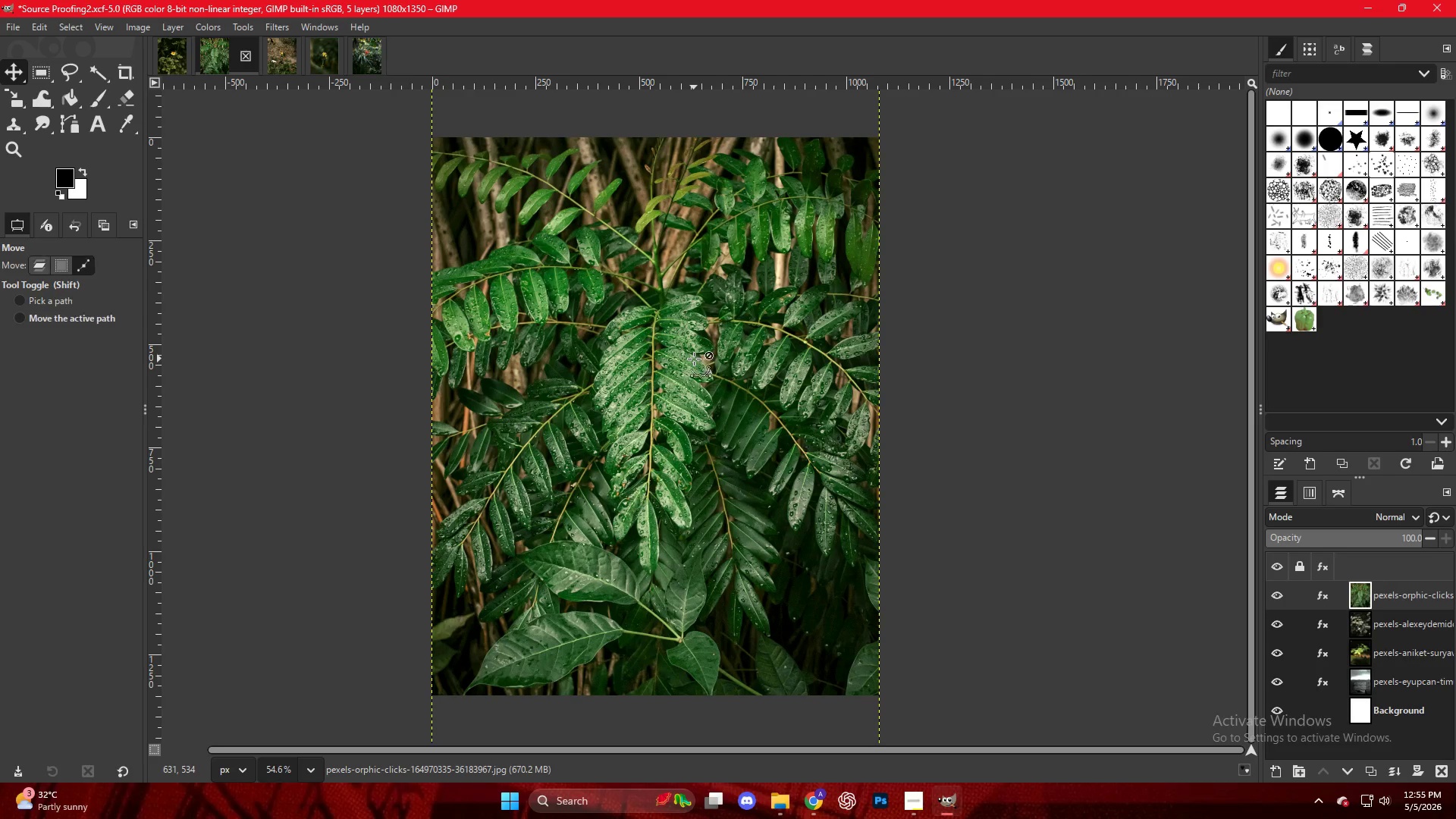 
hold_key(key=ShiftLeft, duration=1.98)
 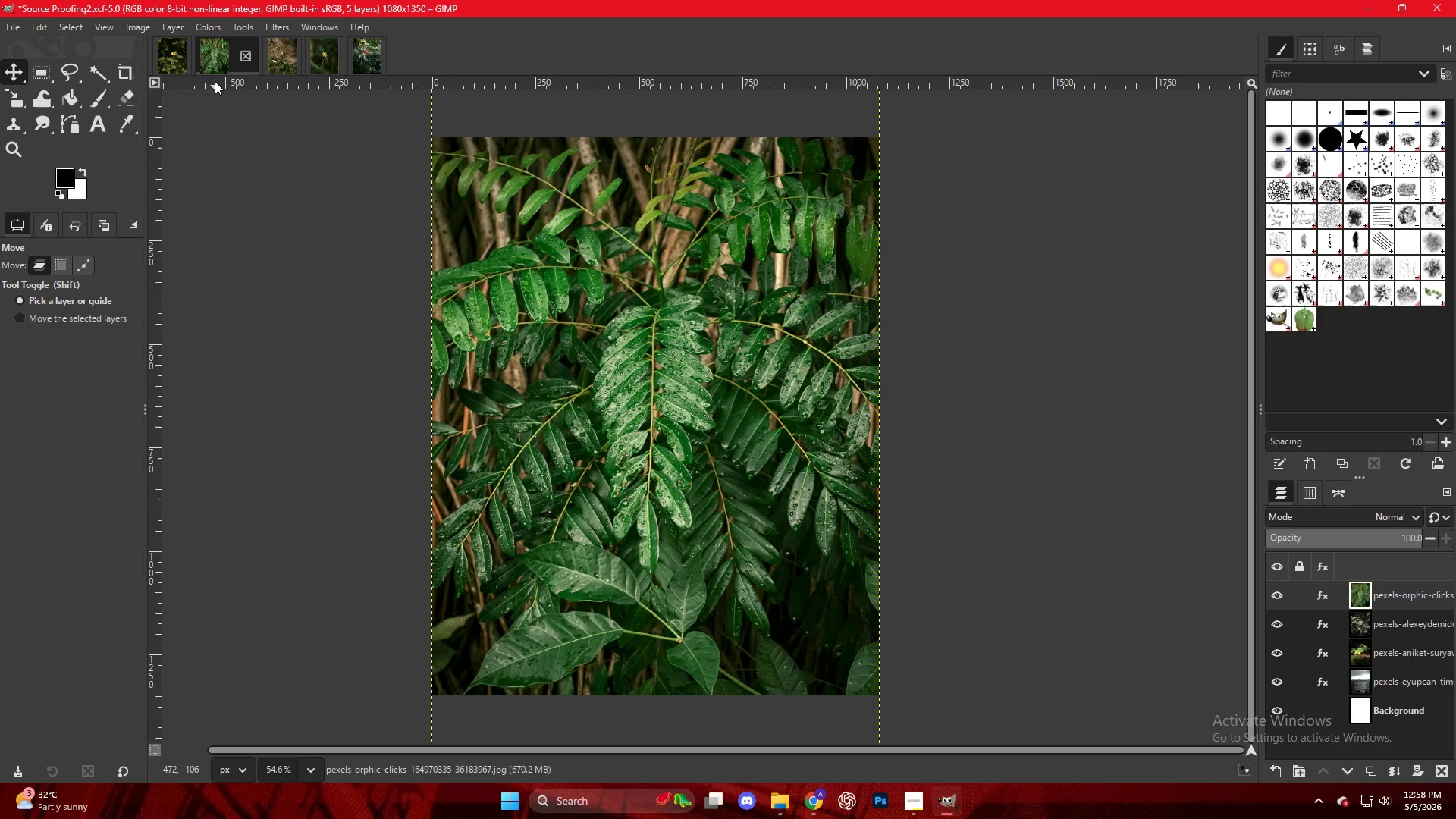 
hold_key(key=ControlLeft, duration=2.0)
 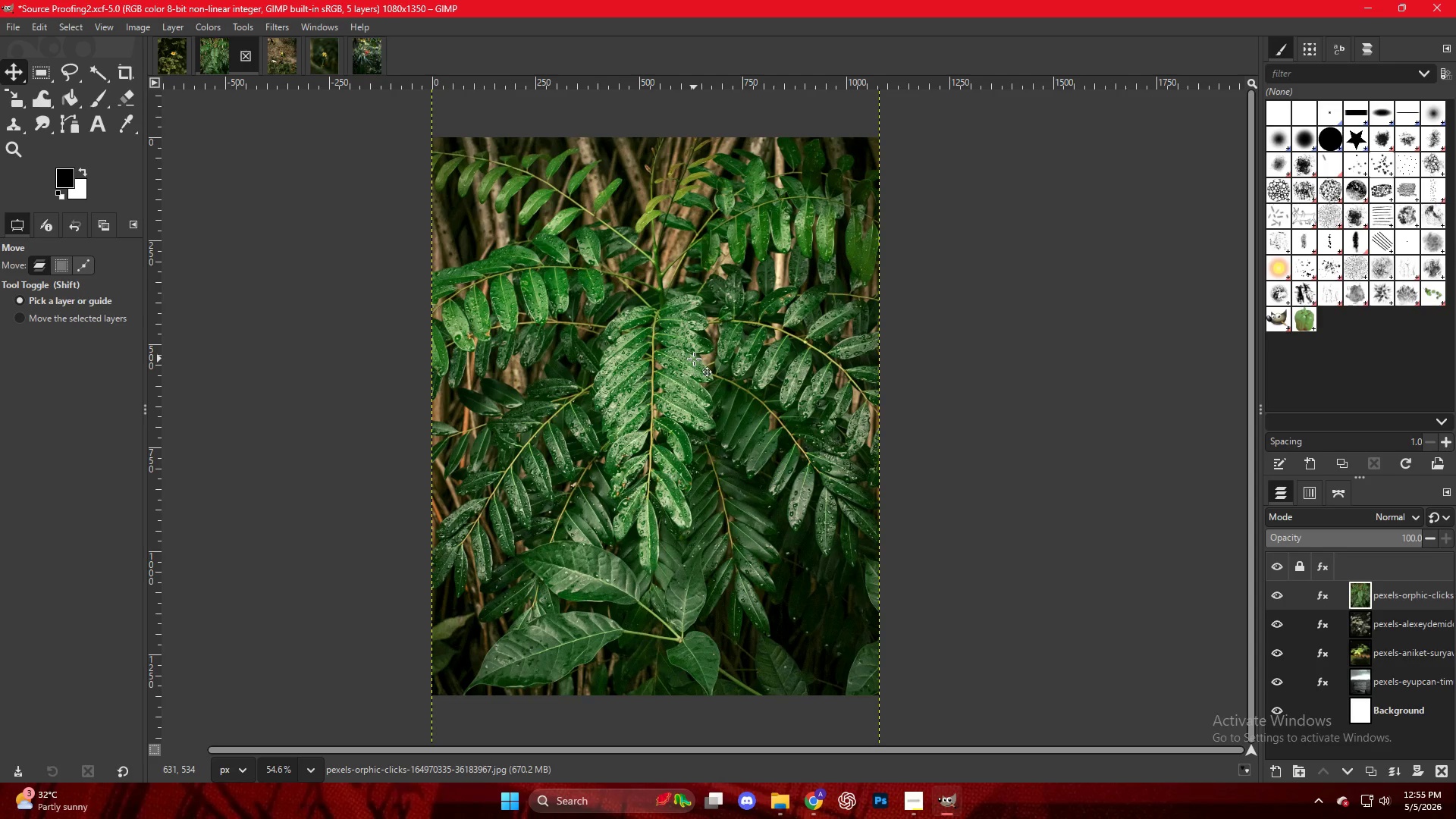 
wait(226.86)
 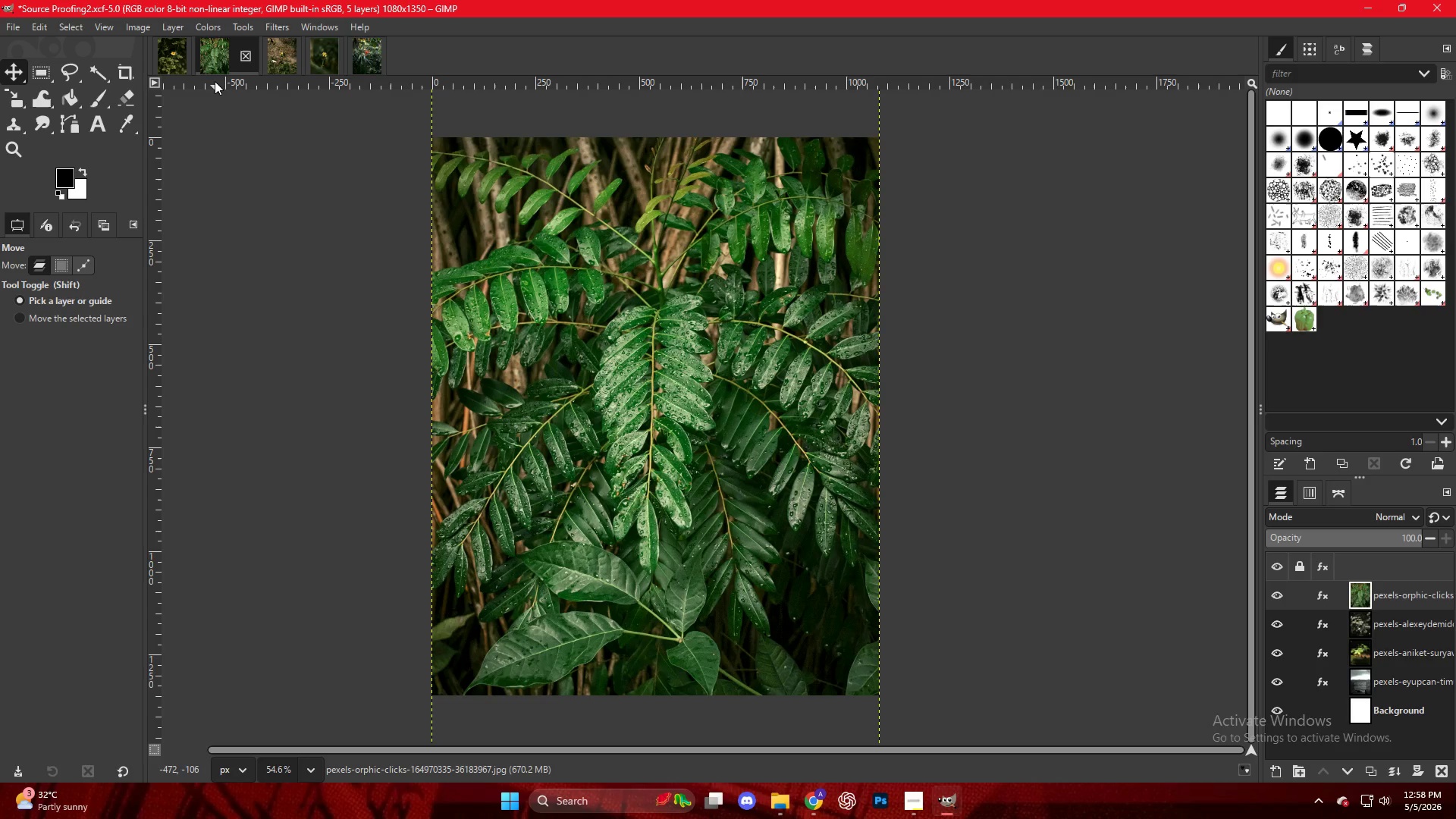 
left_click([811, 809])
 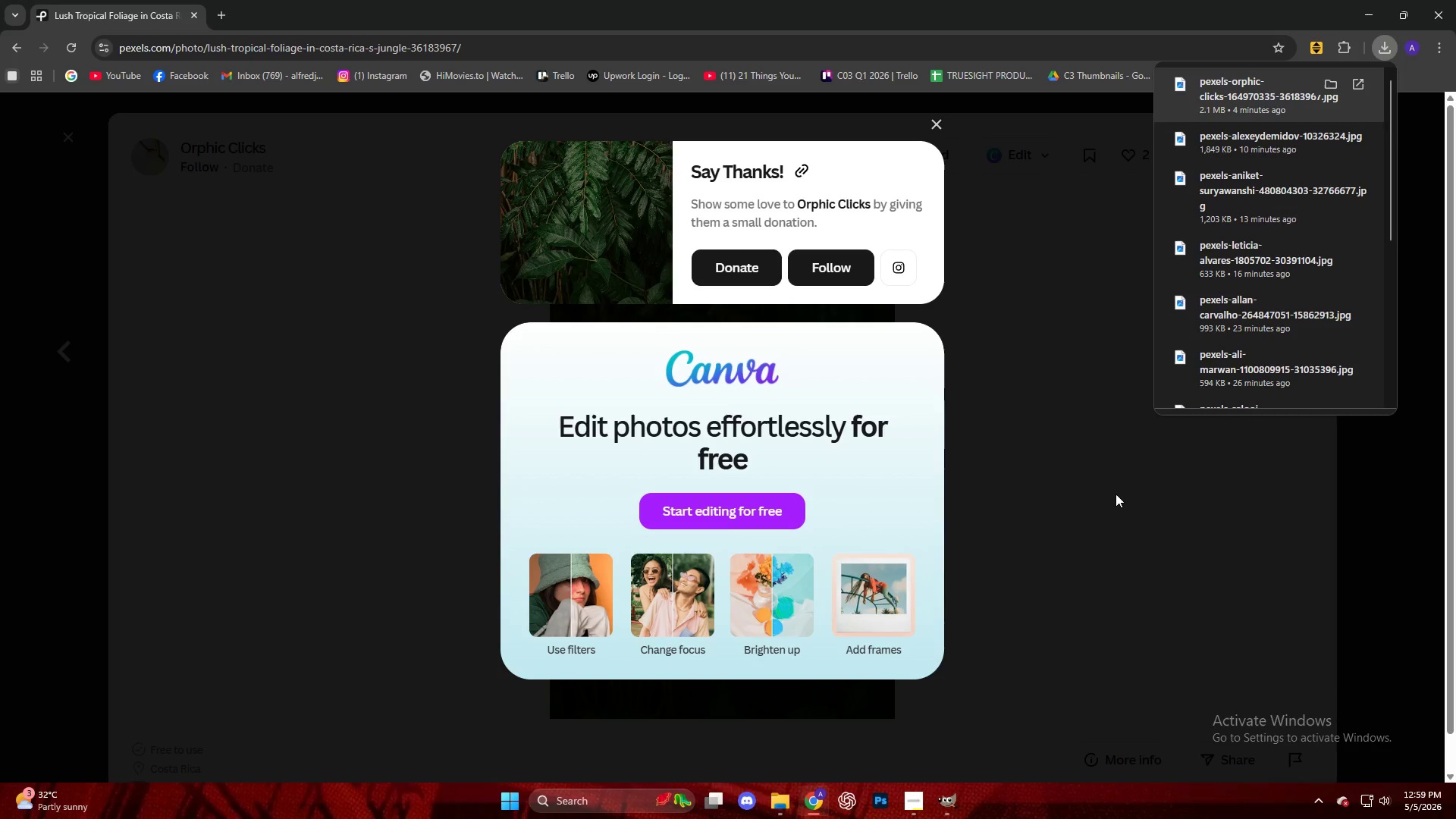 
left_click([1107, 494])
 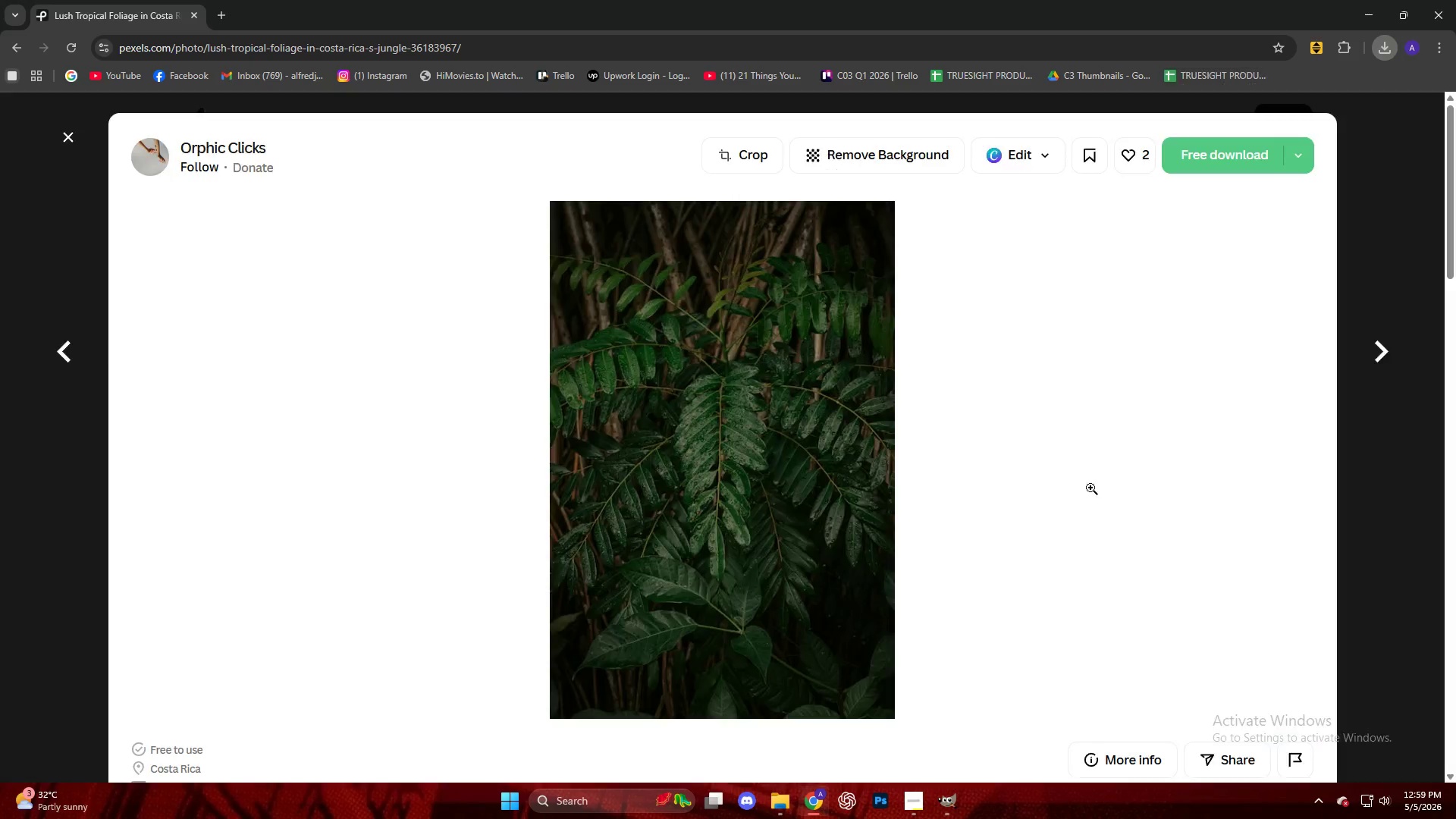 
scroll: coordinate [939, 465], scroll_direction: down, amount: 10.0
 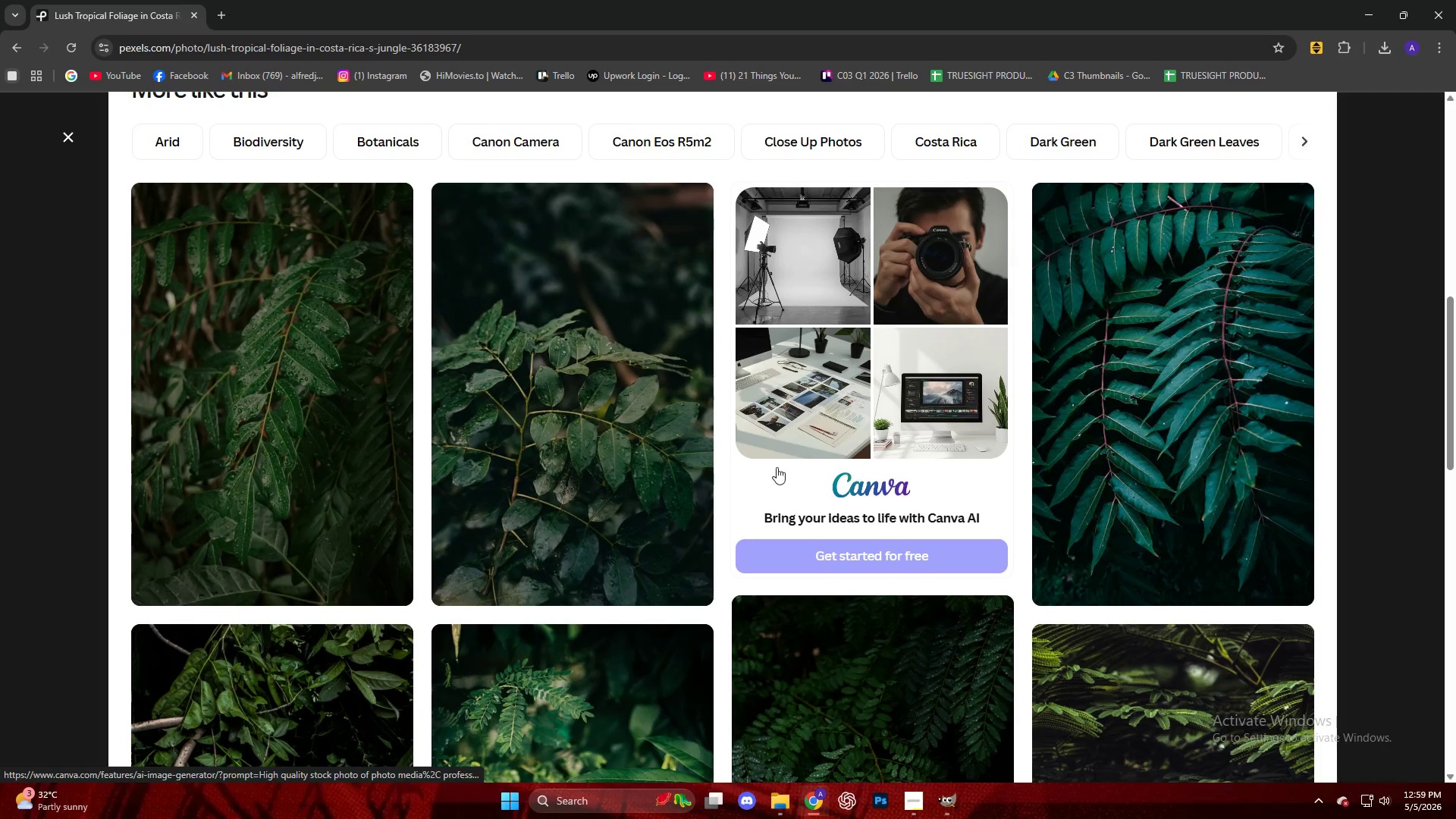 
mouse_move([287, 482])
 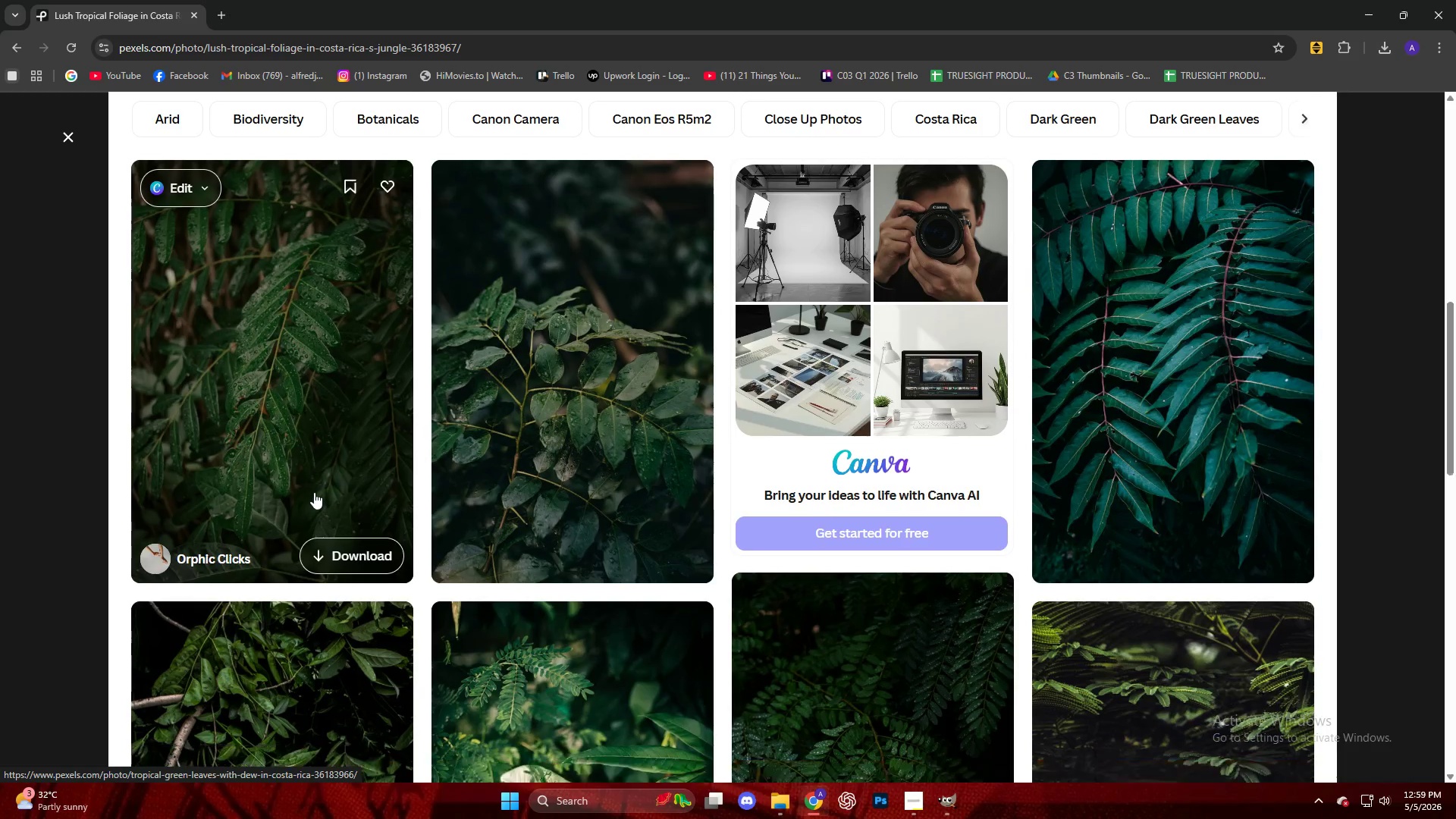 
scroll: coordinate [314, 492], scroll_direction: down, amount: 5.0
 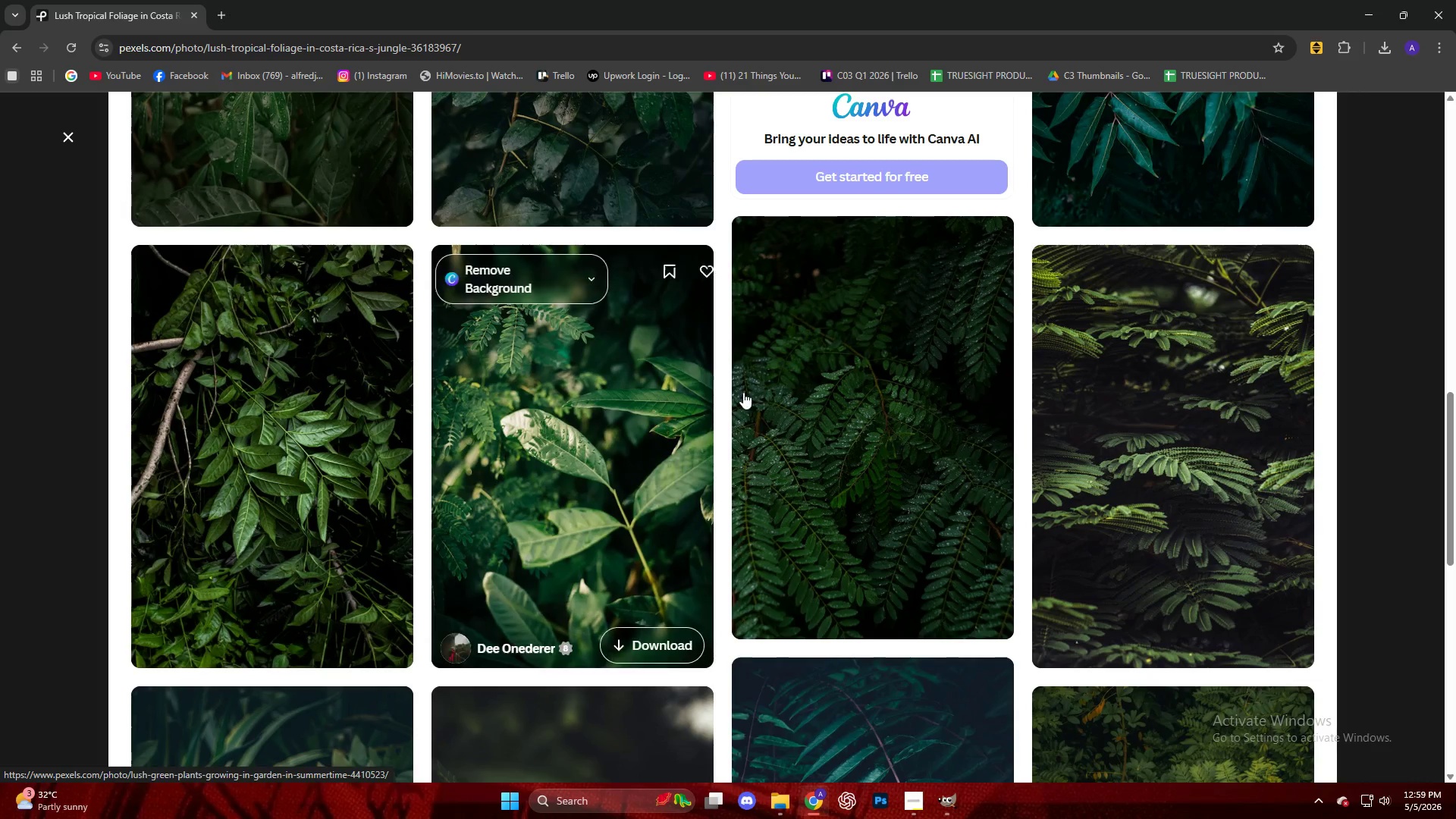 
left_click([753, 391])
 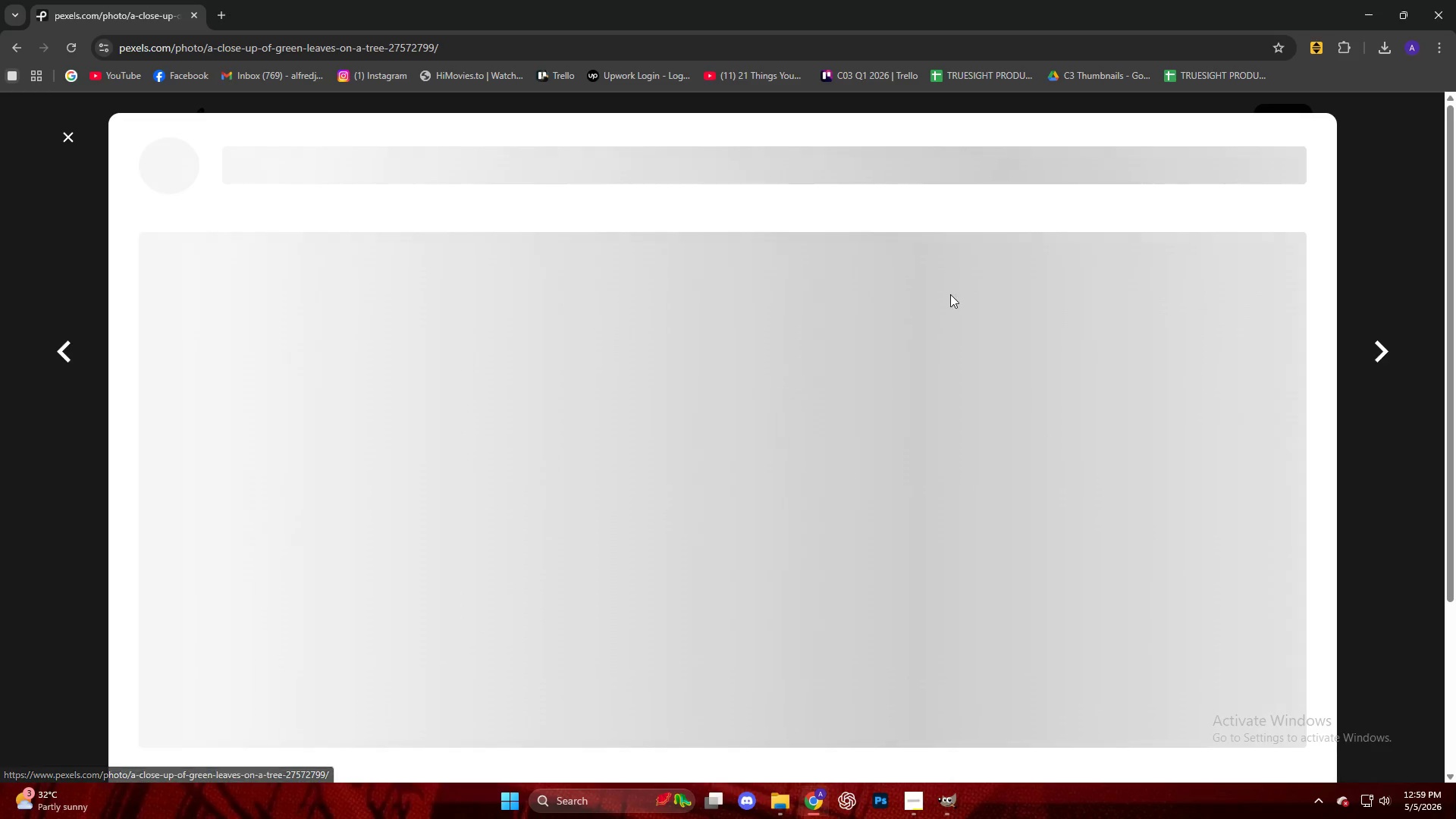 
mouse_move([1190, 149])
 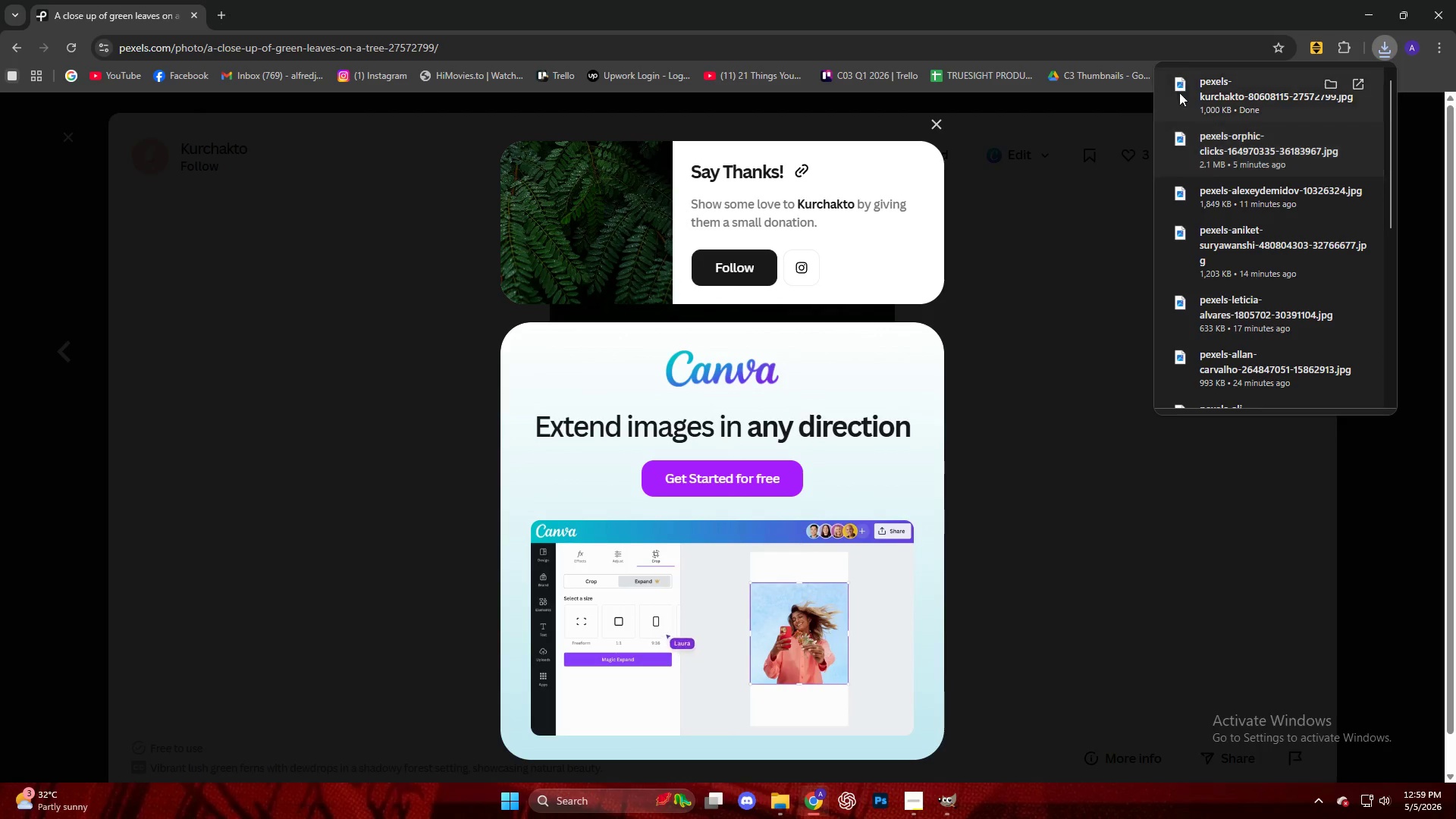 
left_click_drag(start_coordinate=[1186, 93], to_coordinate=[714, 388])
 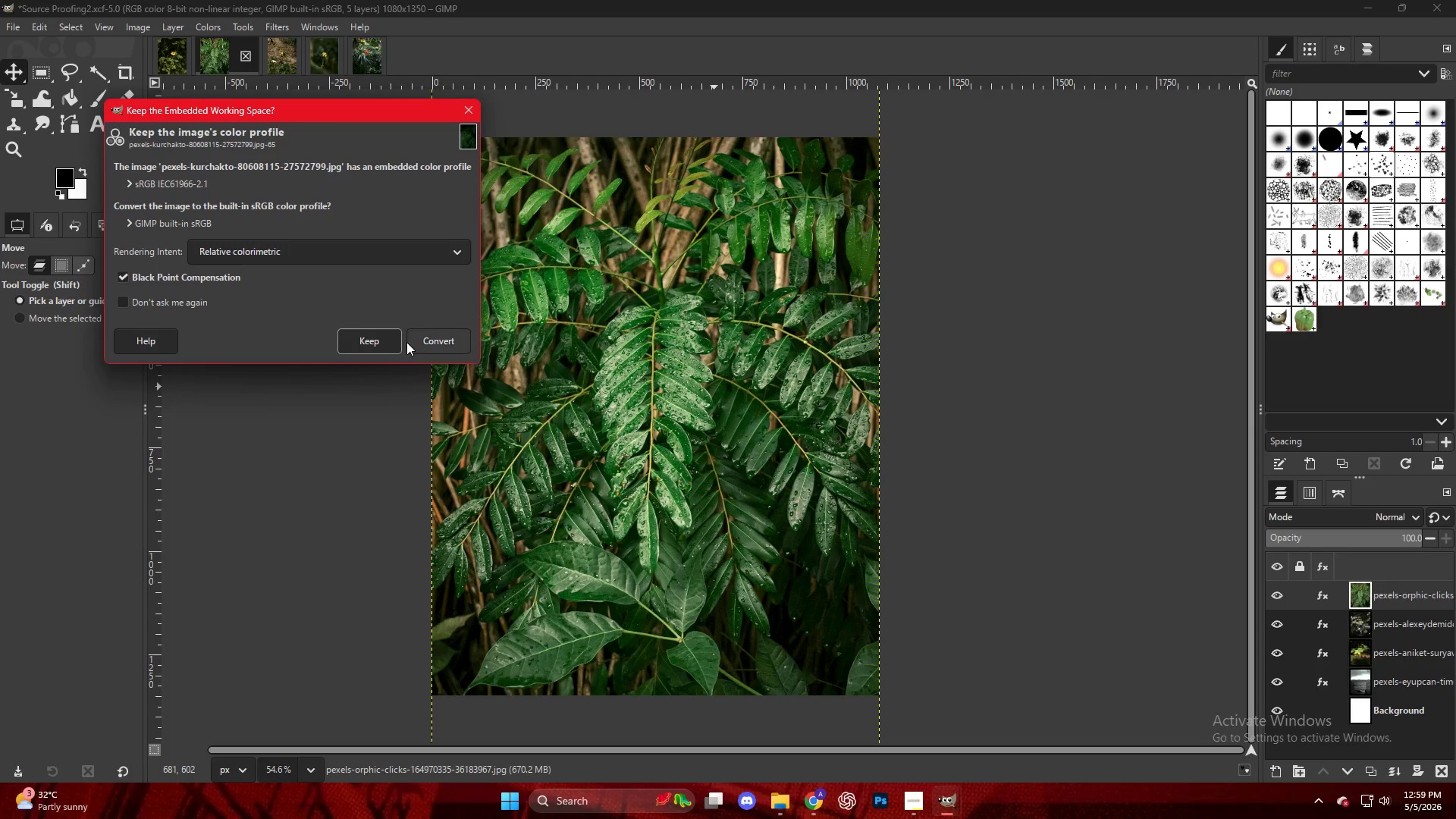 
left_click([362, 334])
 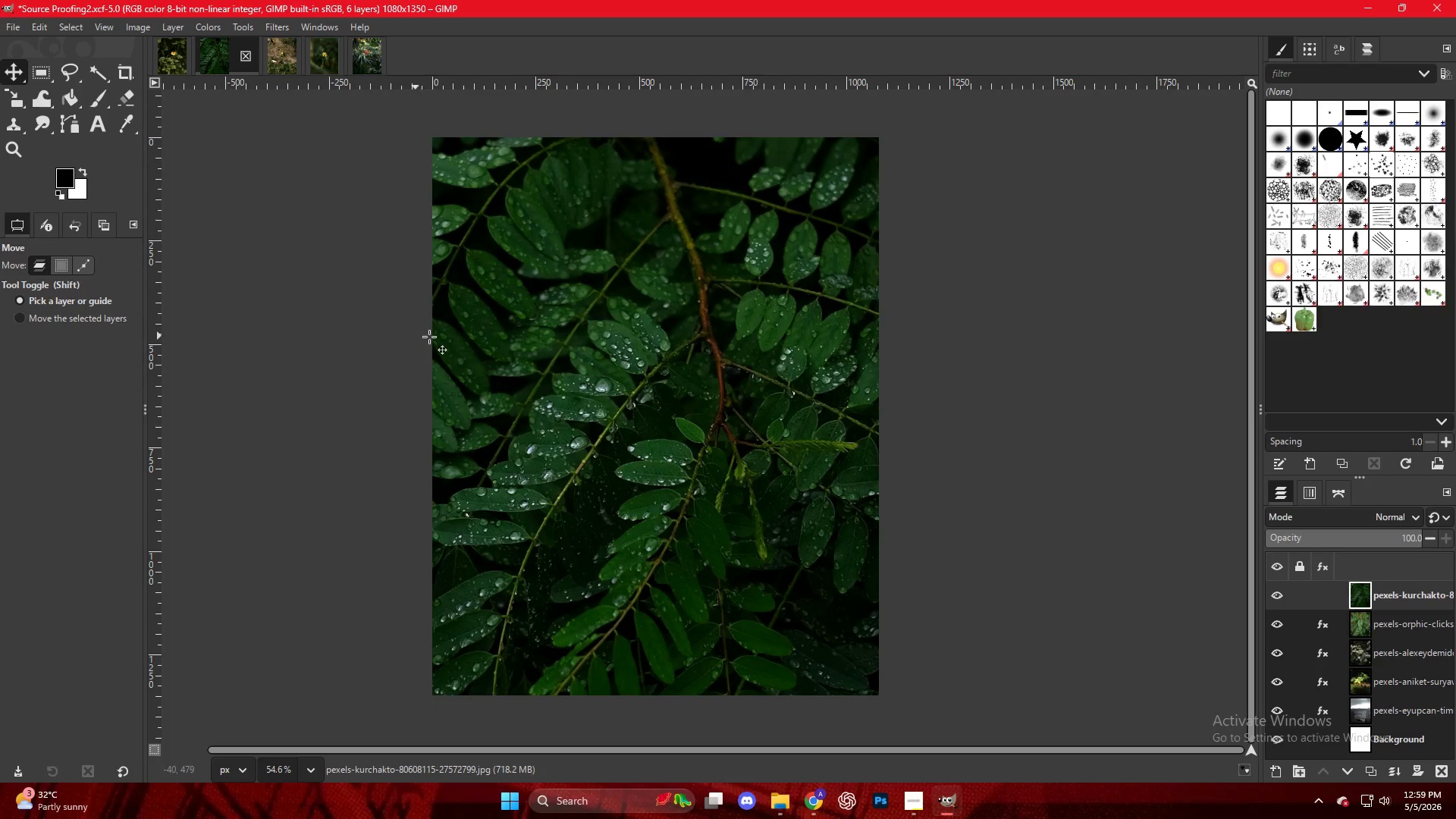 
hold_key(key=AltLeft, duration=0.45)
scroll: coordinate [653, 347], scroll_direction: down, amount: 6.0
 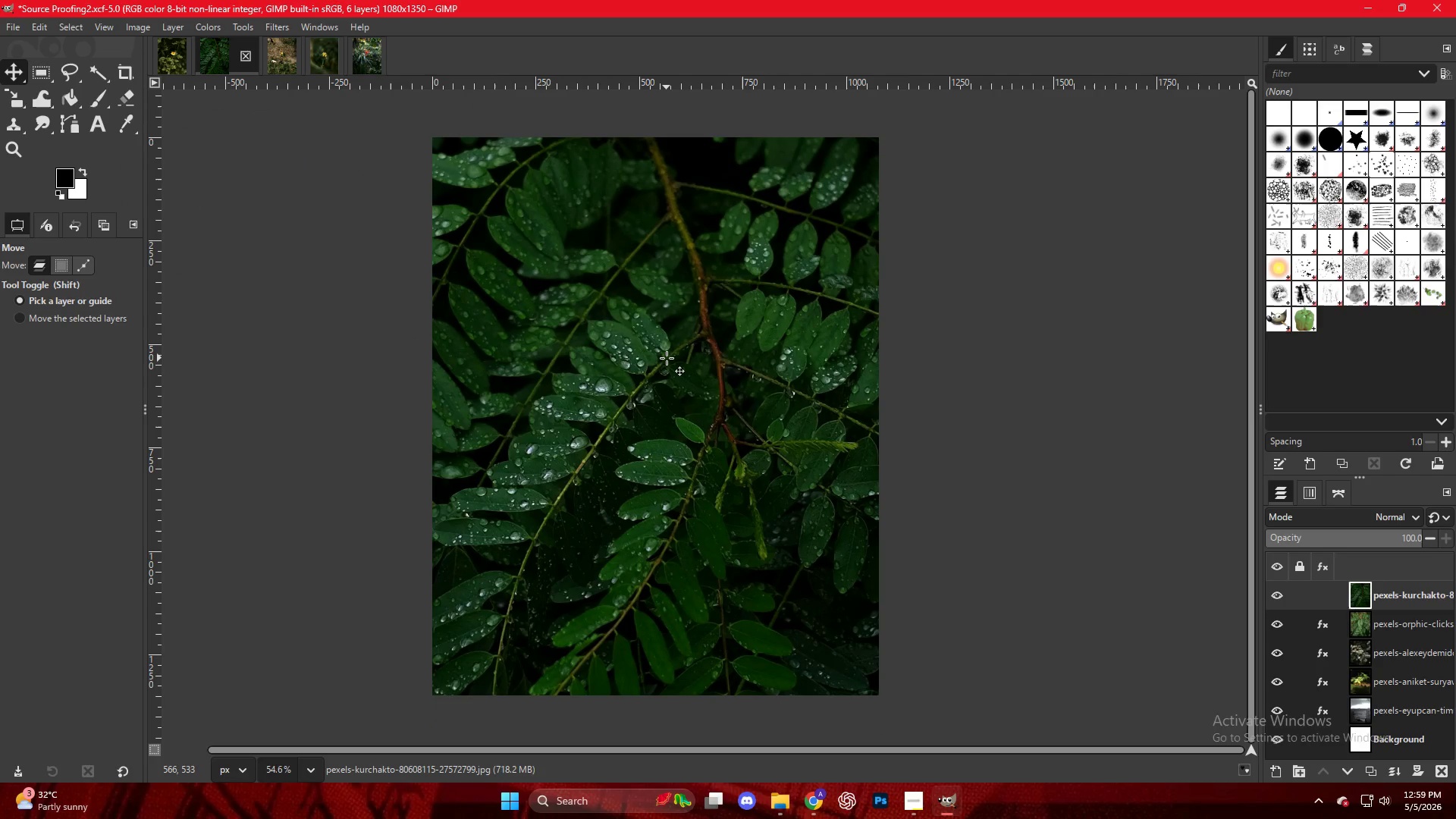 
key(V)
 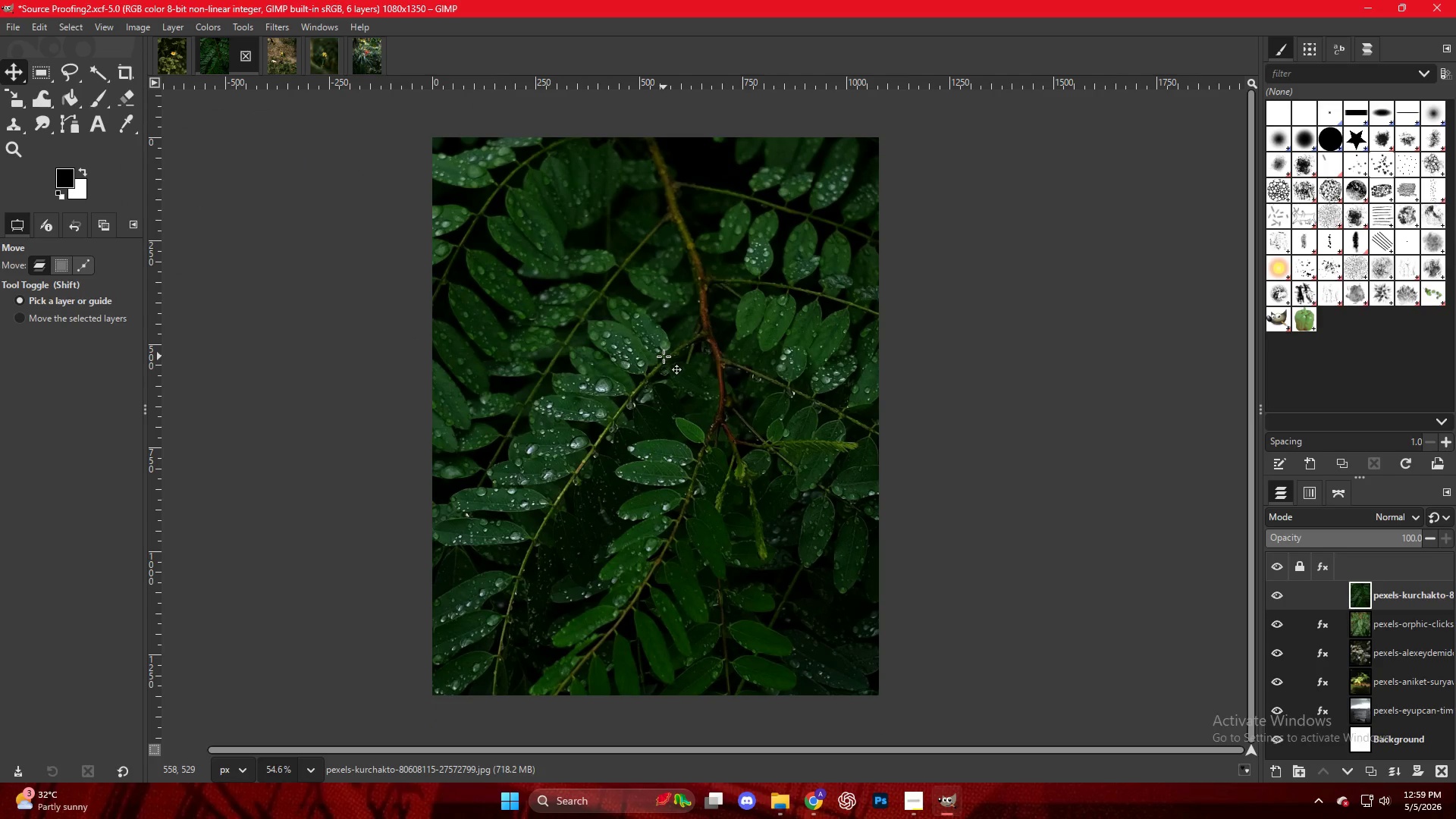 
key(Alt+AltLeft)
 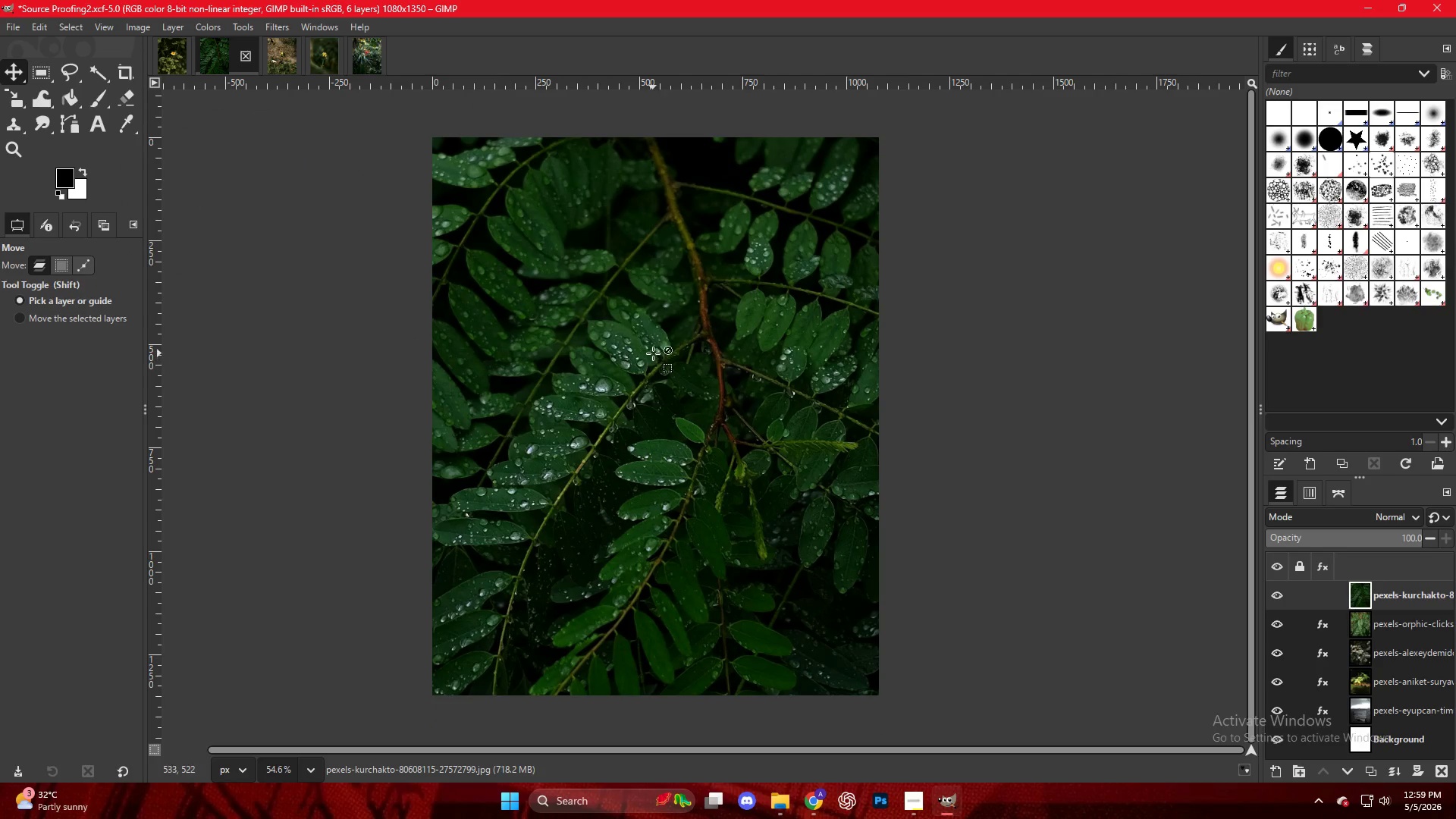 
hold_key(key=ControlLeft, duration=0.33)
scroll: coordinate [651, 354], scroll_direction: down, amount: 9.0
 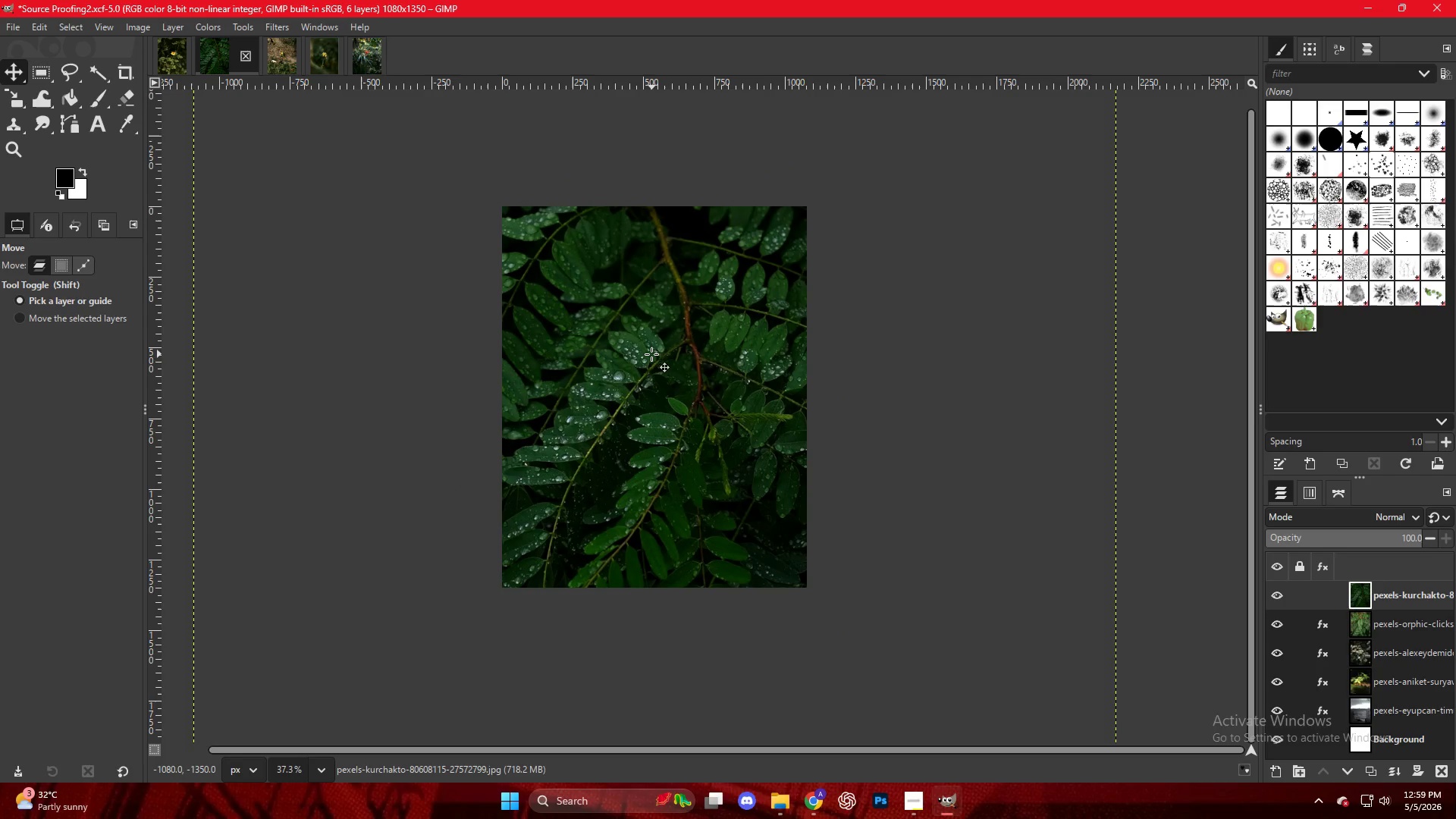 
key(Shift+S)
 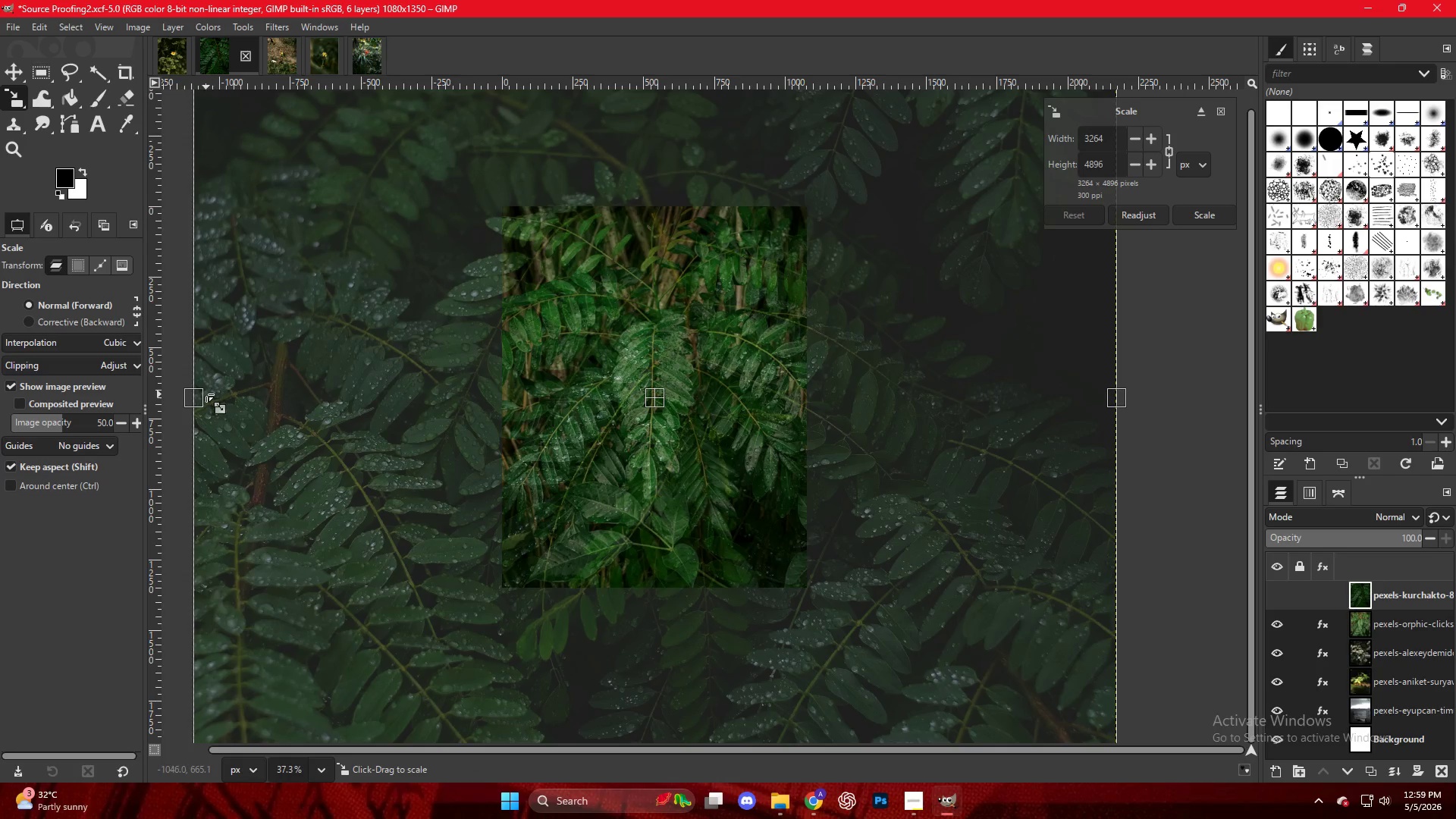 
left_click_drag(start_coordinate=[197, 393], to_coordinate=[519, 356])
 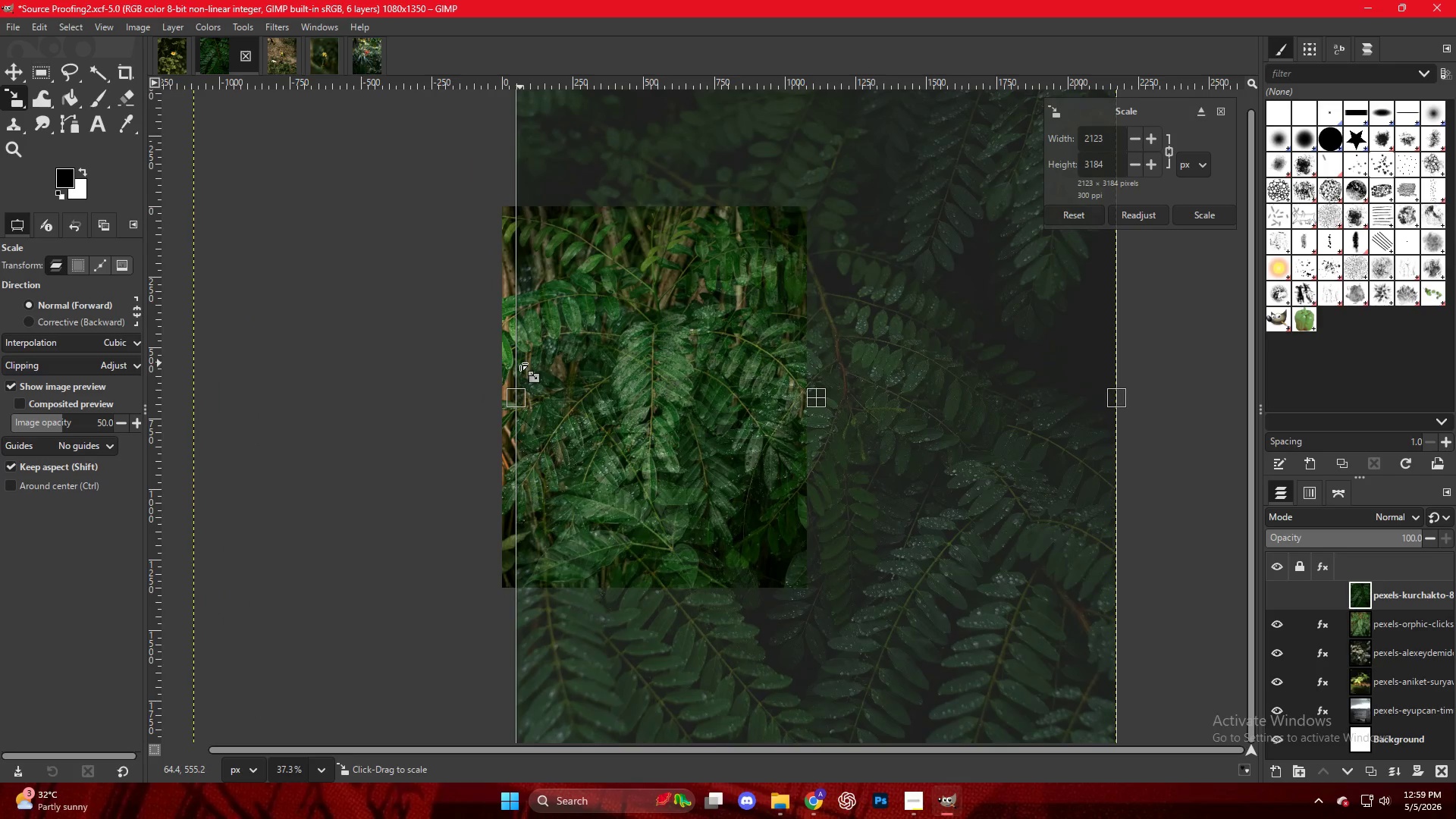 
hold_key(key=ControlLeft, duration=1.27)
scroll: coordinate [487, 455], scroll_direction: up, amount: 22.0
 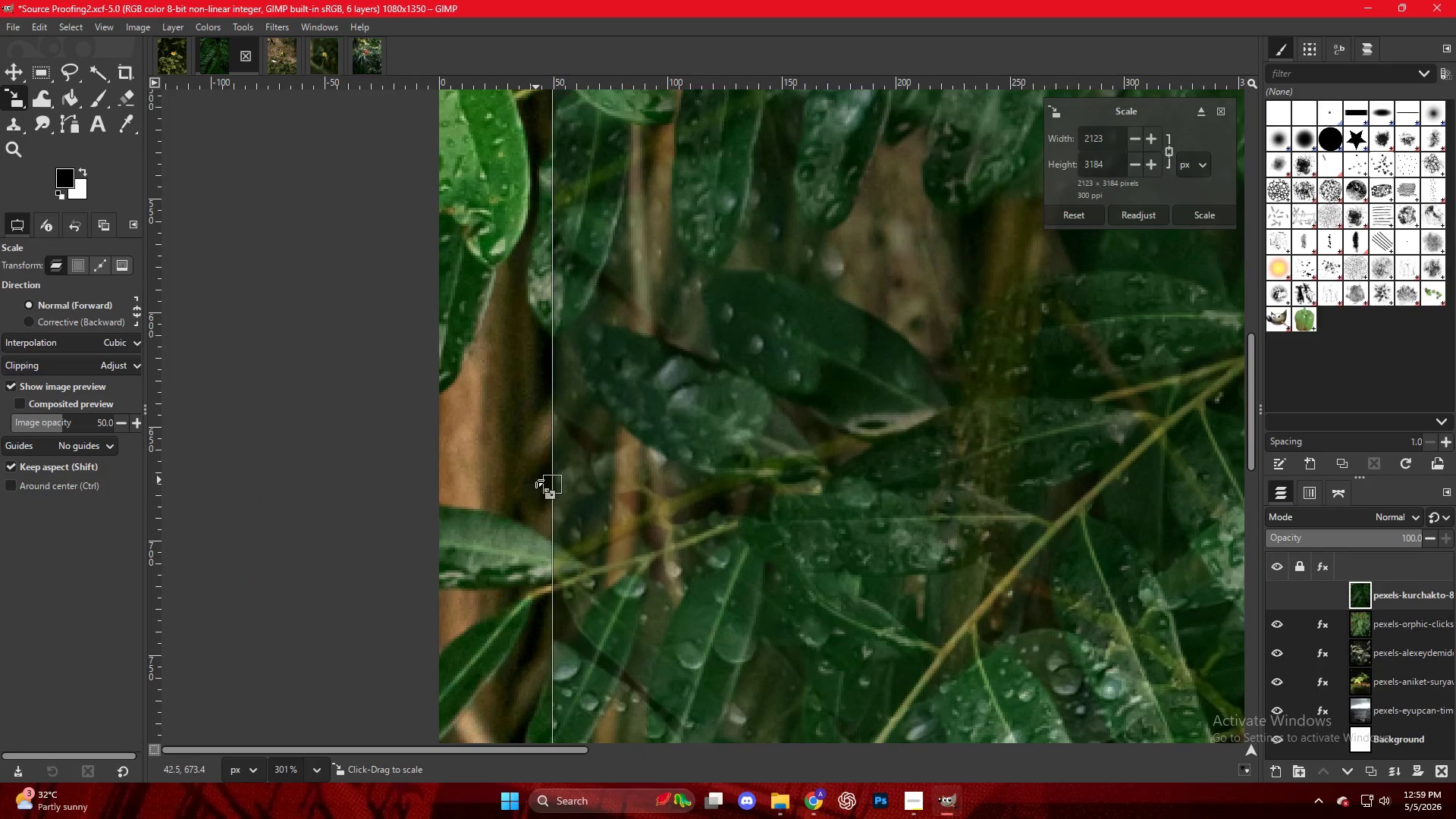 
left_click_drag(start_coordinate=[542, 480], to_coordinate=[536, 480])
 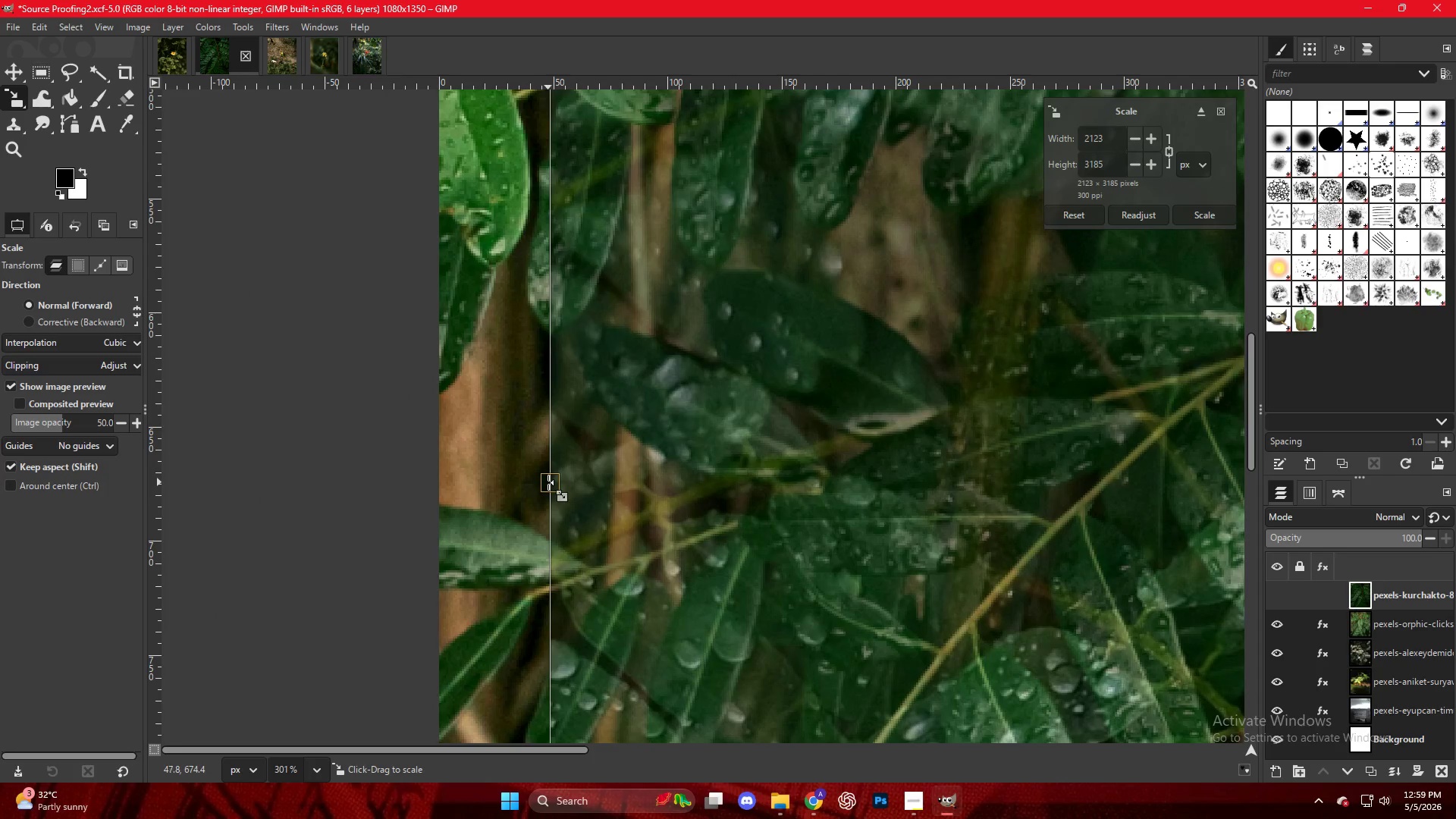 
left_click_drag(start_coordinate=[548, 482], to_coordinate=[438, 479])
 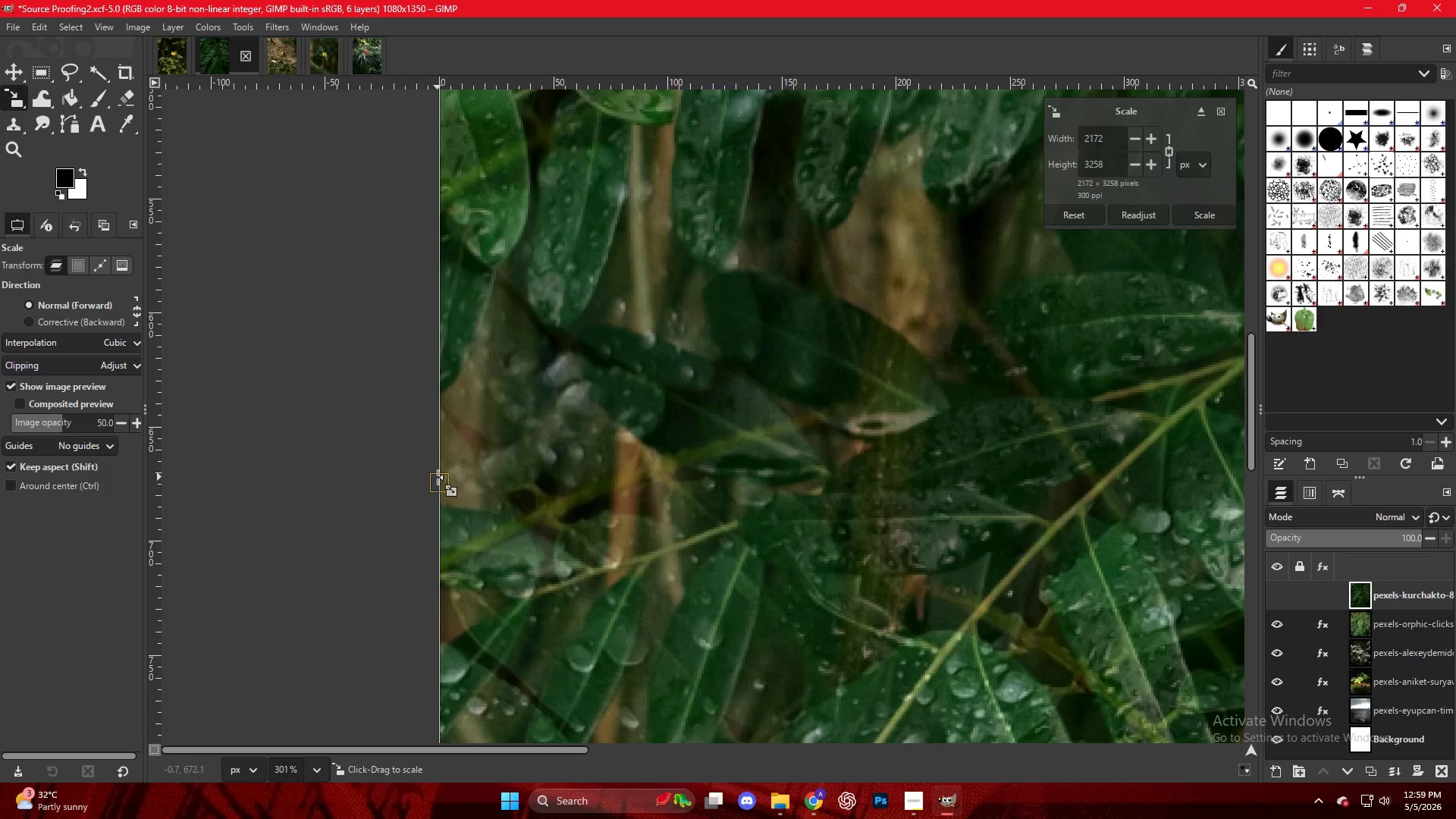 
hold_key(key=ControlLeft, duration=1.09)
hold_key(key=ShiftLeft, duration=0.77)
scroll: coordinate [819, 466], scroll_direction: down, amount: 19.0
 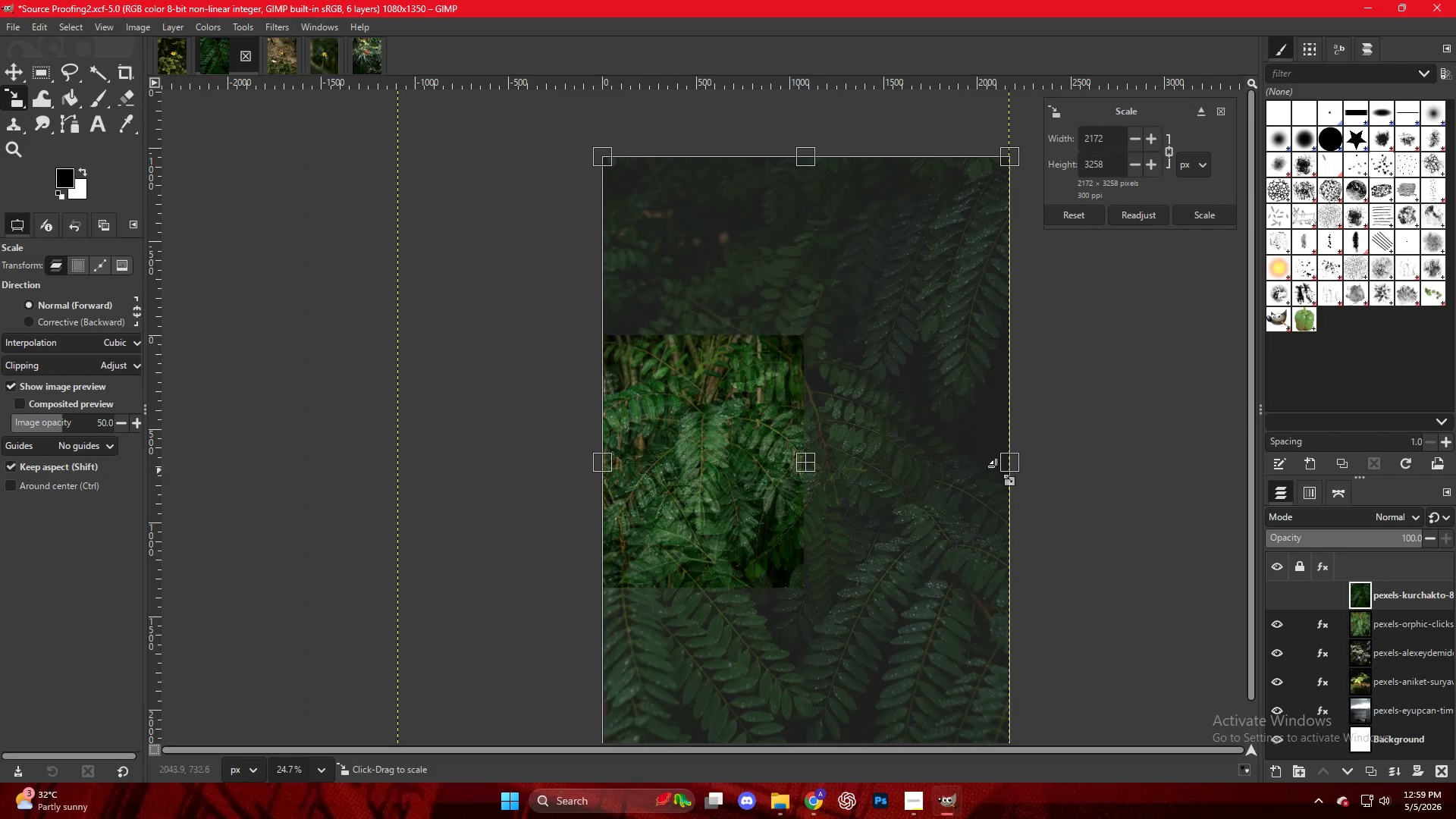 
left_click_drag(start_coordinate=[1010, 469], to_coordinate=[811, 465])
 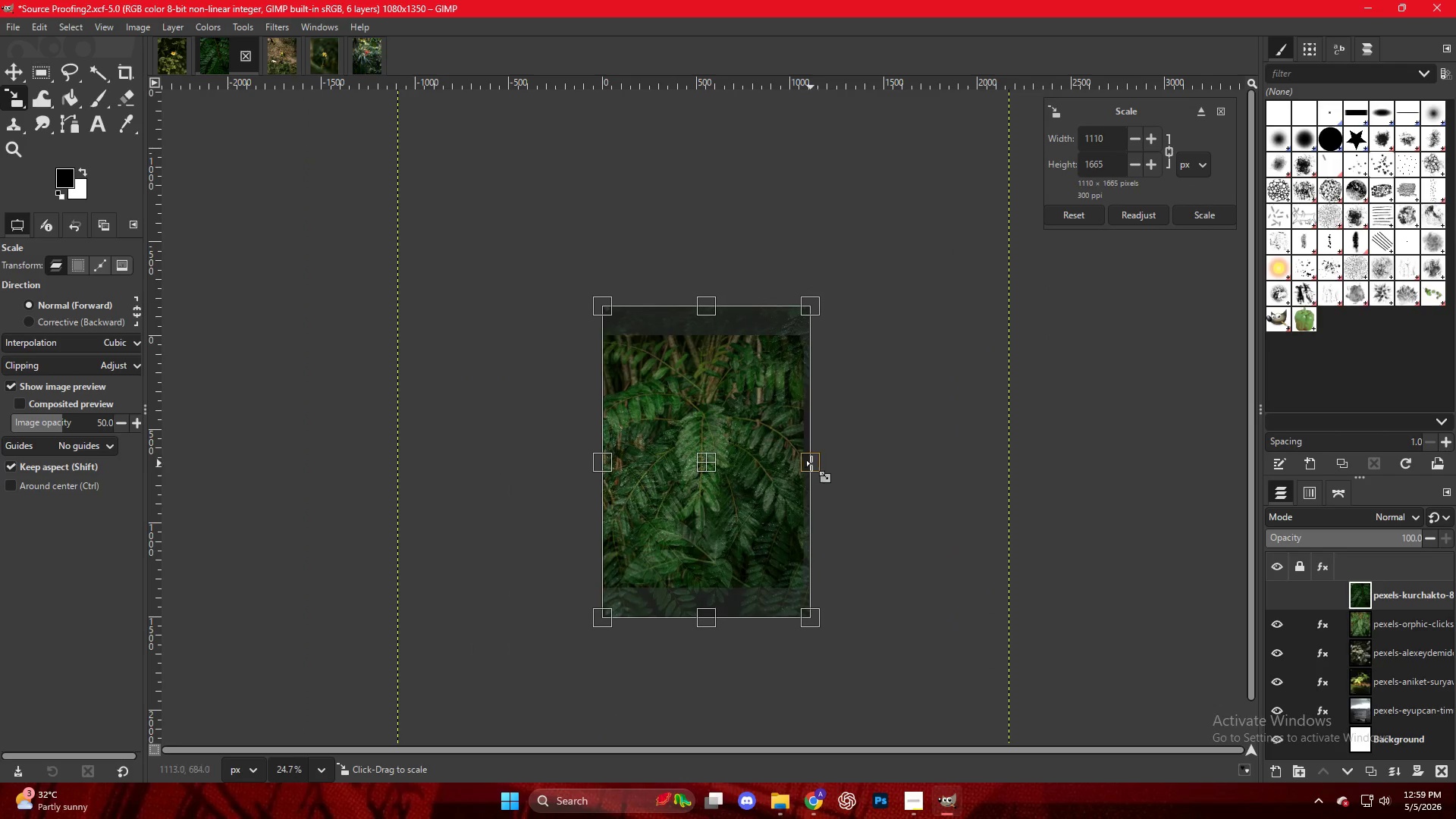 
key(Shift+ShiftLeft)
 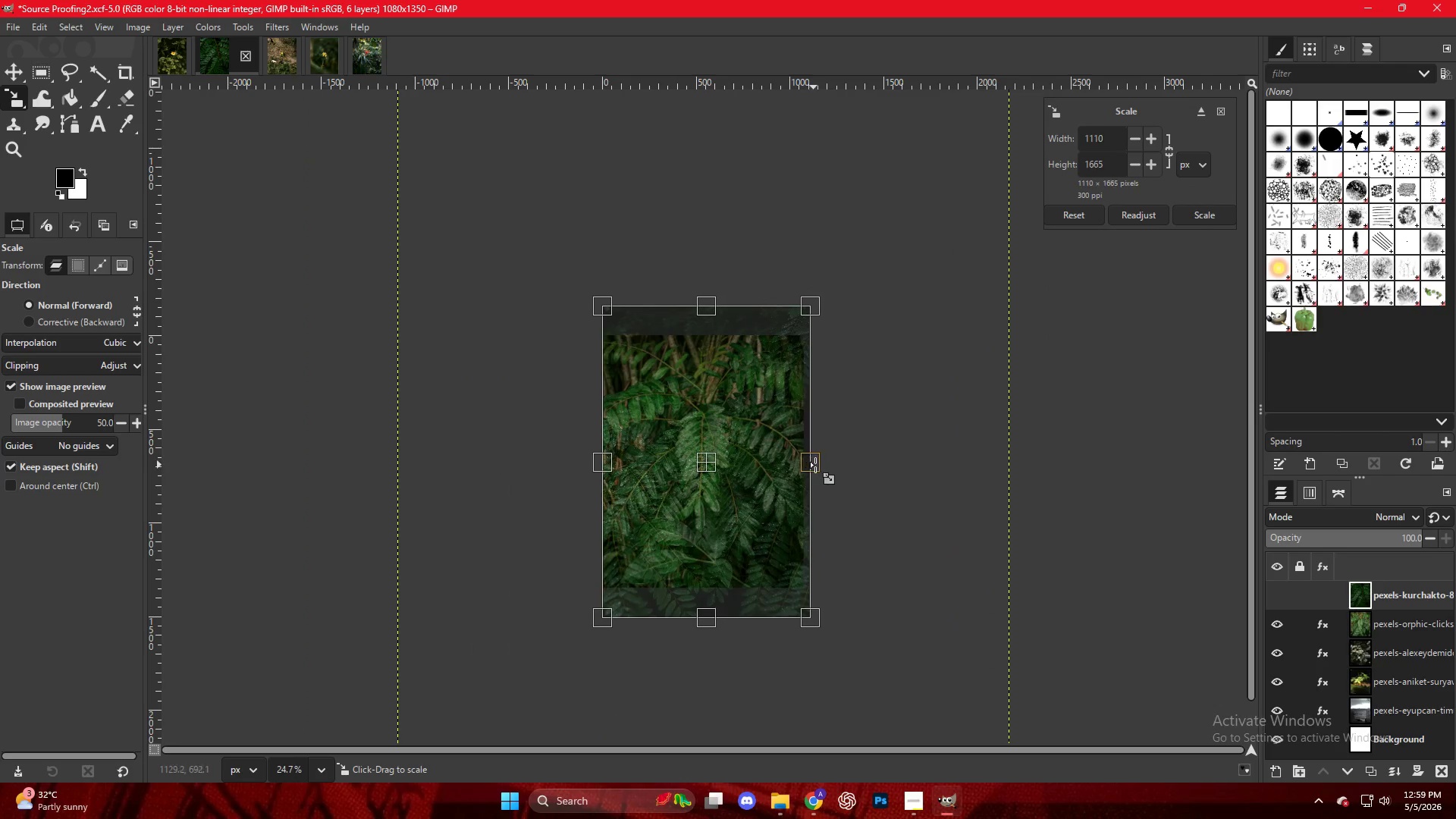 
hold_key(key=ControlLeft, duration=1.11)
scroll: coordinate [808, 464], scroll_direction: up, amount: 22.0
 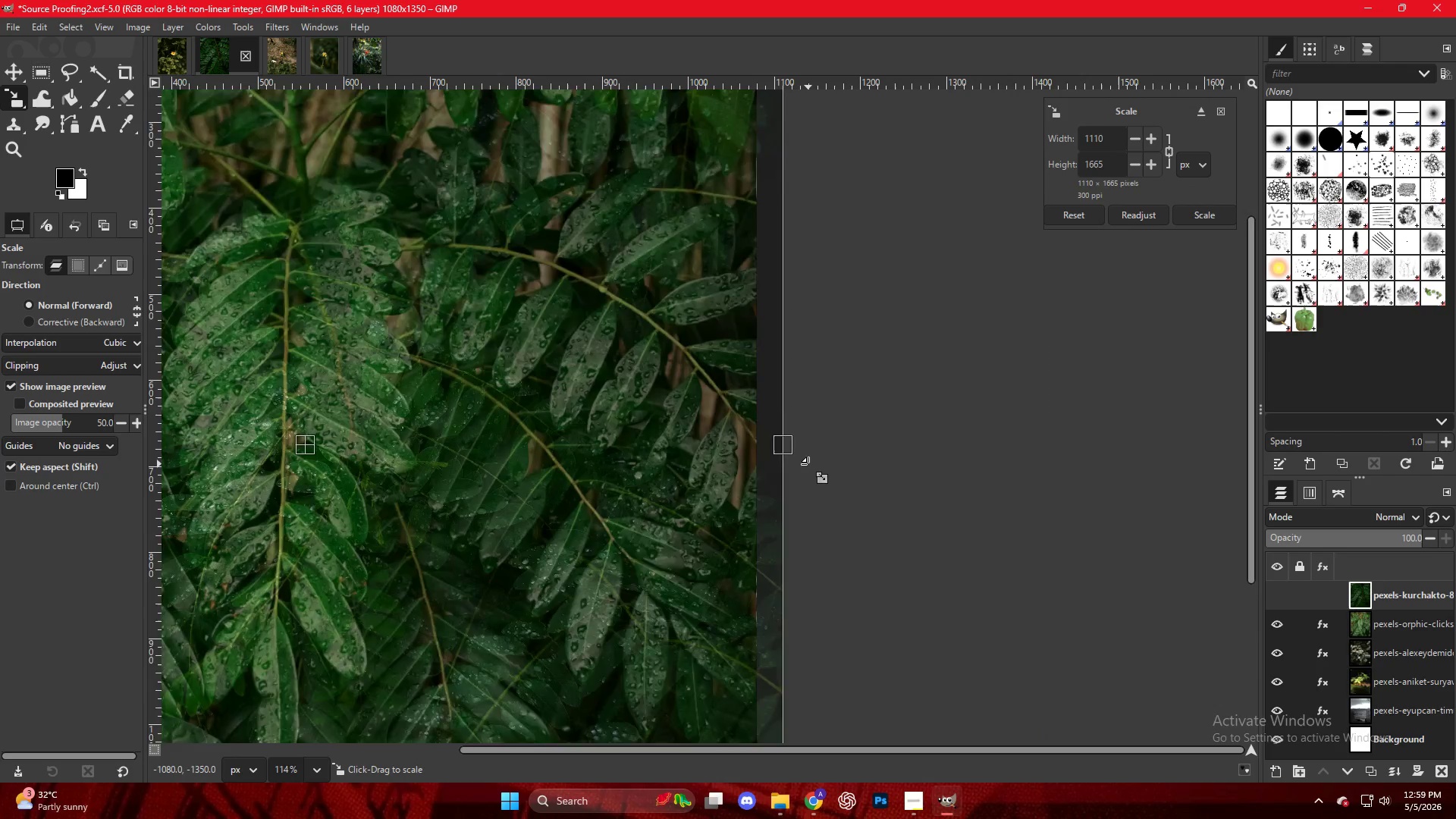 
hold_key(key=ControlLeft, duration=0.33)
scroll: coordinate [785, 578], scroll_direction: down, amount: 1.0
 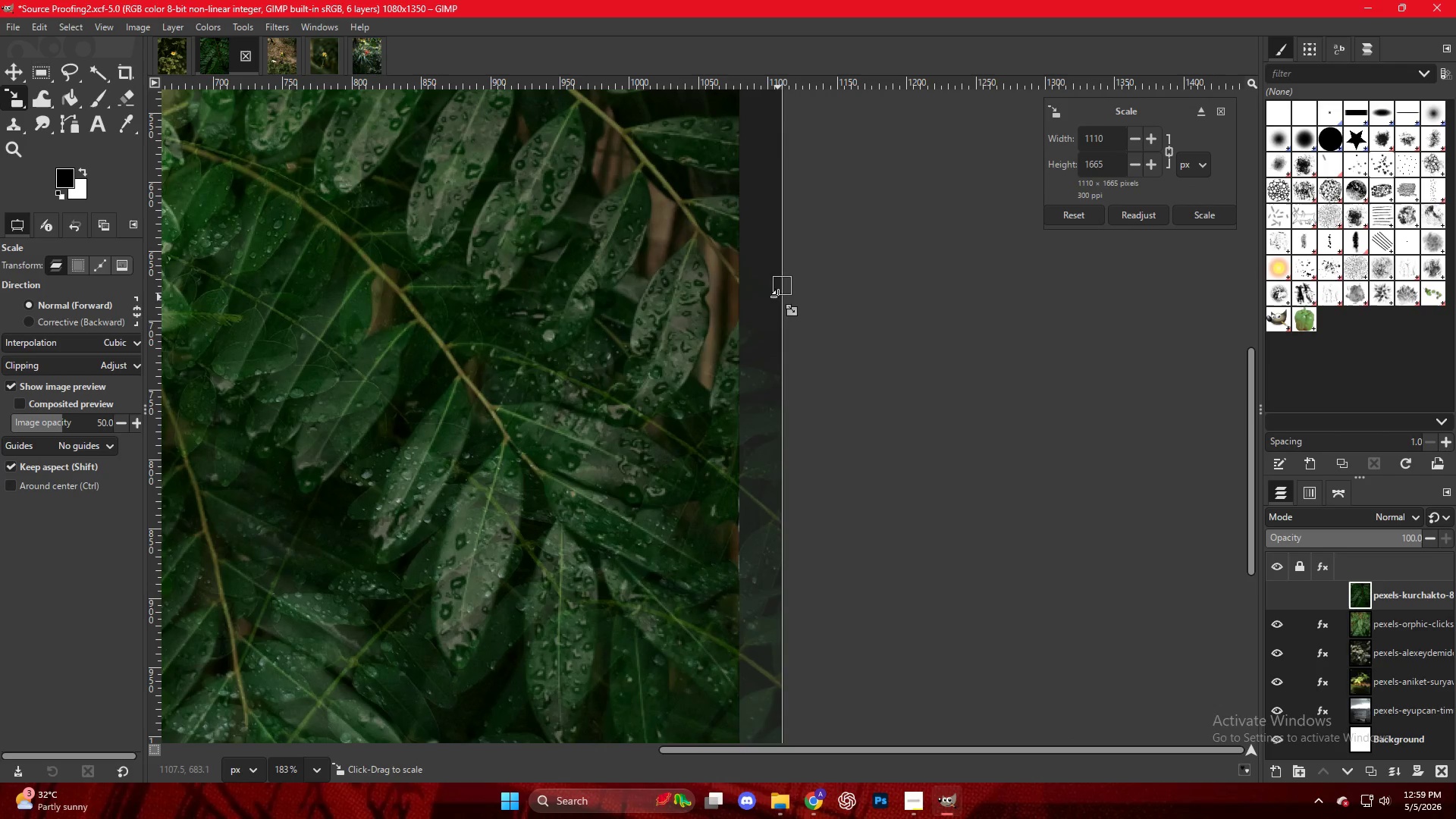 
left_click_drag(start_coordinate=[778, 289], to_coordinate=[739, 284])
 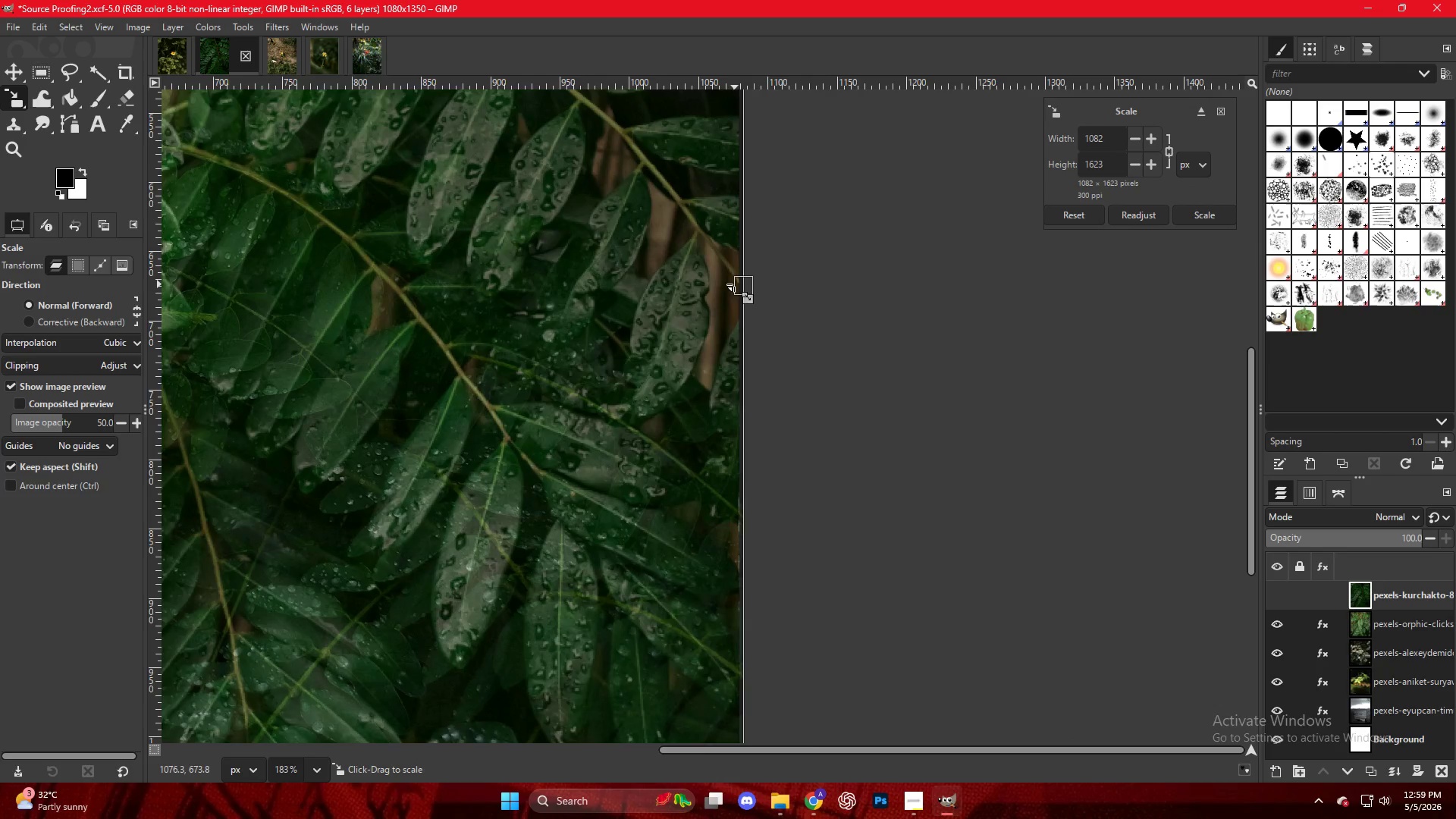 
hold_key(key=ControlLeft, duration=0.92)
scroll: coordinate [721, 275], scroll_direction: up, amount: 14.0
 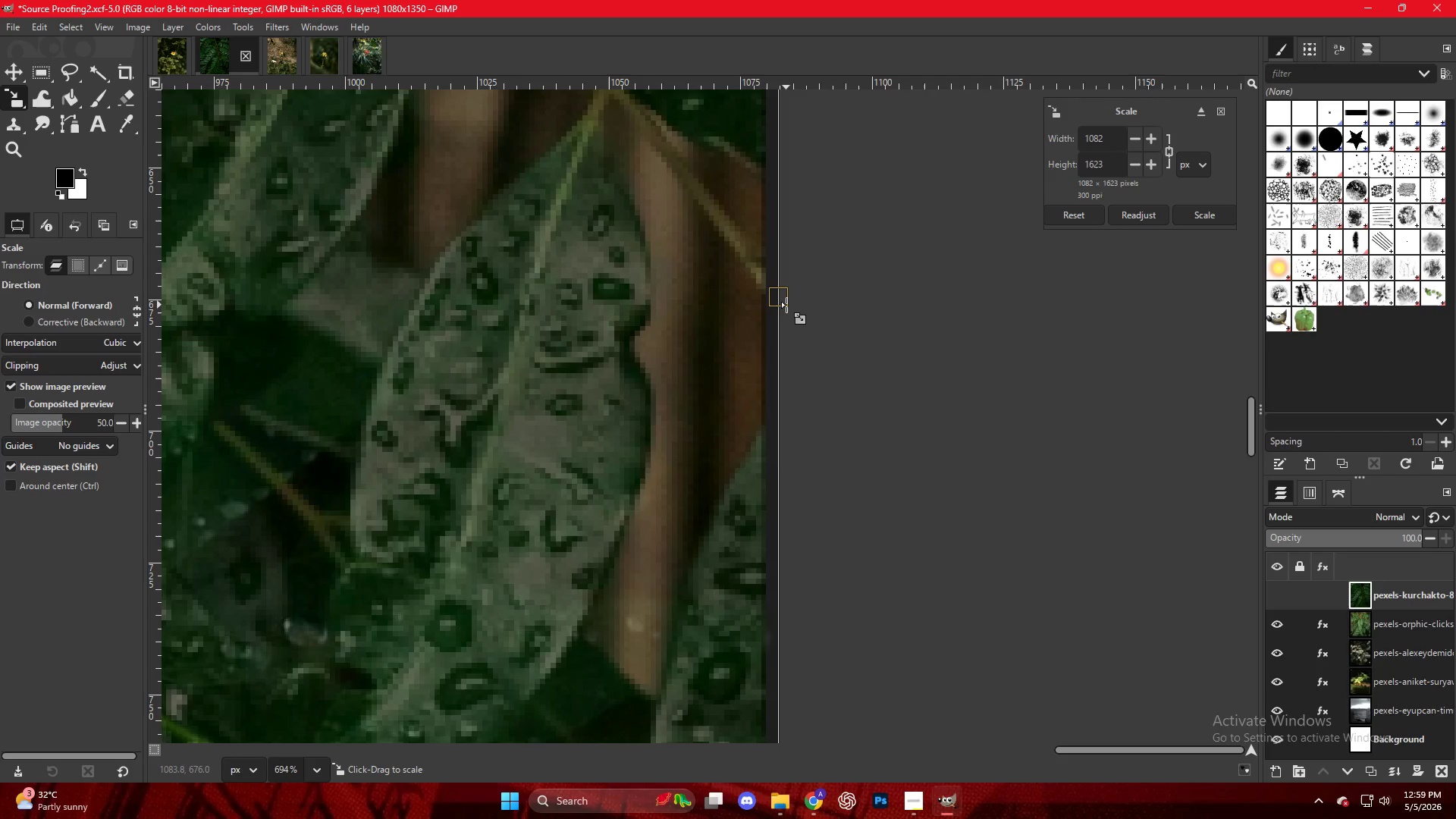 
left_click_drag(start_coordinate=[789, 300], to_coordinate=[760, 292])
 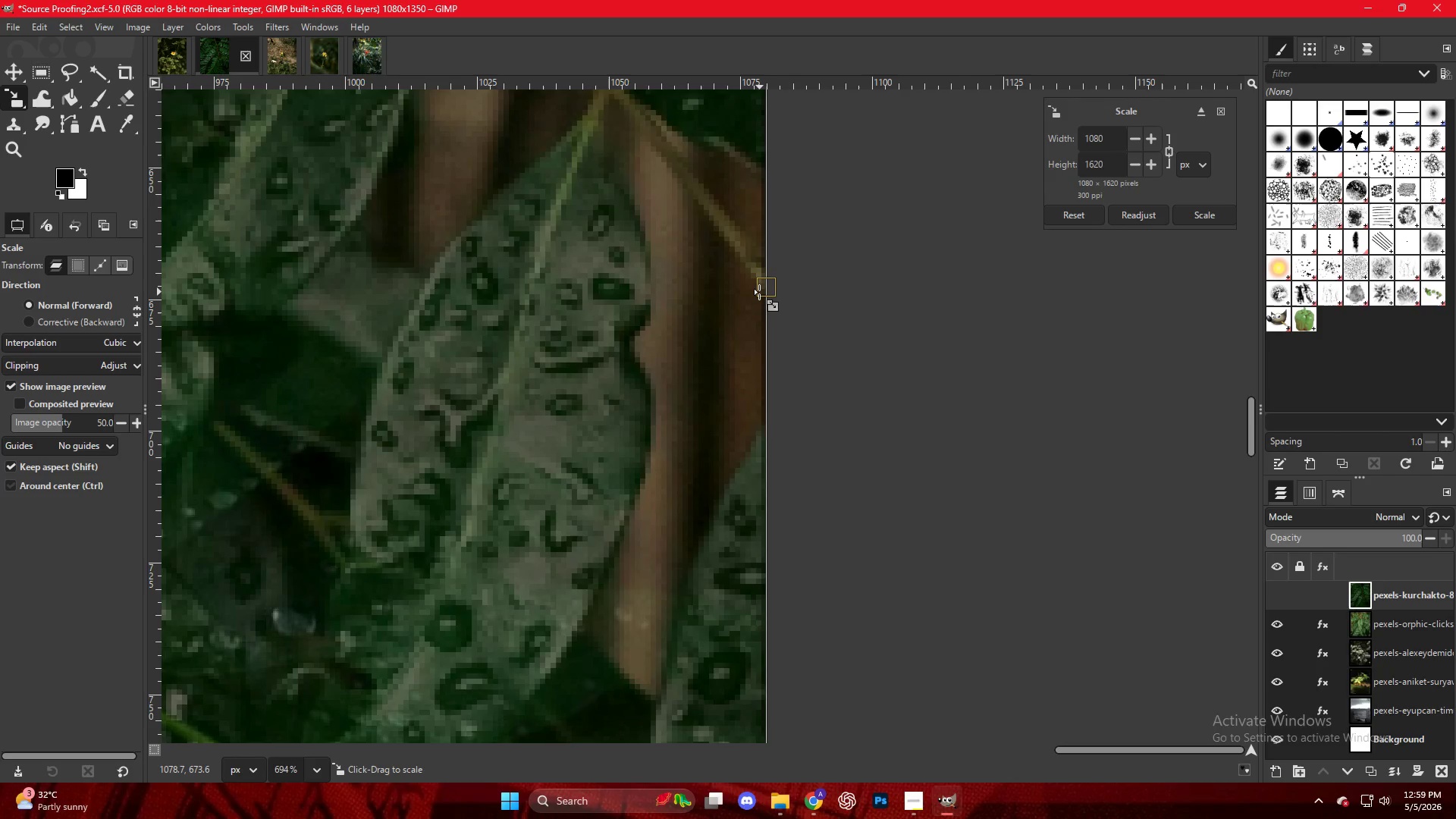 
hold_key(key=ControlLeft, duration=1.06)
 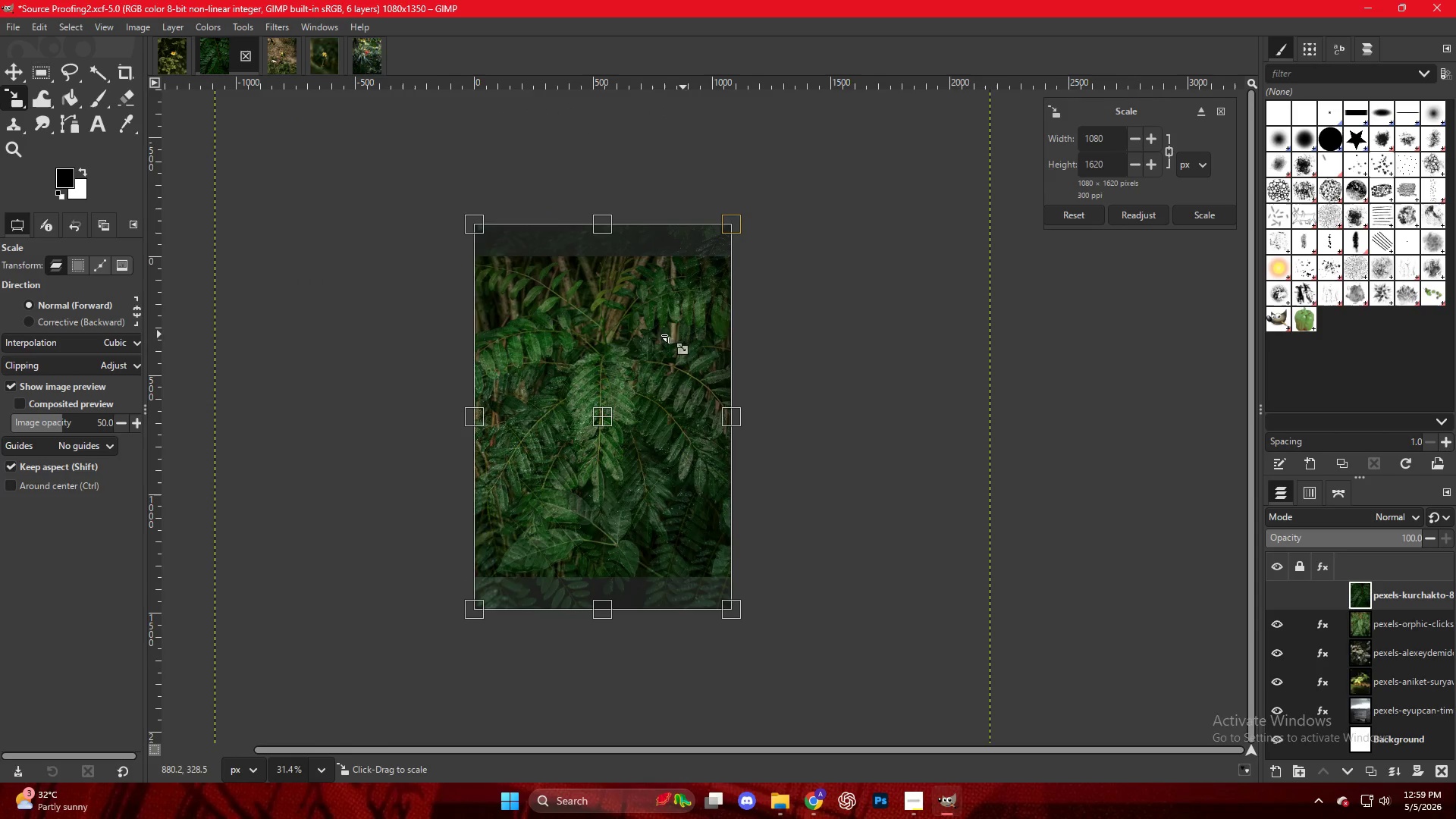 
key(Control+ControlLeft)
 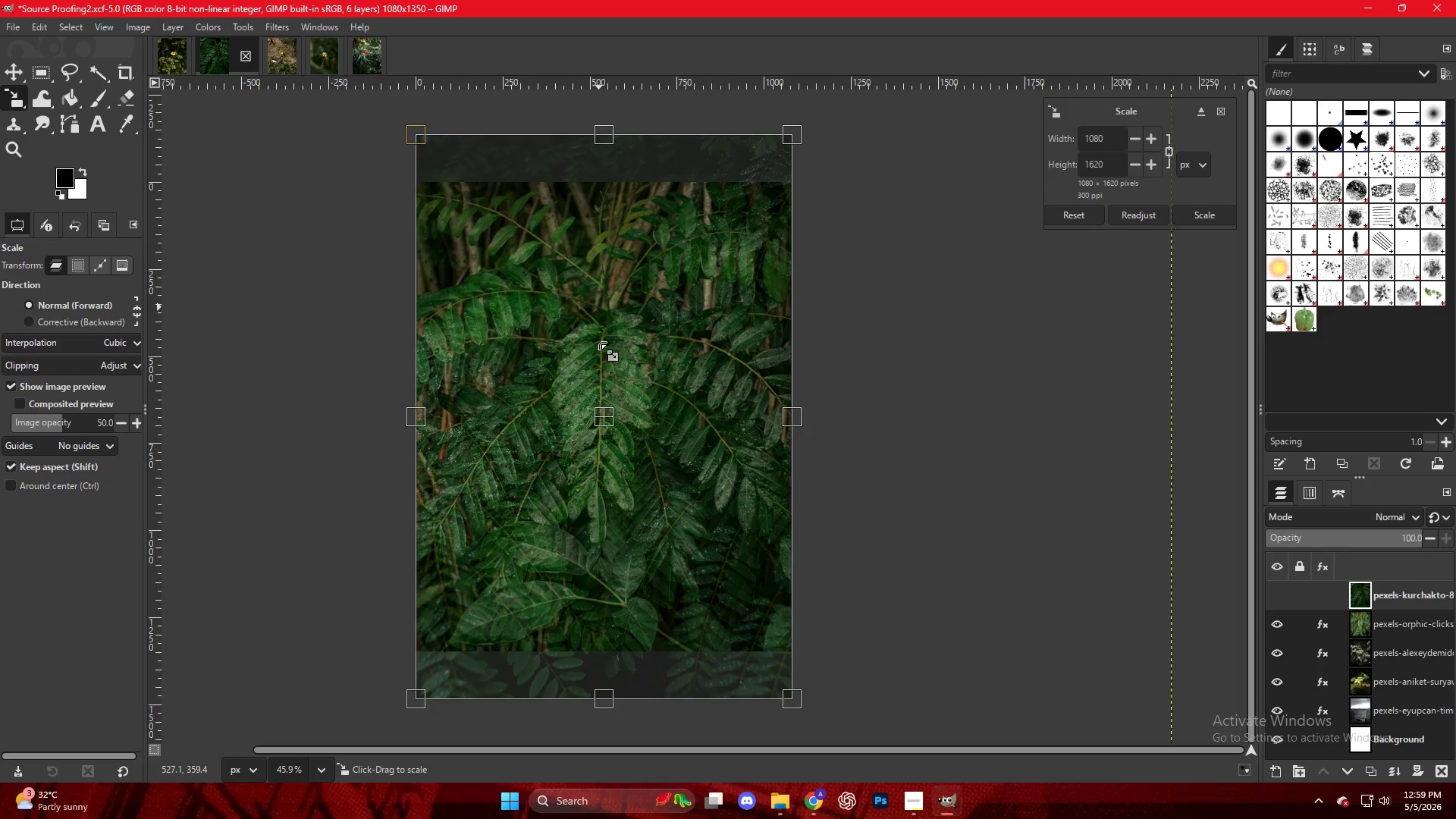 
scroll: coordinate [599, 342], scroll_direction: down, amount: 27.0
 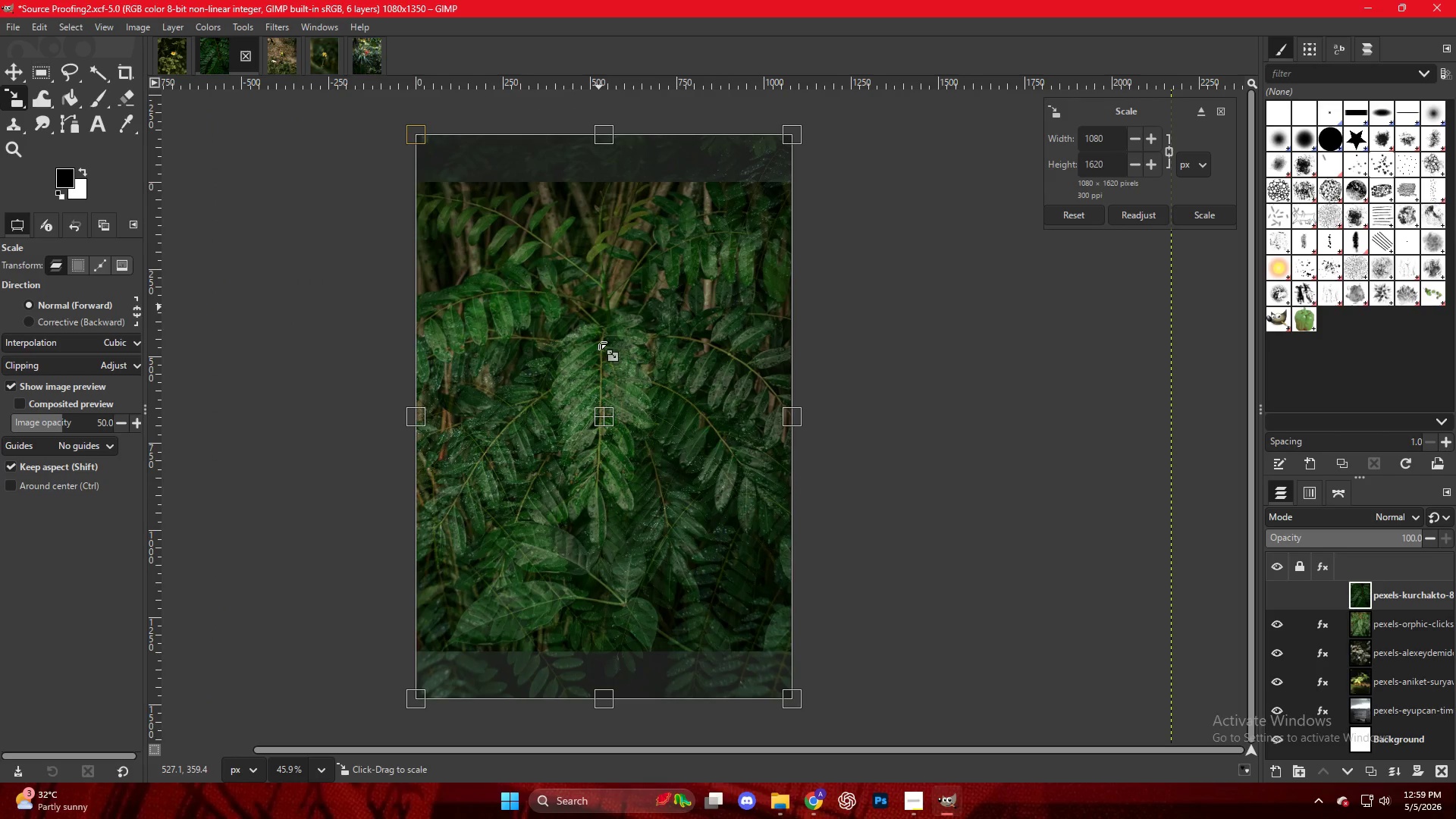 
key(M)
 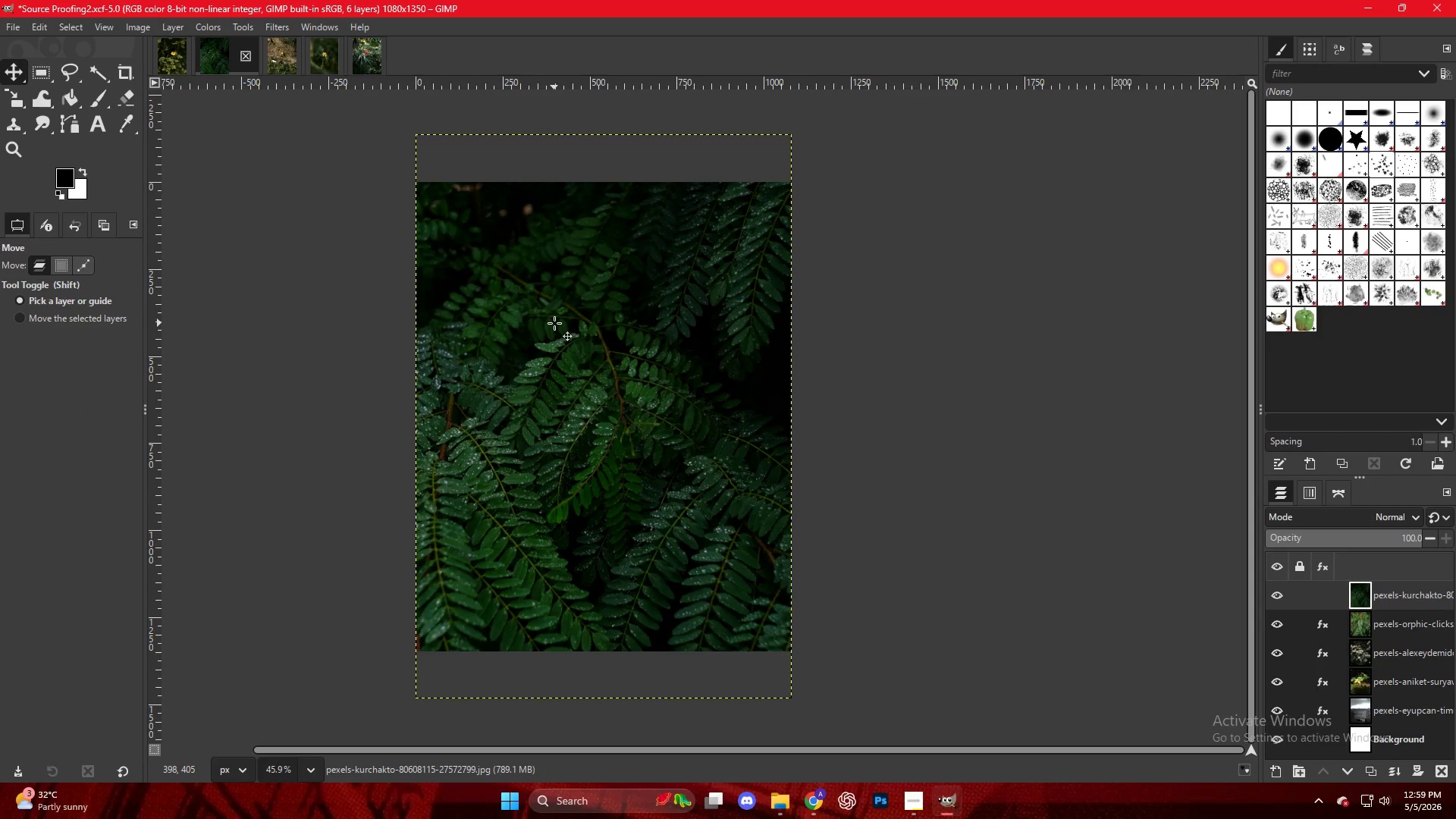 
key(M)
 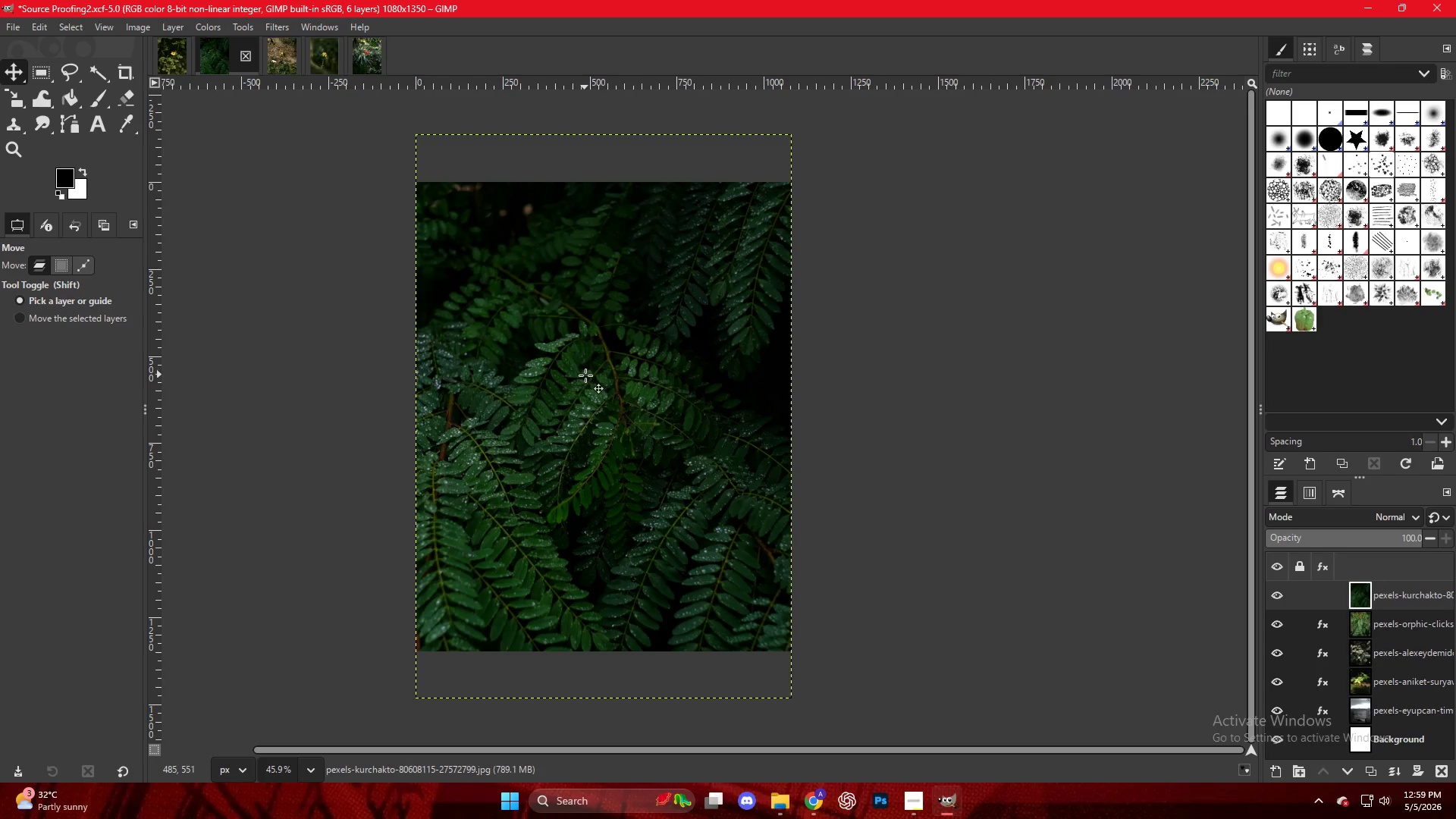 
left_click_drag(start_coordinate=[585, 376], to_coordinate=[585, 344])
 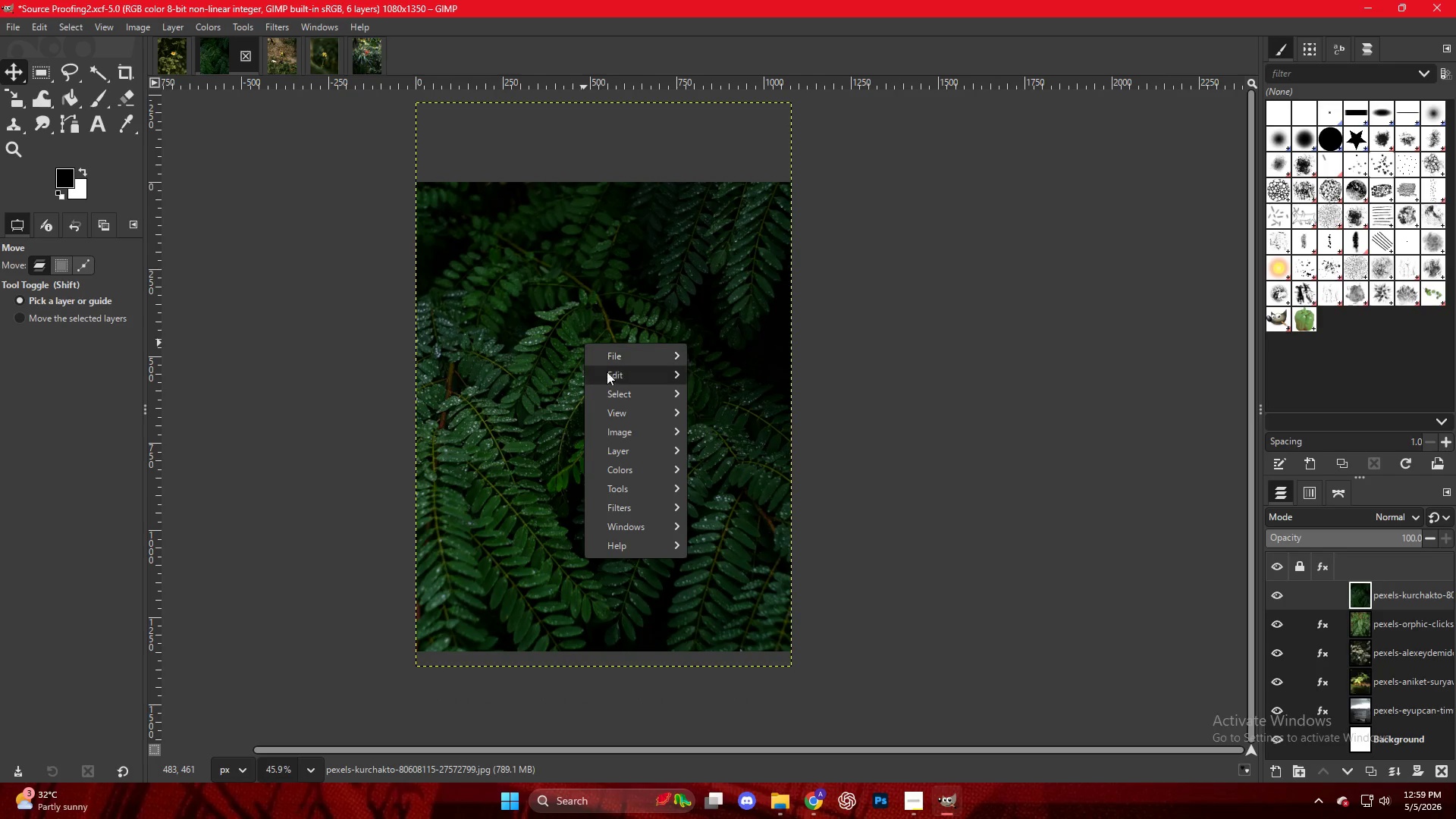 
left_click([649, 464])
 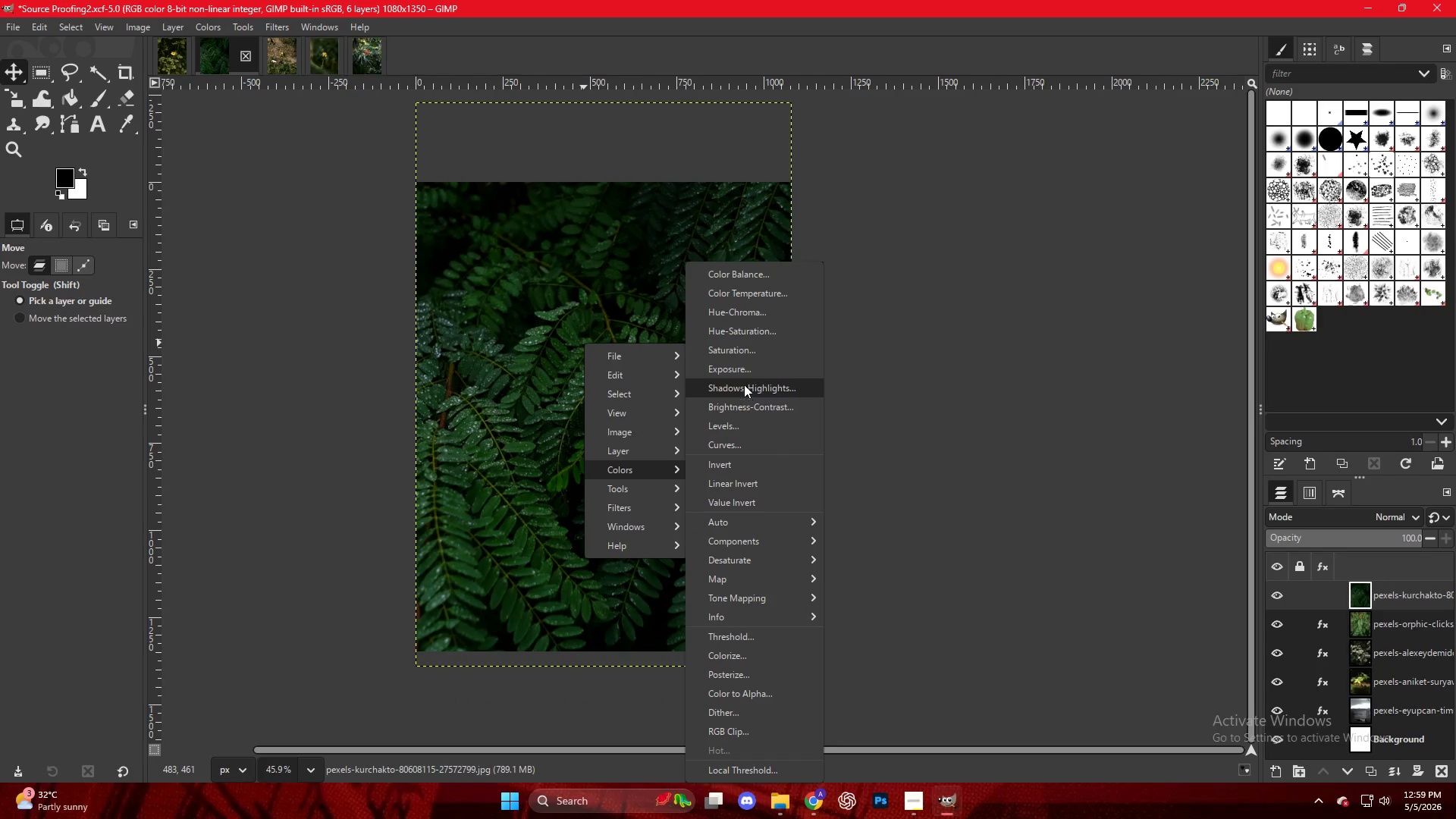 
left_click([745, 370])
 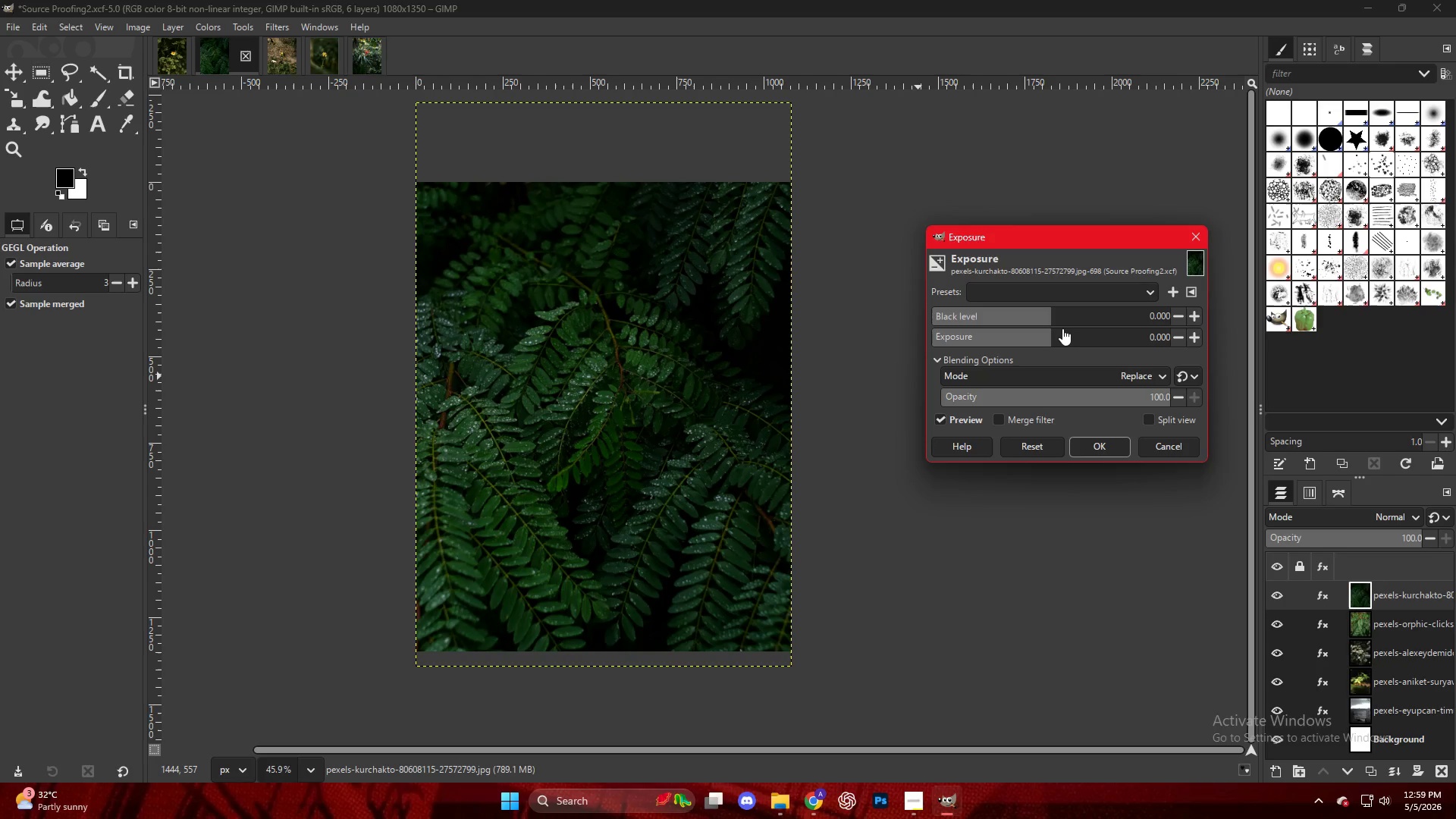 
left_click_drag(start_coordinate=[1062, 334], to_coordinate=[1079, 347])
 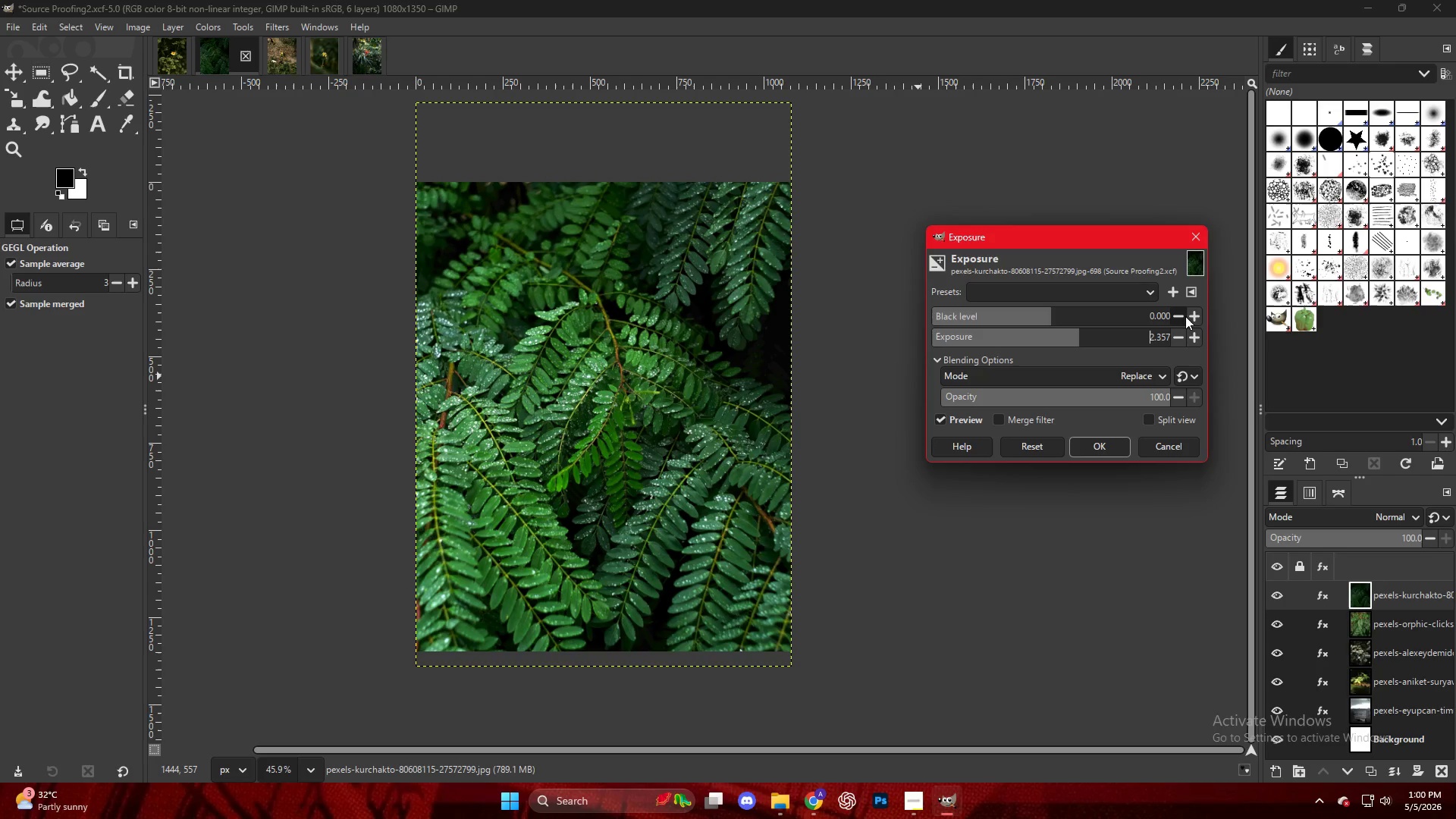 
left_click([1181, 314])
 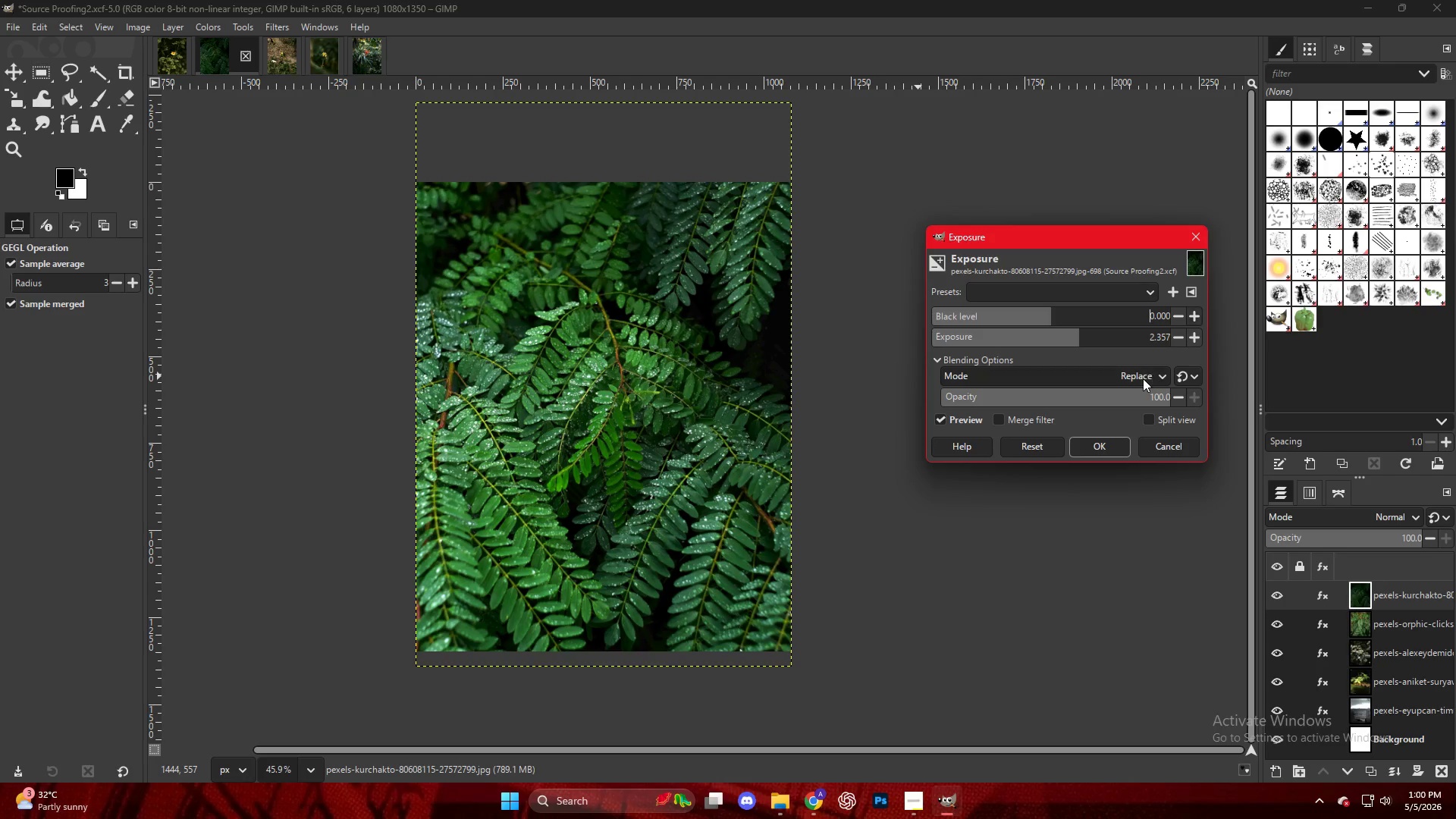 
left_click([1102, 444])
 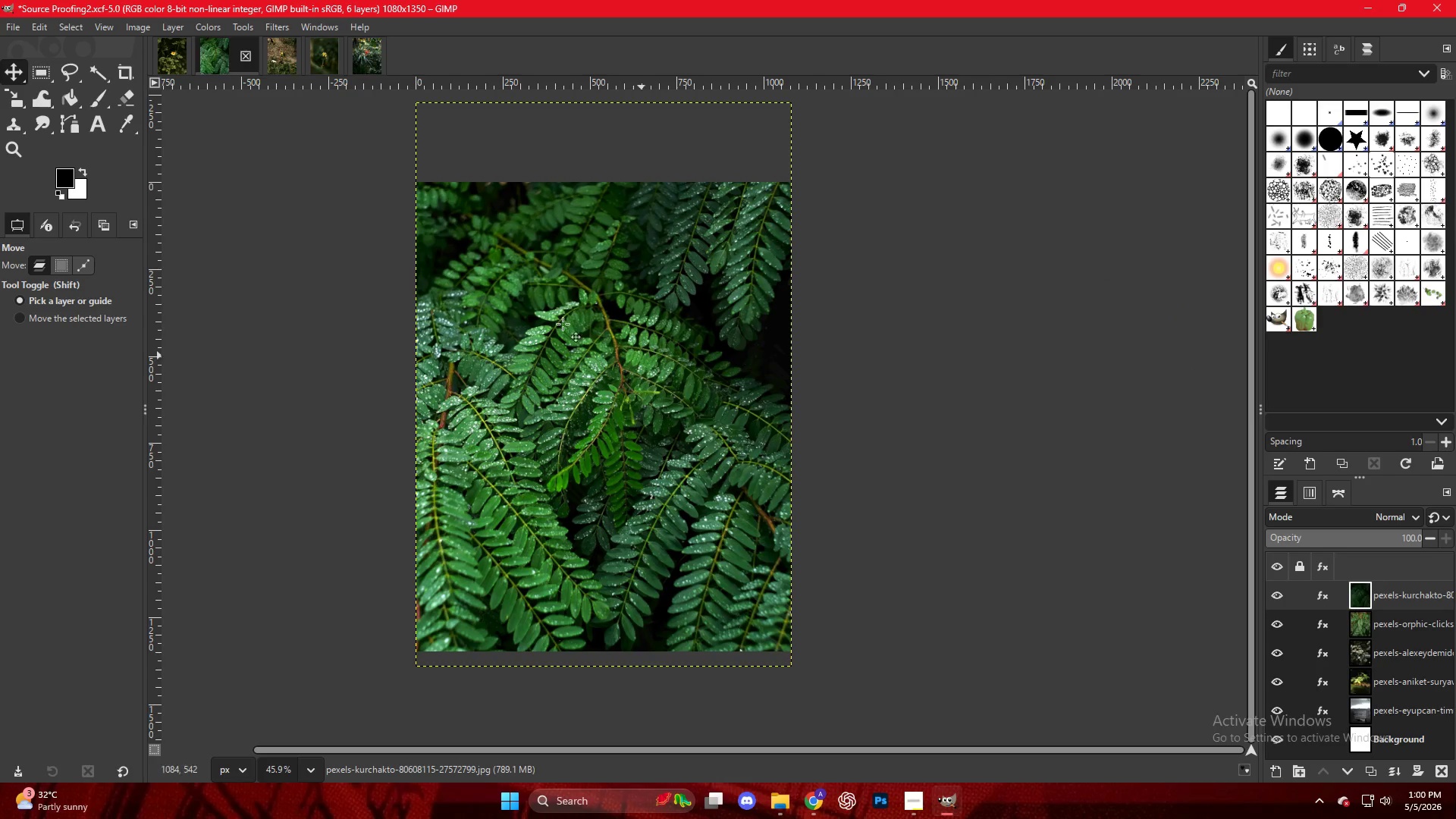 
right_click([544, 315])
 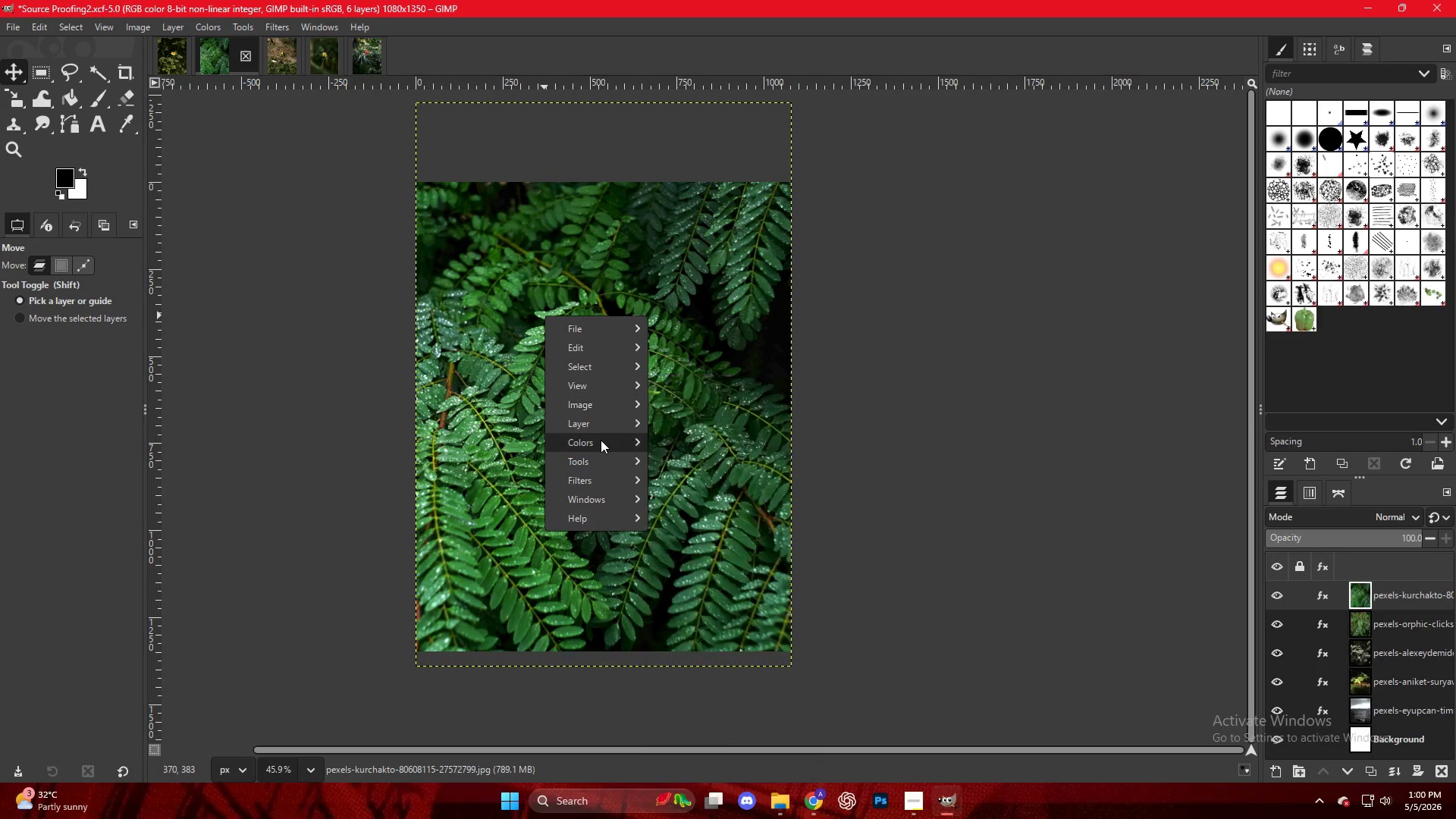 
double_click([603, 438])
 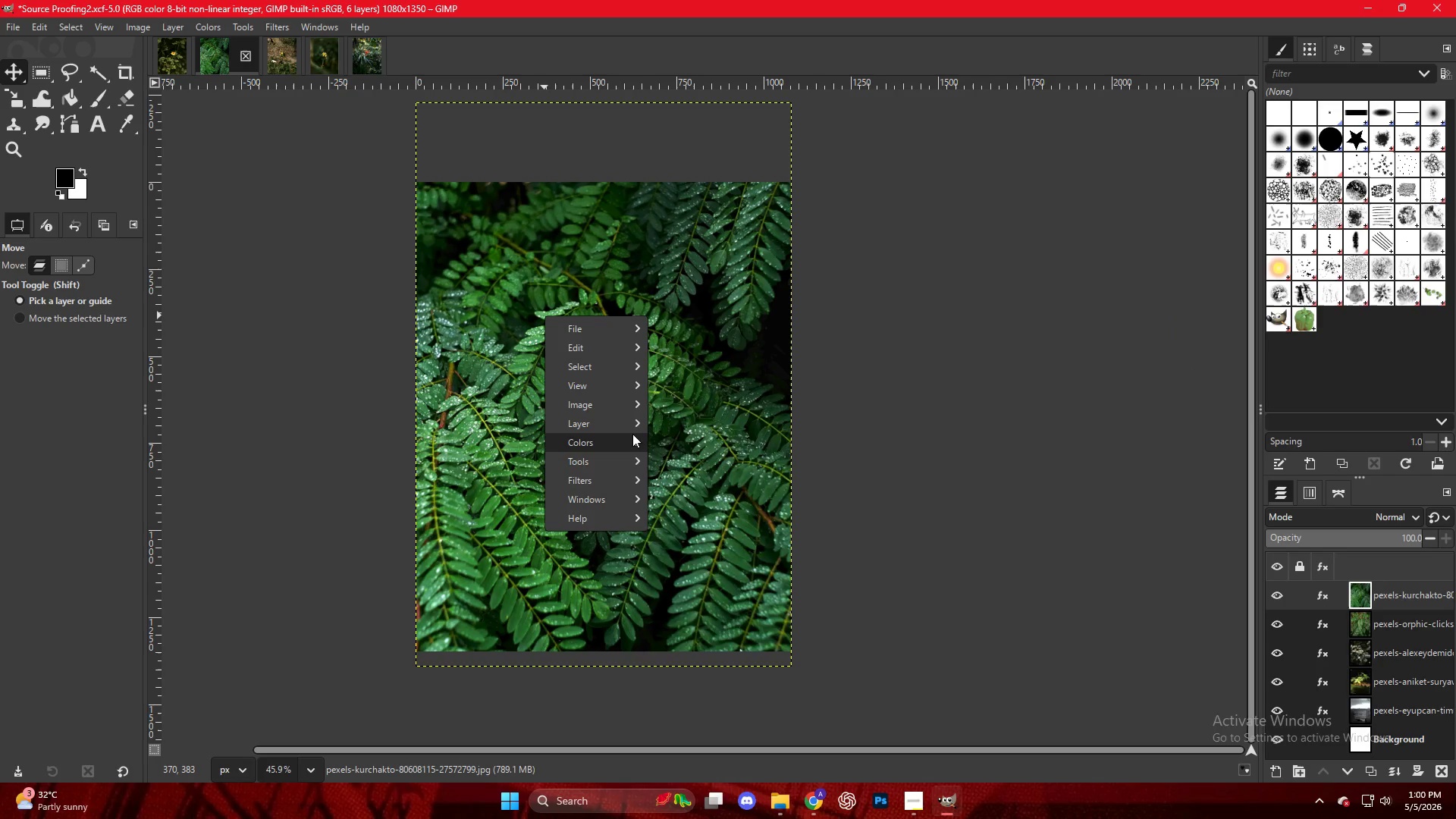 
left_click([627, 435])
 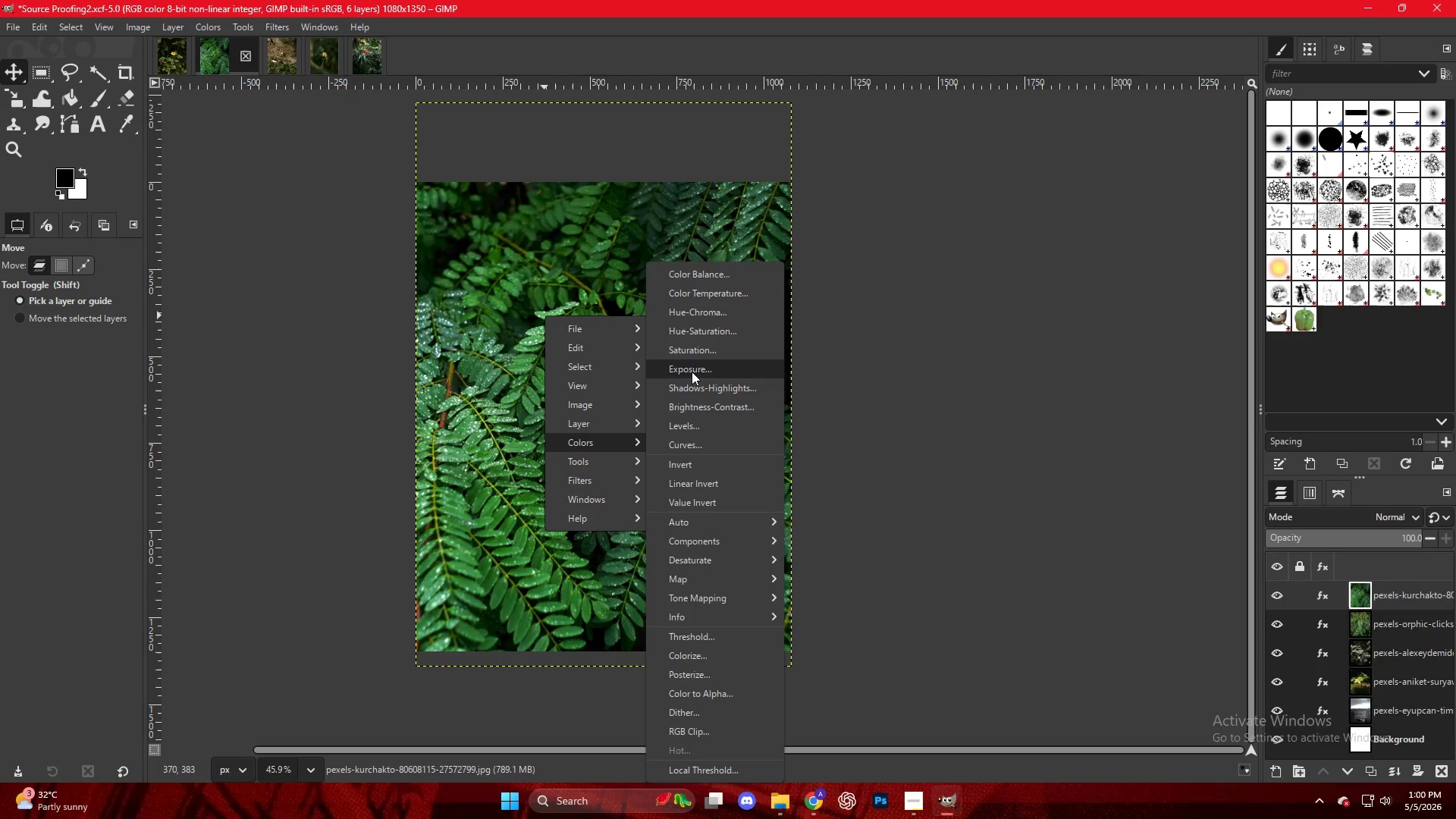 
left_click([694, 381])
 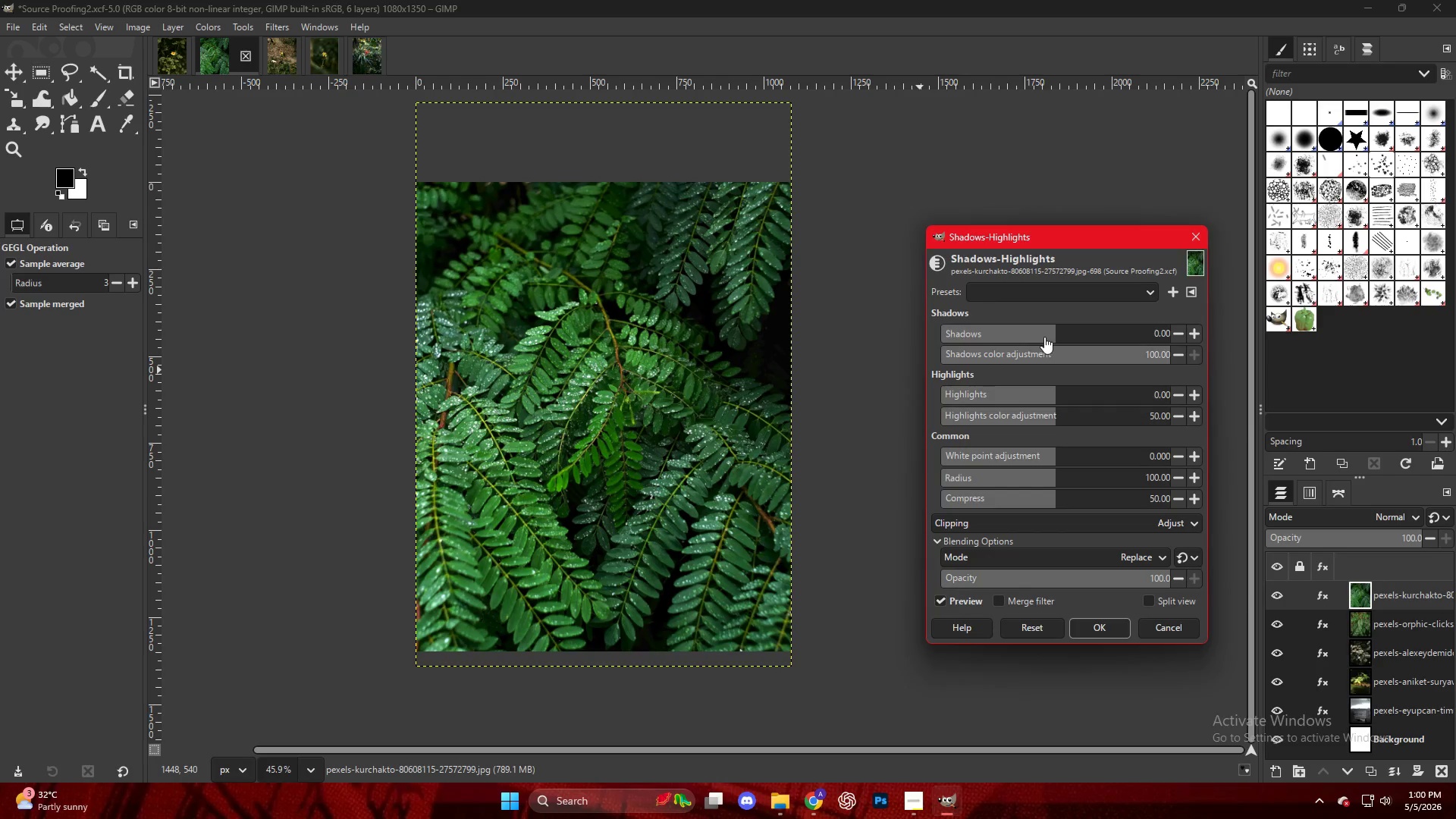 
left_click_drag(start_coordinate=[1060, 331], to_coordinate=[1108, 338])
 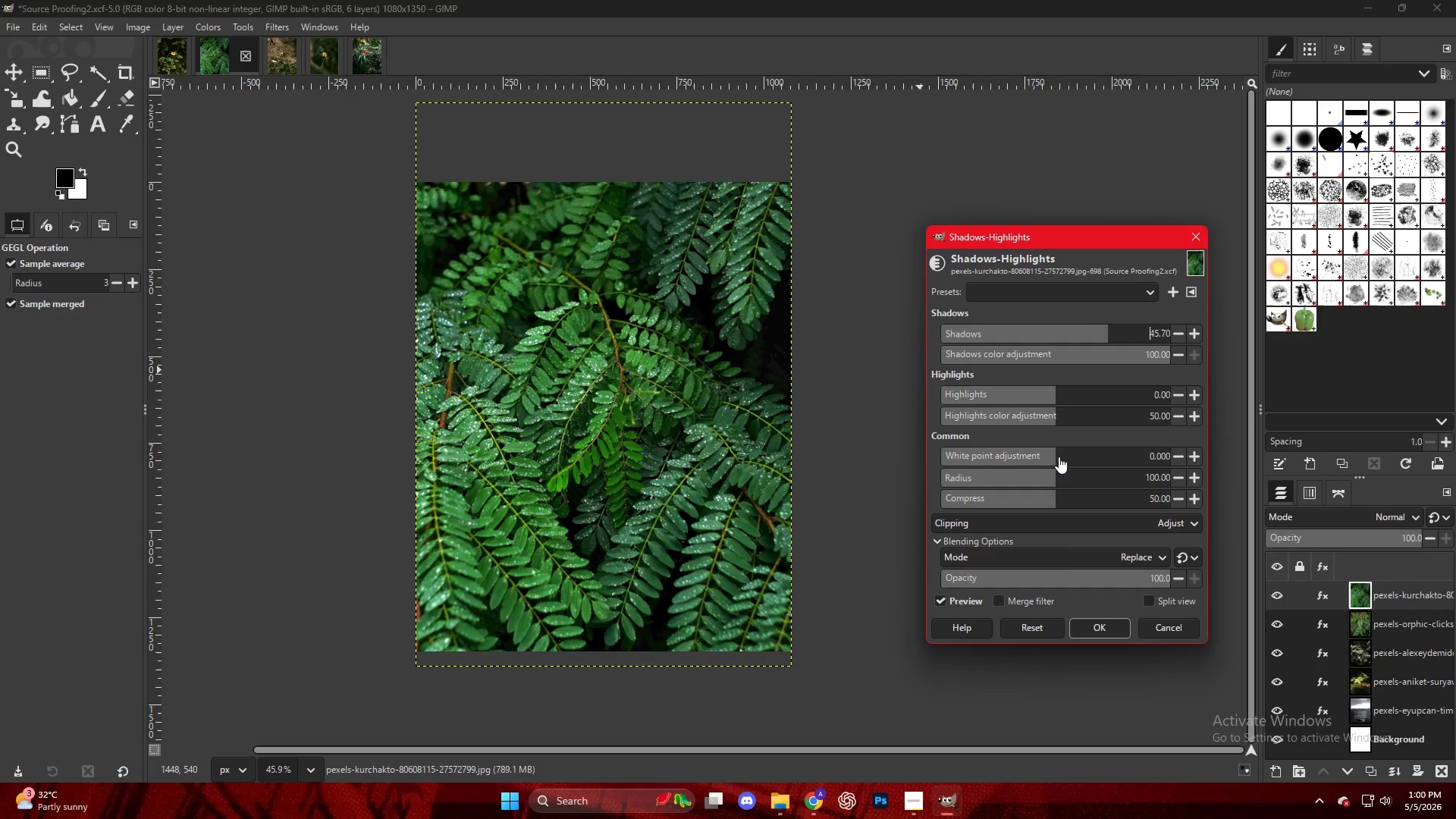 
left_click_drag(start_coordinate=[1059, 456], to_coordinate=[1073, 452])
 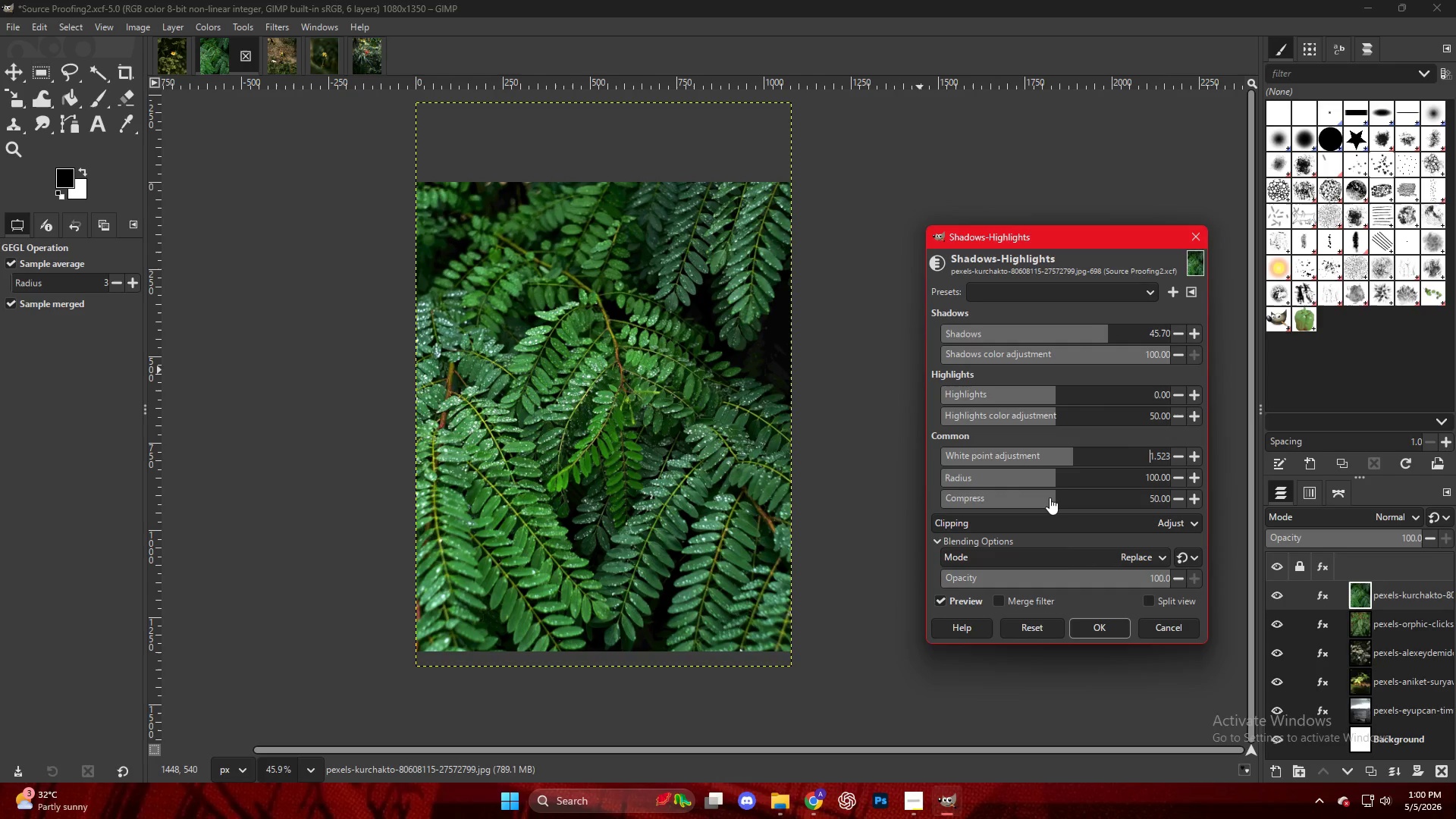 
left_click_drag(start_coordinate=[1046, 495], to_coordinate=[632, 454])
 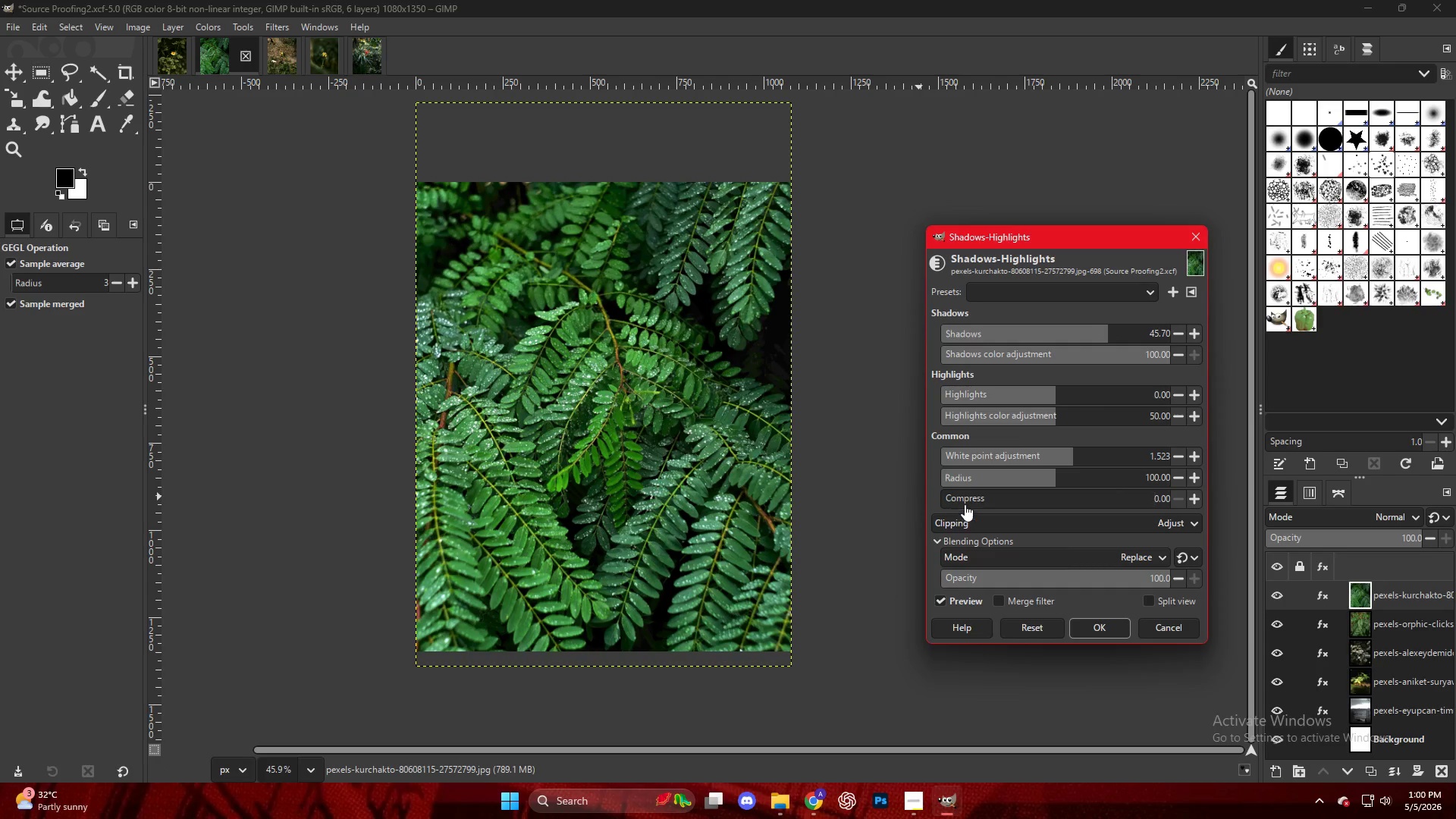 
left_click_drag(start_coordinate=[965, 498], to_coordinate=[1021, 504])
 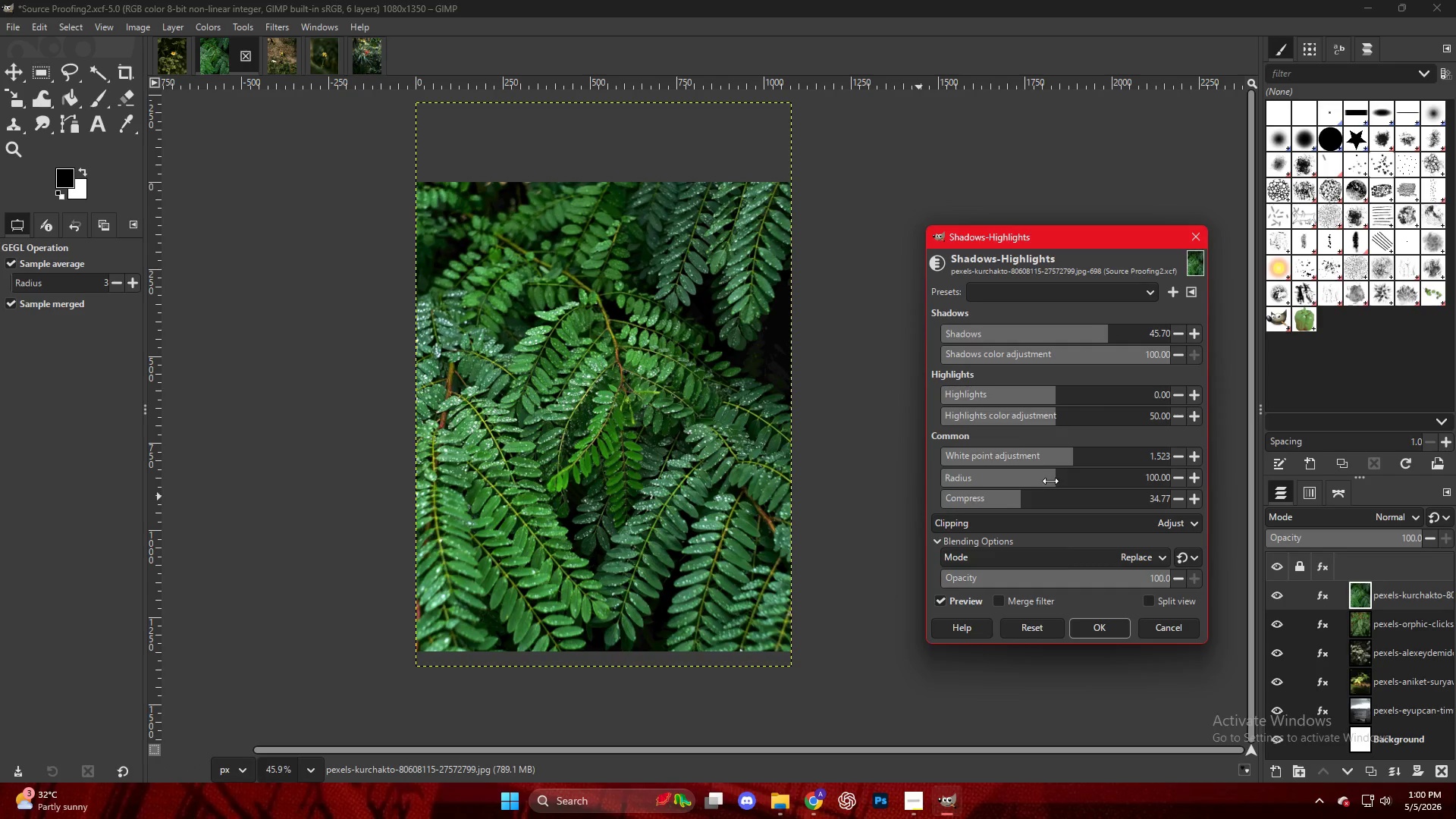 
left_click_drag(start_coordinate=[1050, 481], to_coordinate=[1075, 484])
 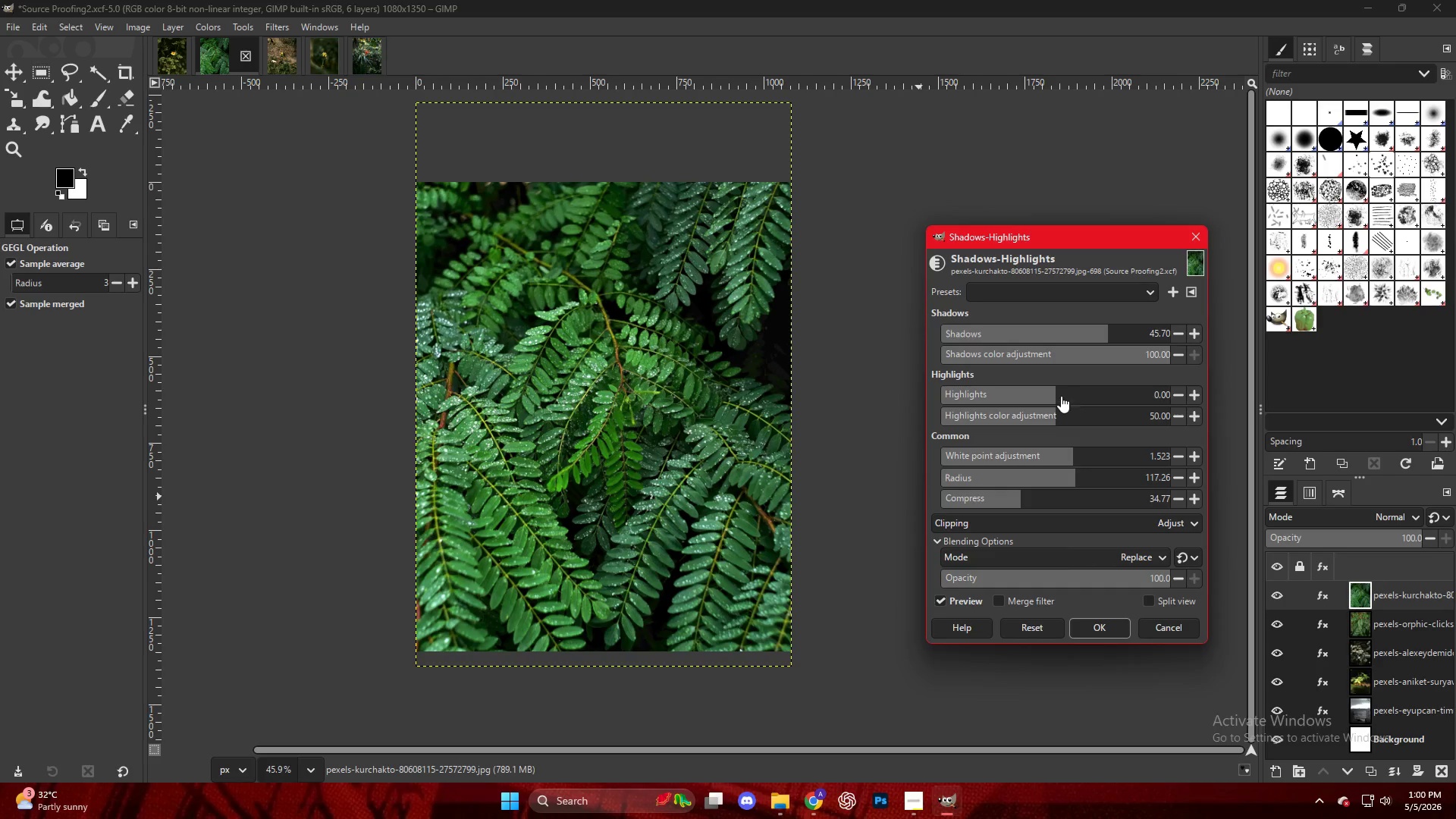 
left_click_drag(start_coordinate=[1055, 394], to_coordinate=[1081, 403])
 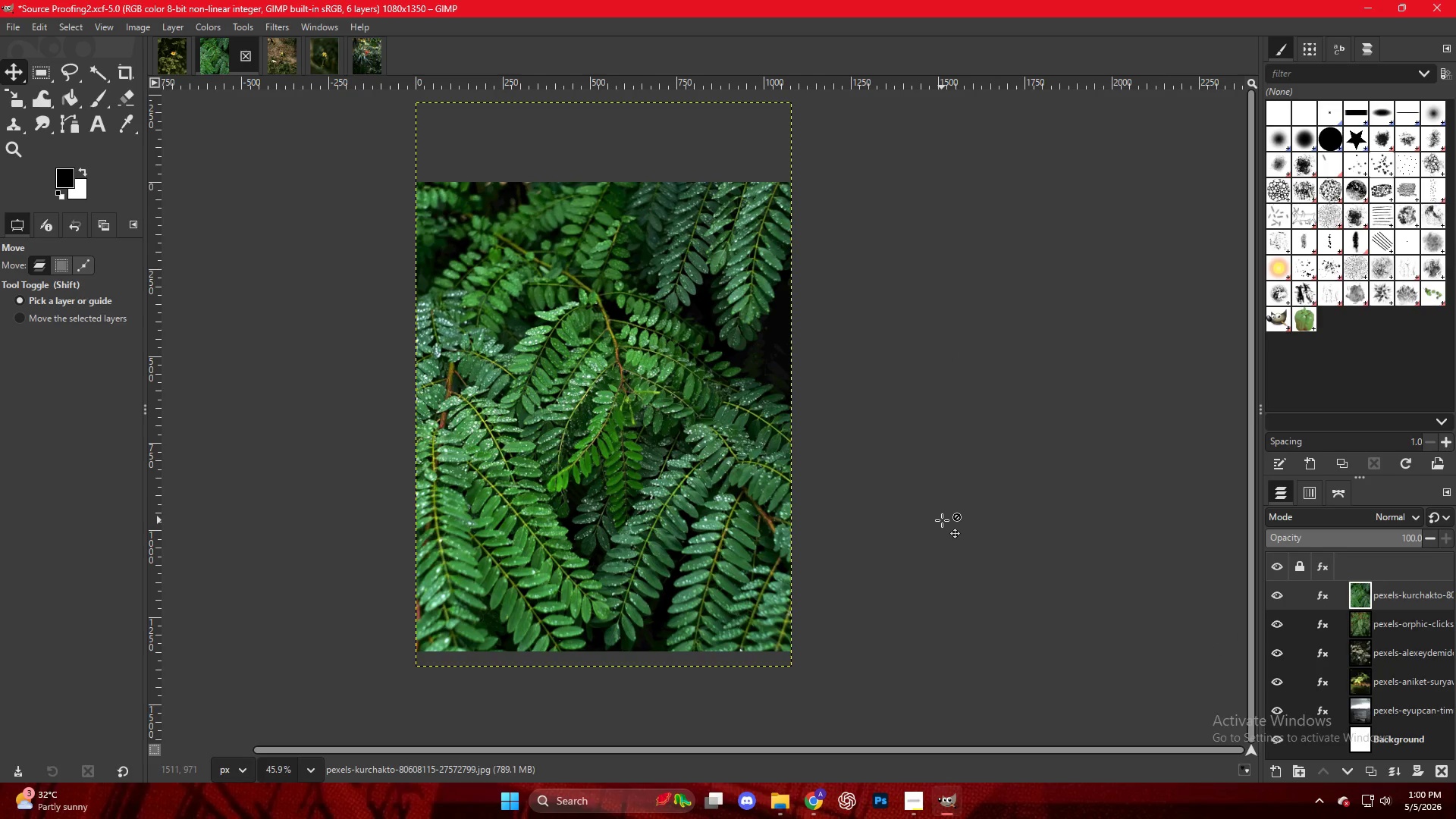 
wait(7.78)
 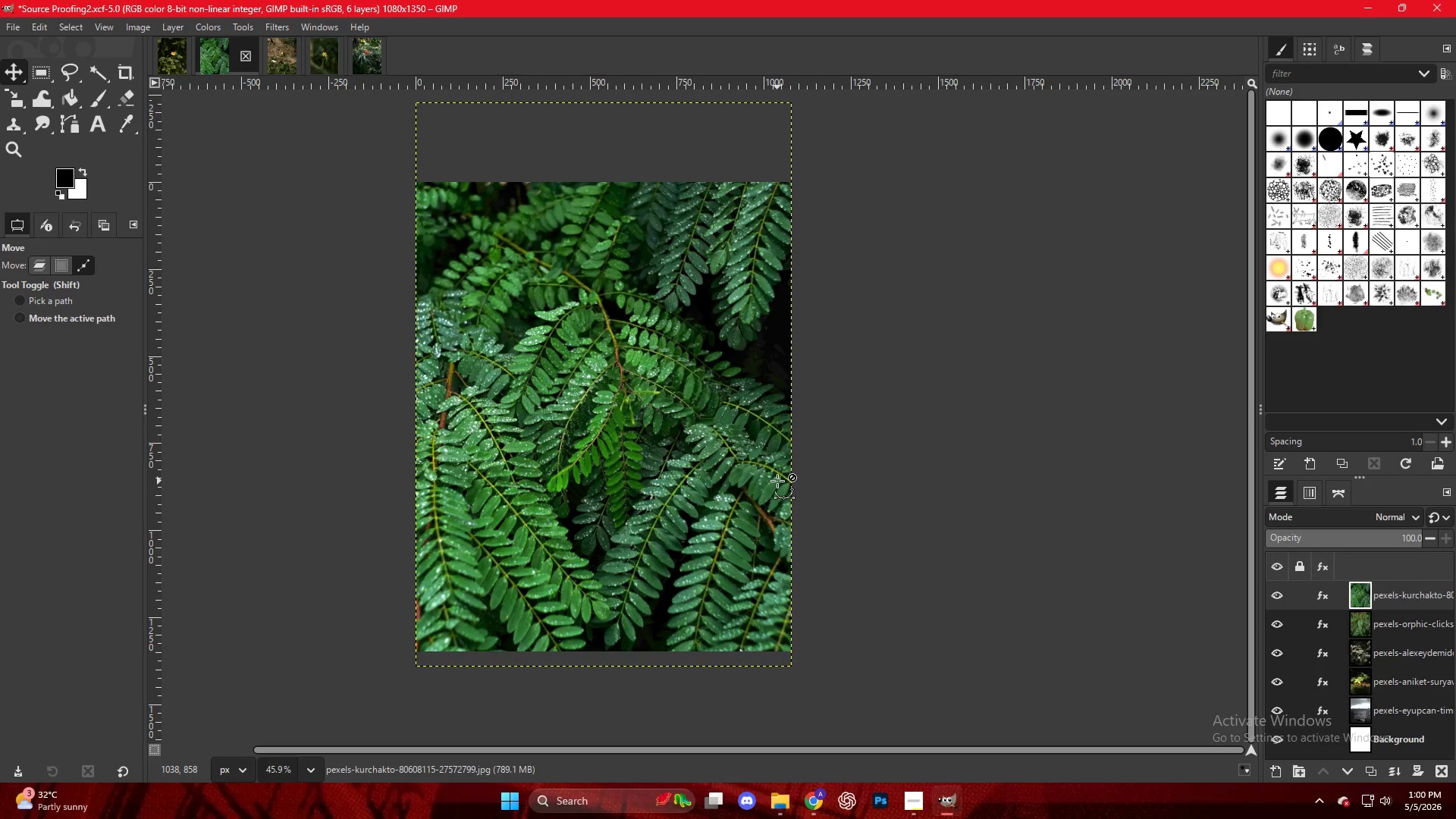 
key(Control+Shift+E)
 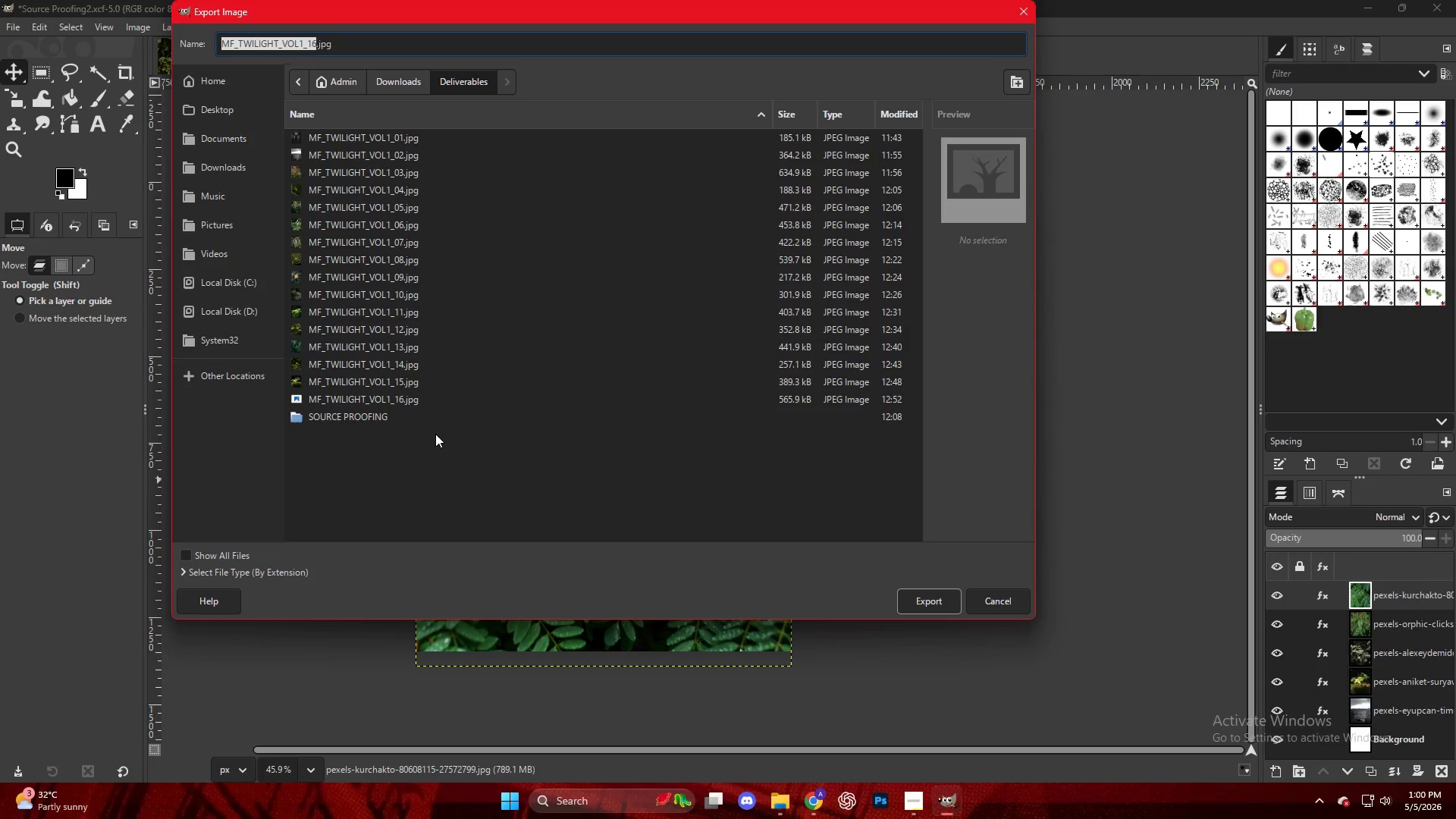 
left_click_drag(start_coordinate=[409, 403], to_coordinate=[314, 42])
 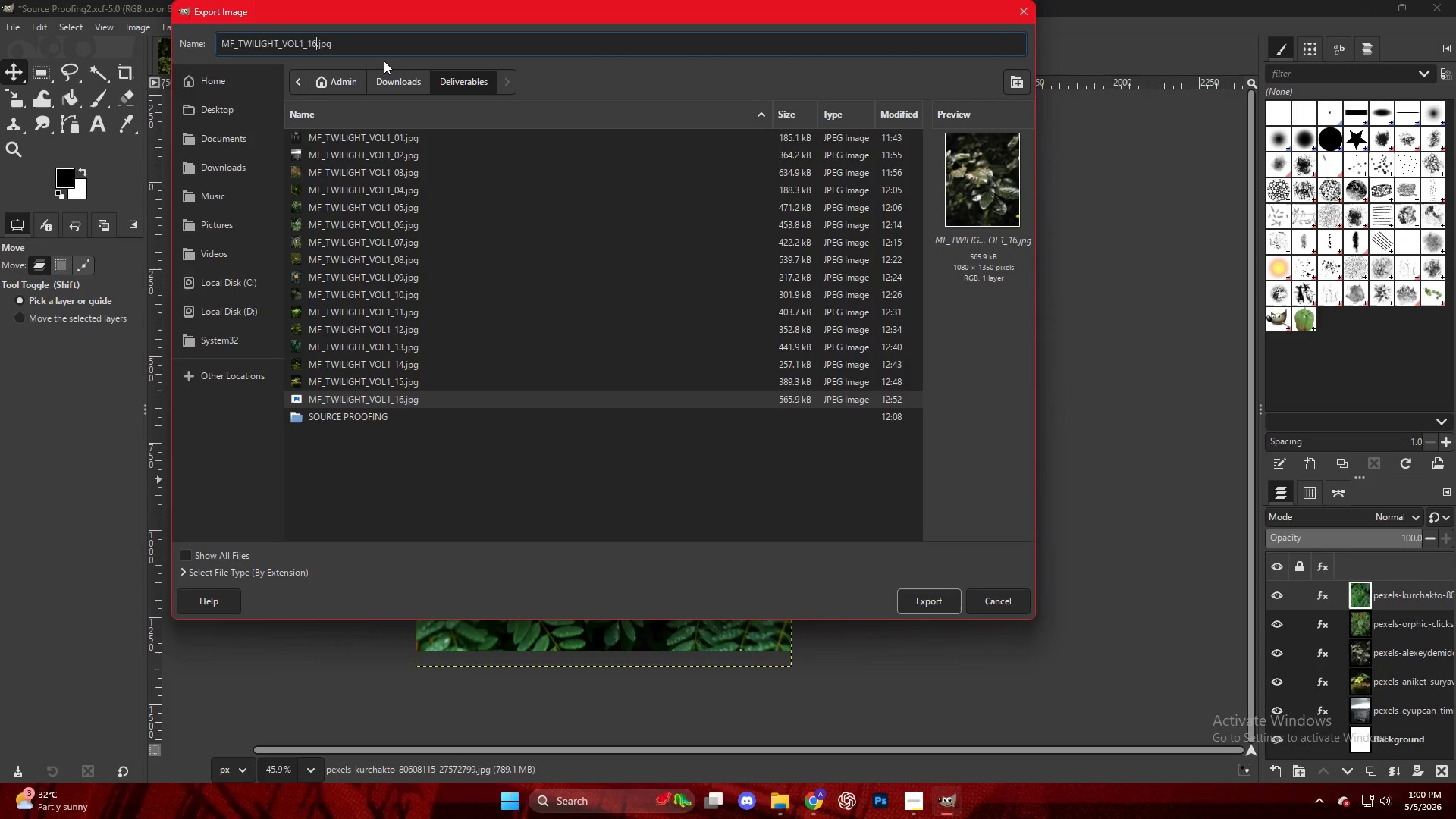 
left_click([314, 42])
 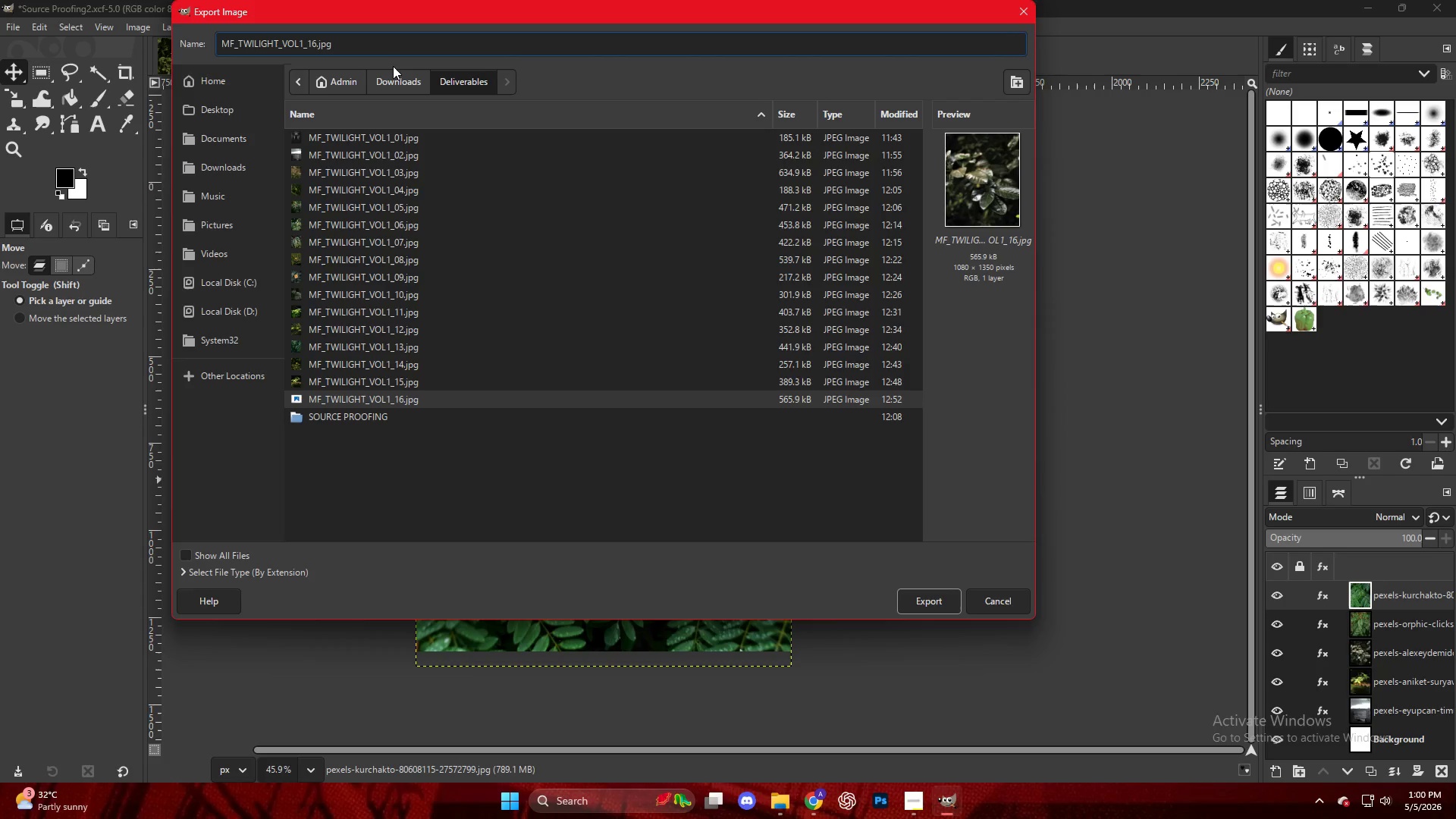 
key(Backspace)
 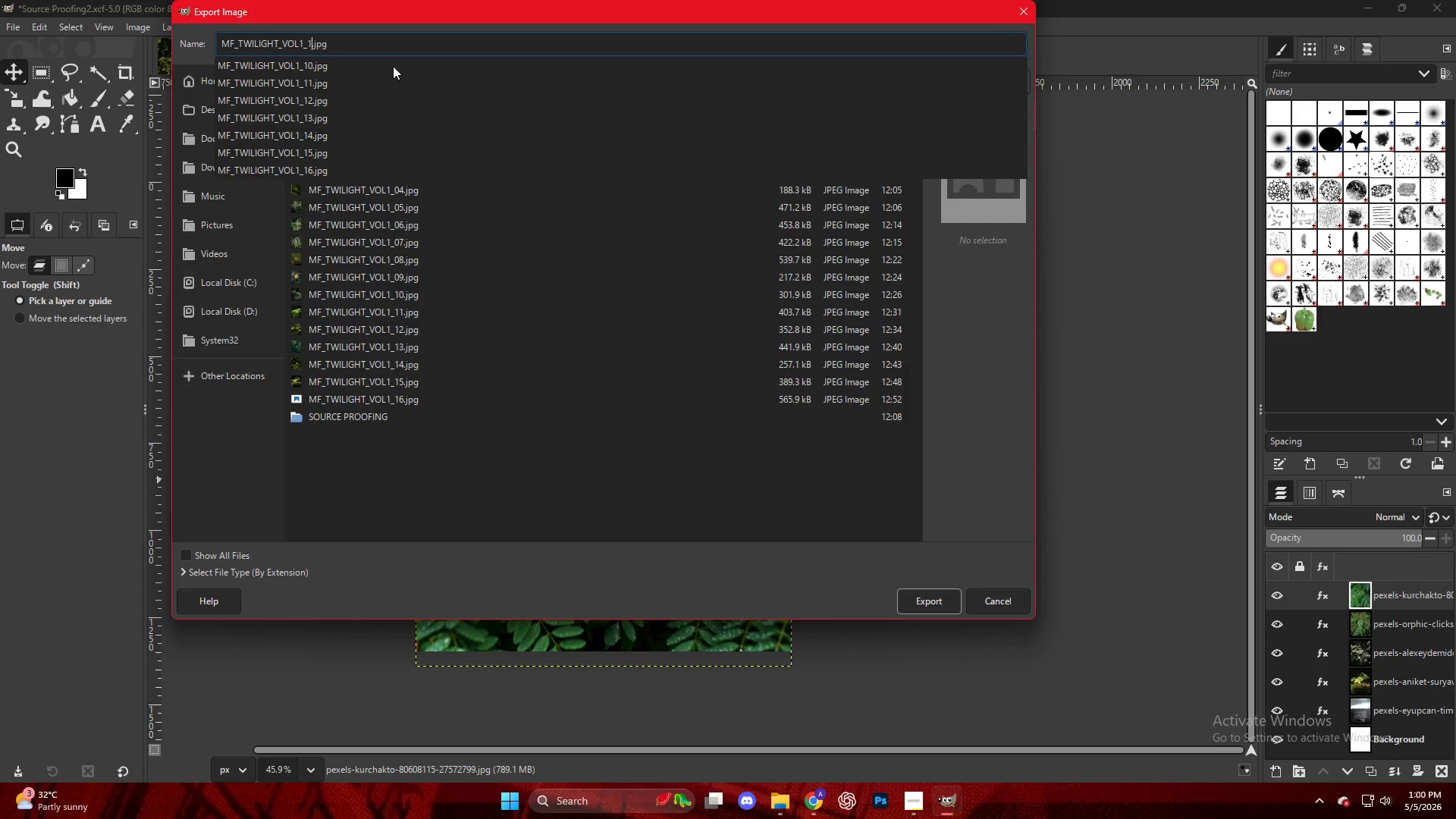 
key(Numpad7)
 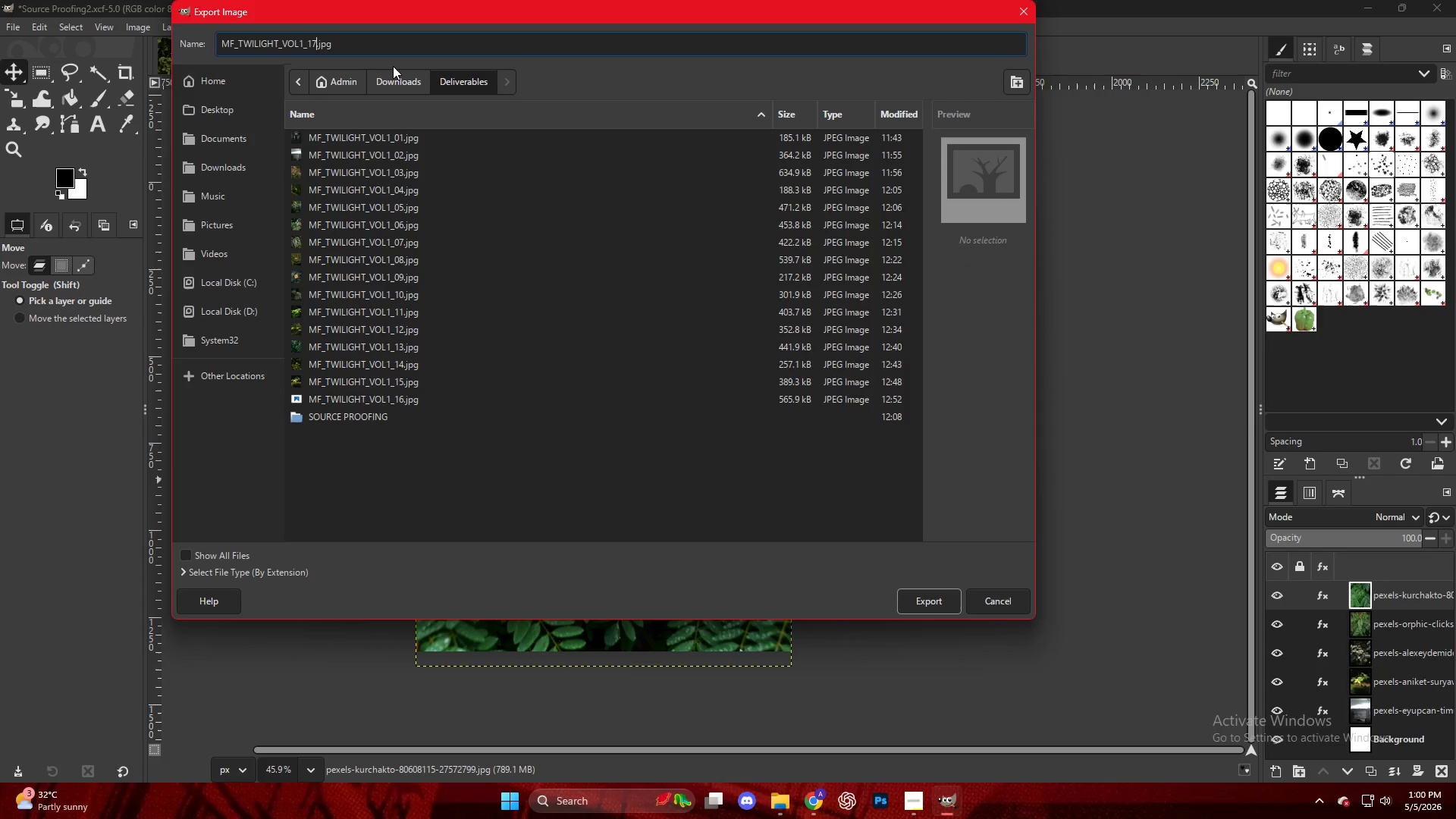 
key(NumpadEnter)
 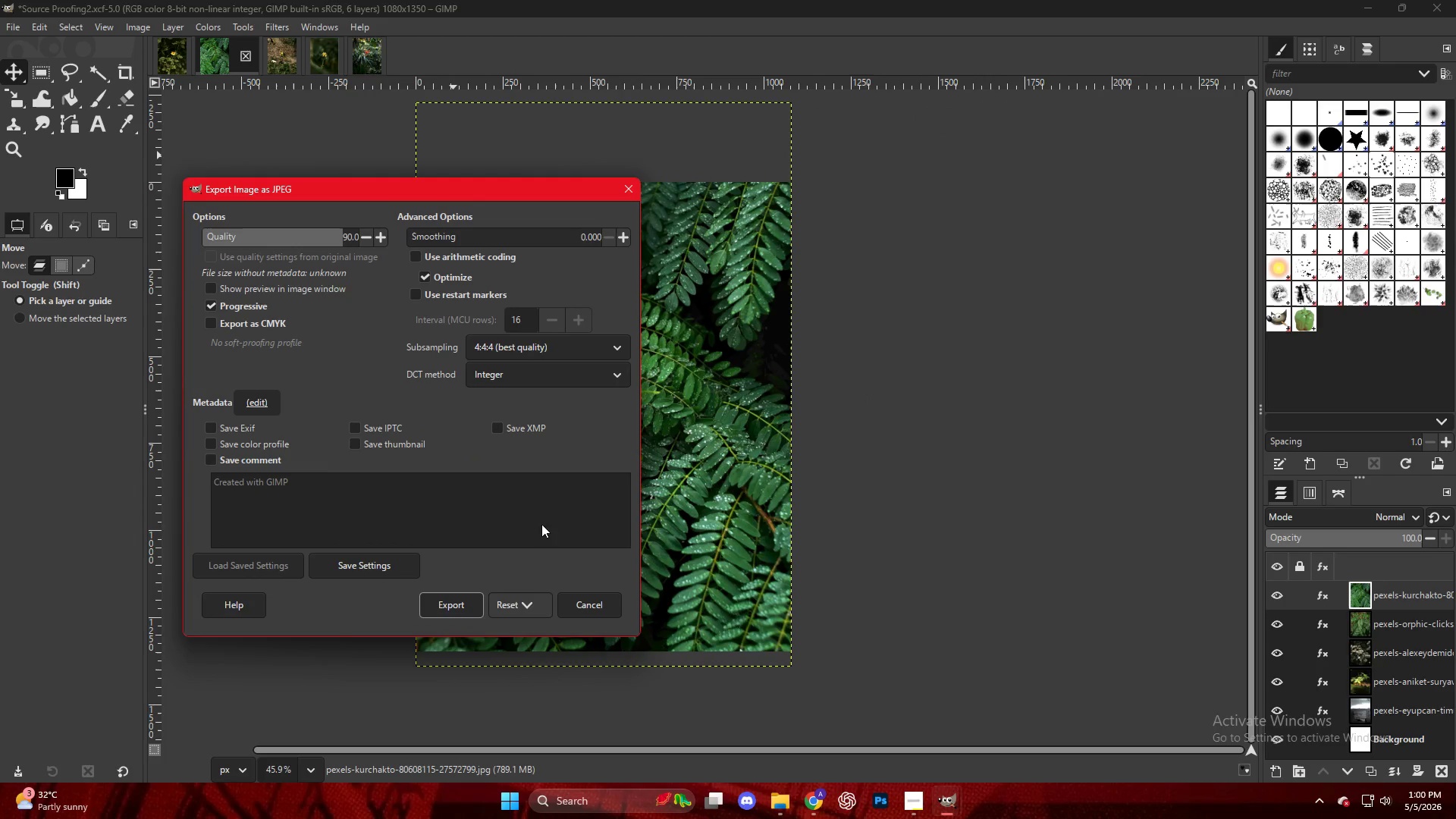 
left_click([460, 601])
 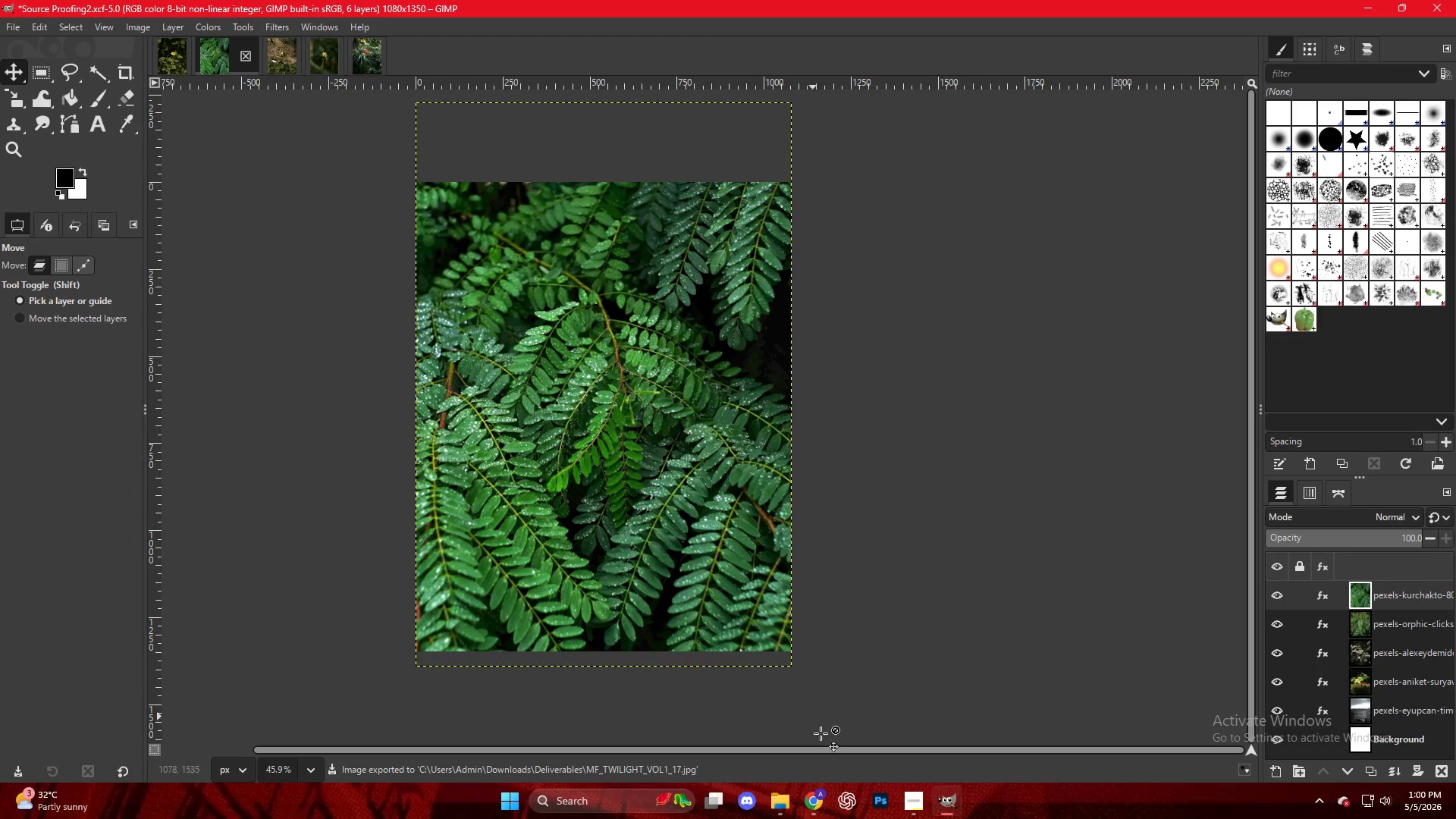 
left_click([809, 808])
 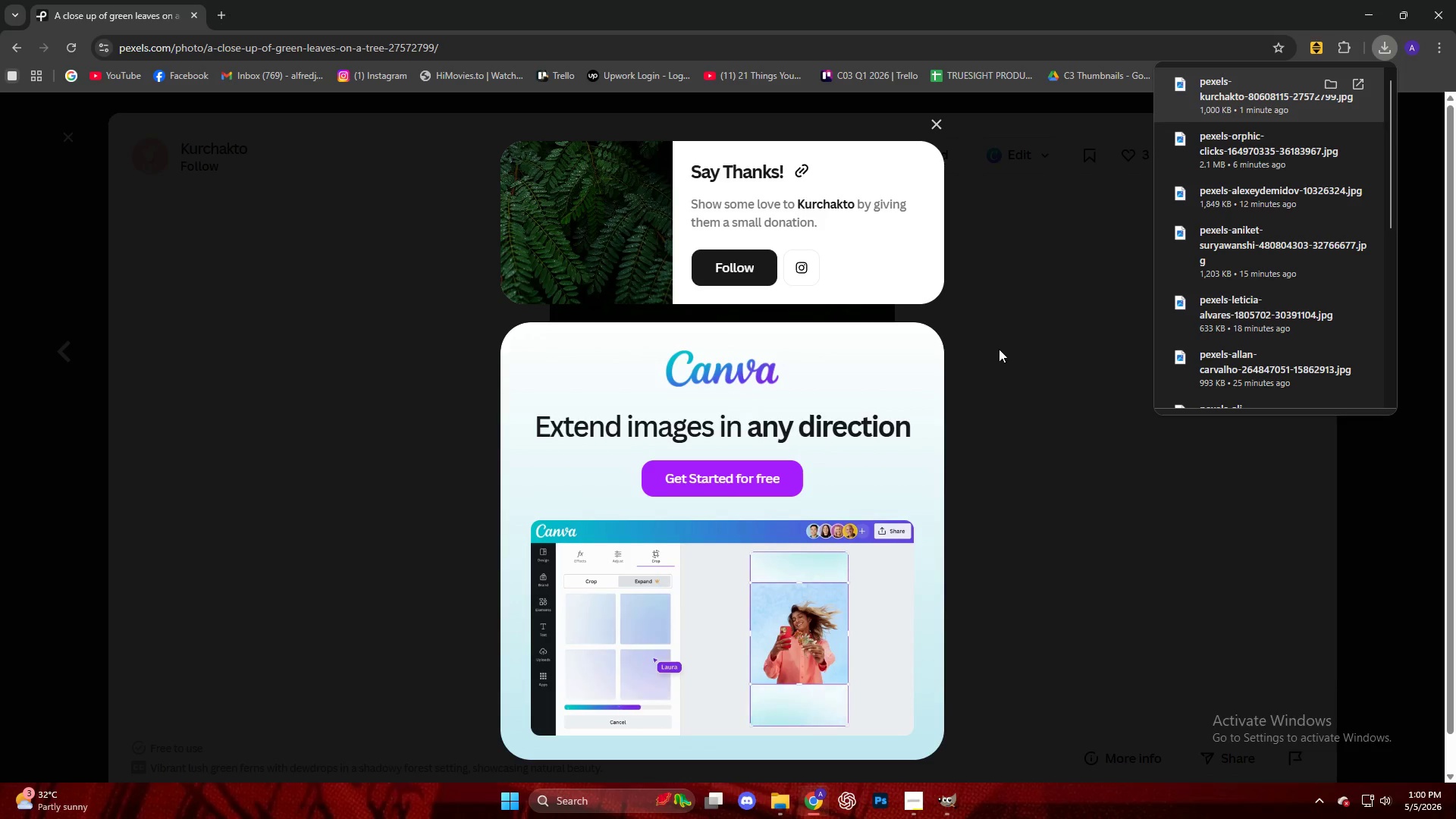 
left_click([1002, 359])
 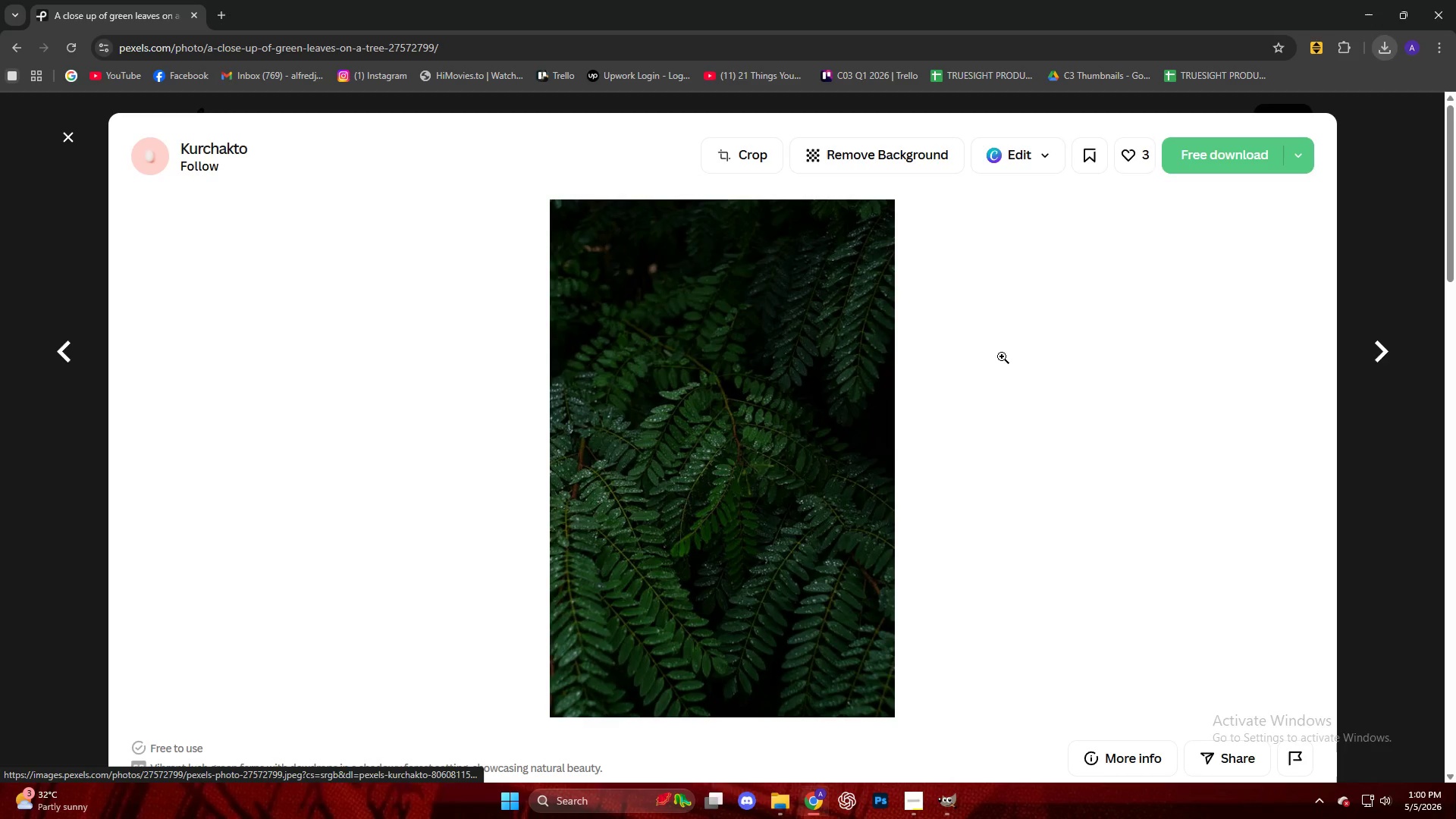 
scroll: coordinate [1056, 338], scroll_direction: down, amount: 7.0
 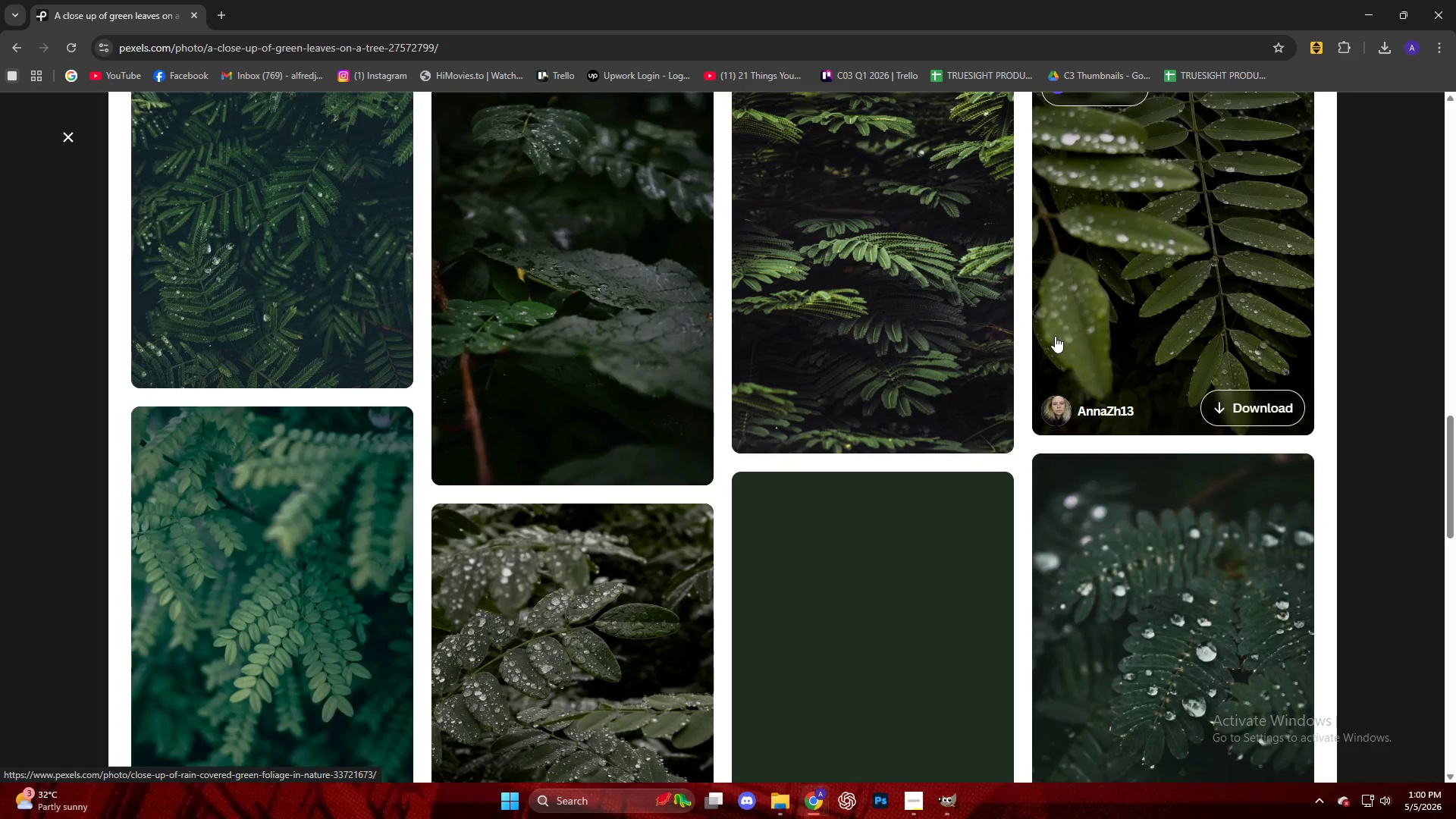 
left_click([846, 249])
 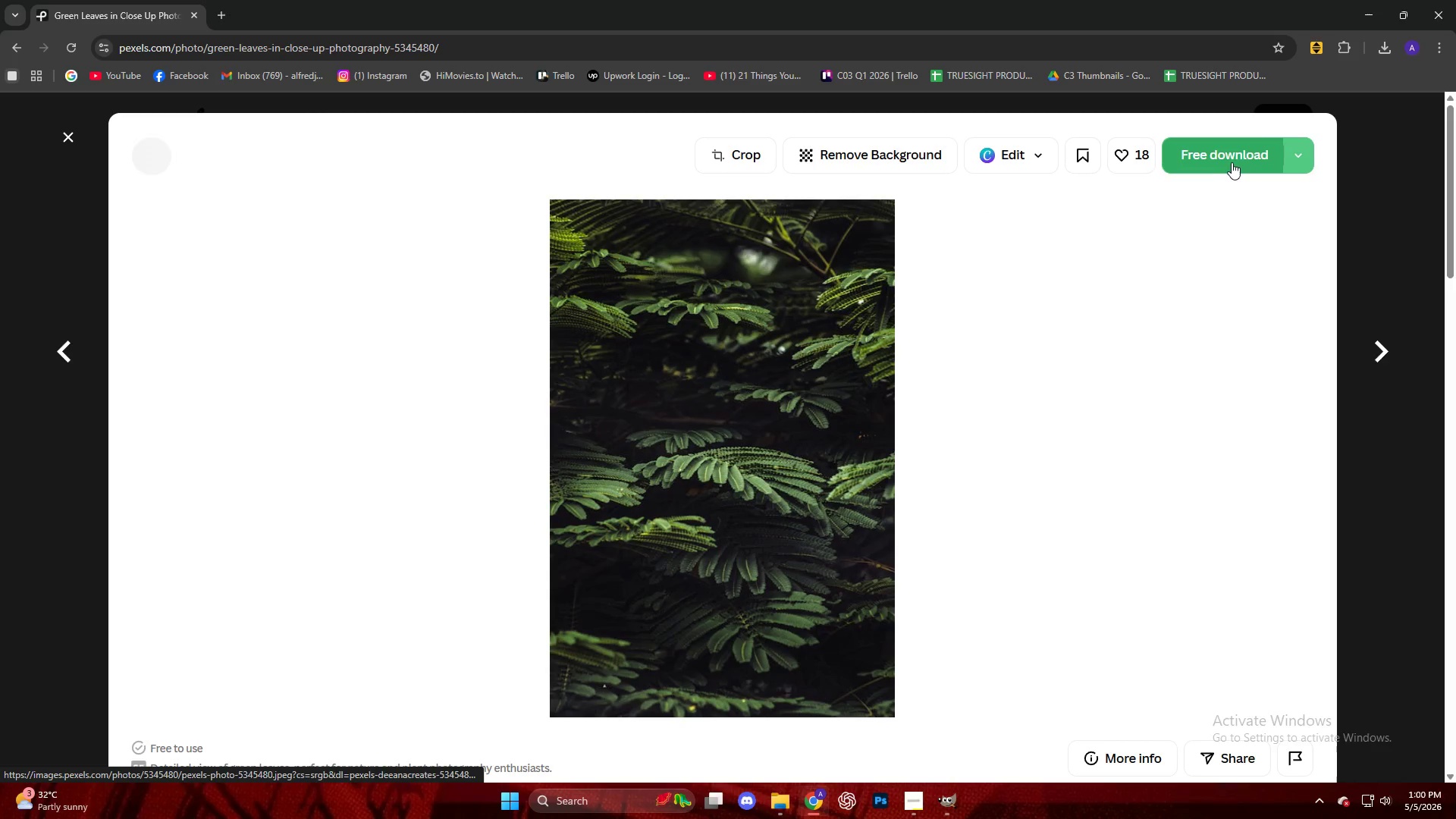 
left_click([1245, 160])
 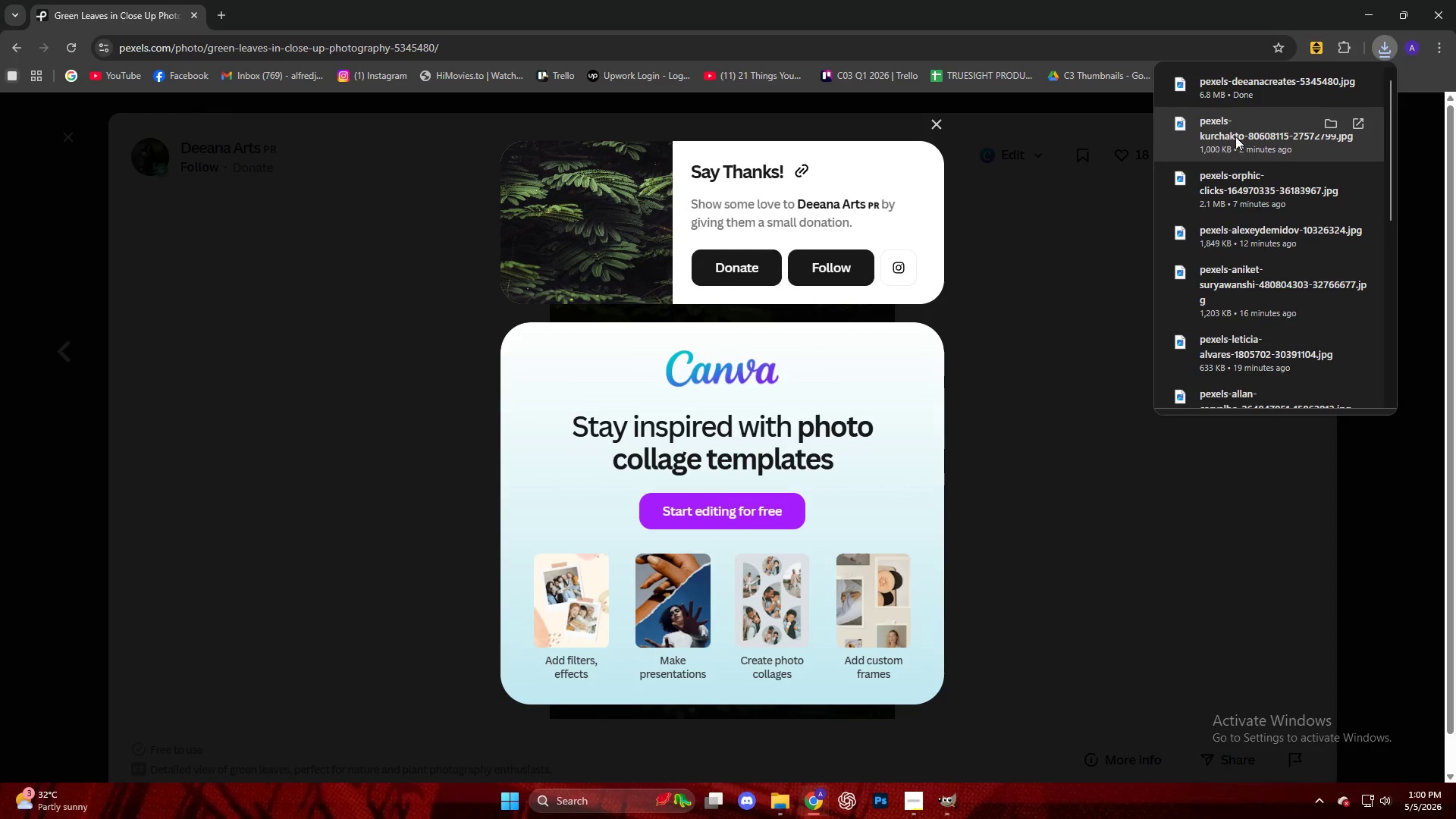 
left_click_drag(start_coordinate=[1232, 94], to_coordinate=[640, 228])
 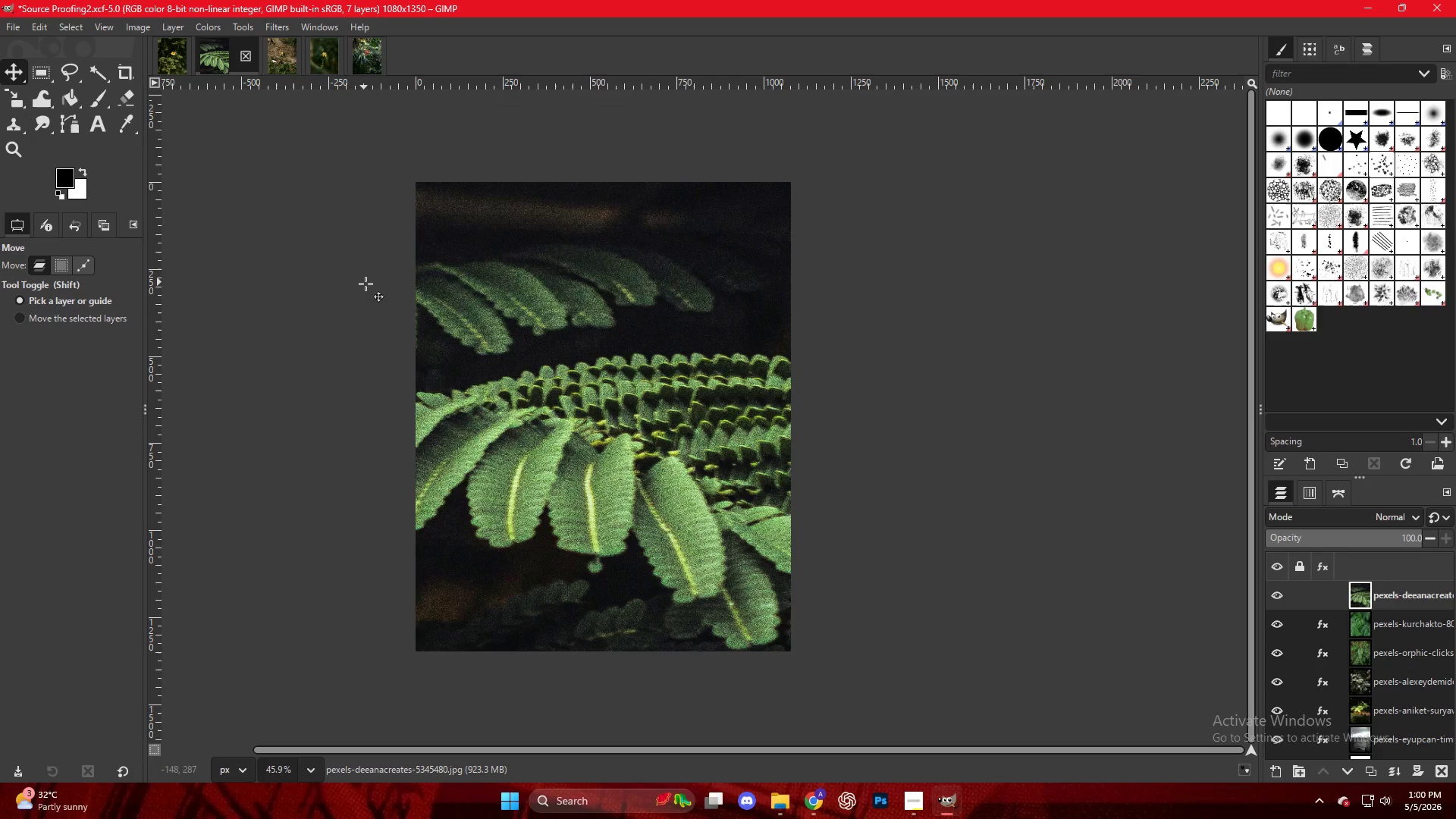 
wait(6.36)
 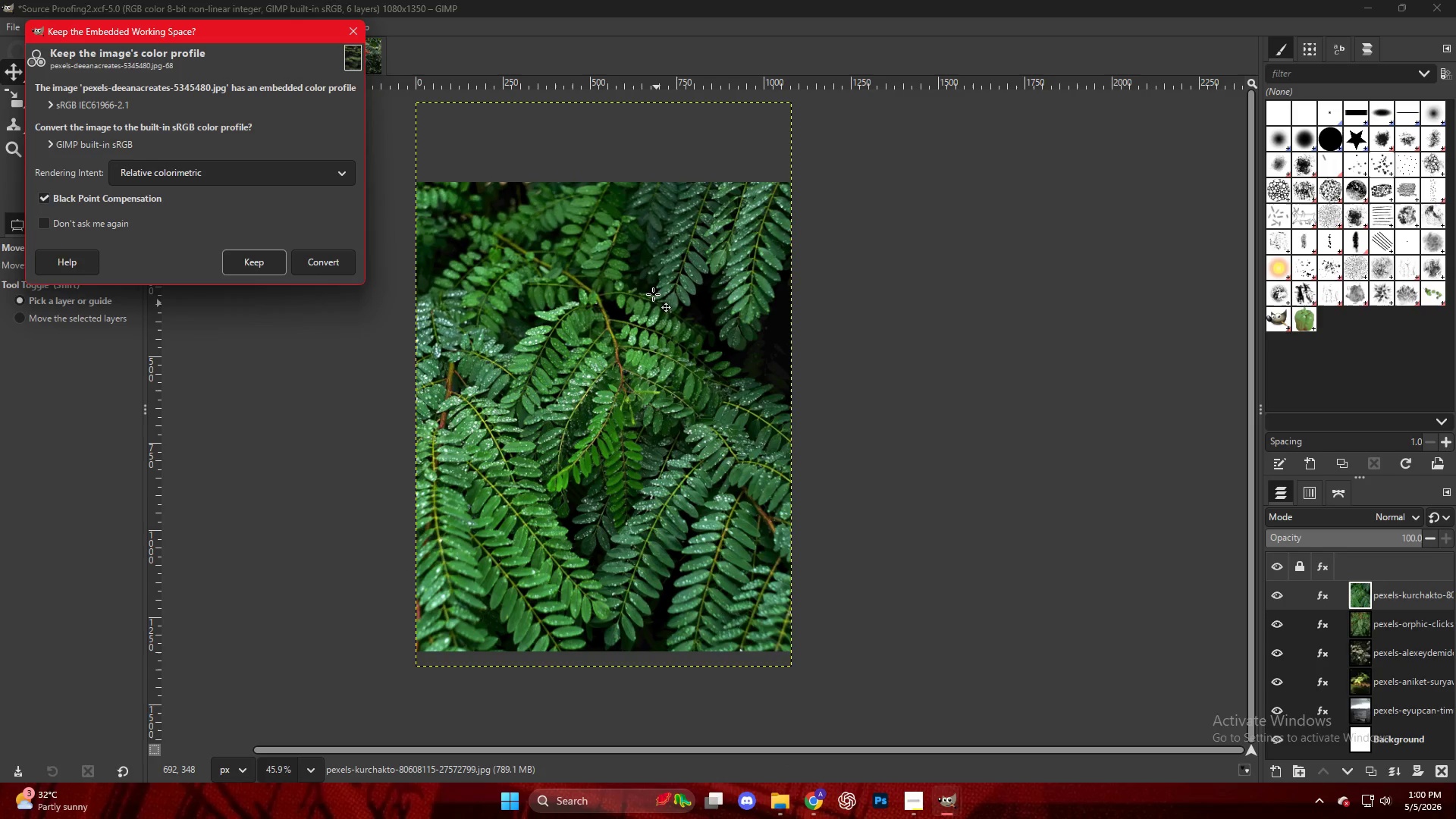 
key(Shift+S)
 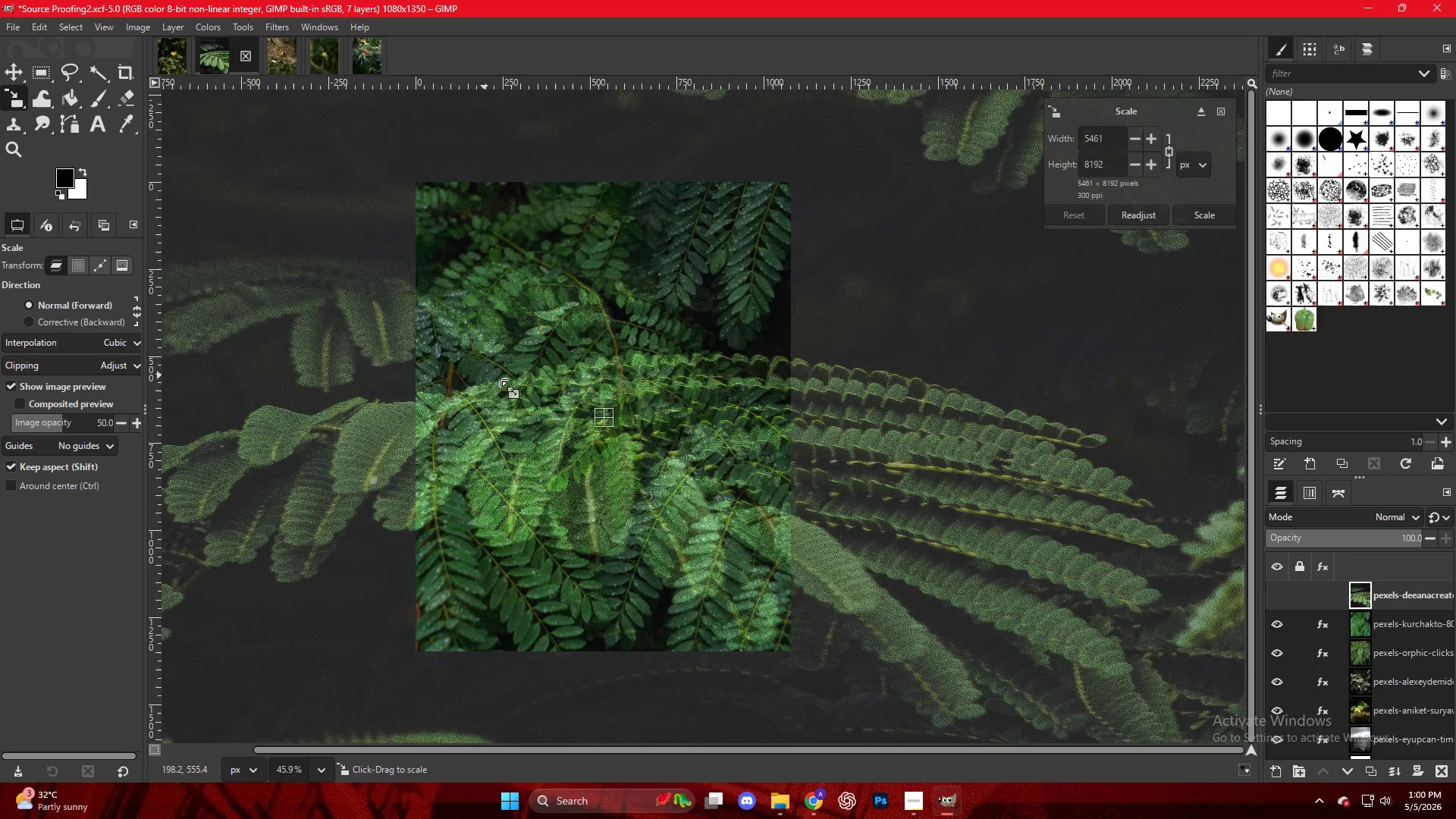 
hold_key(key=ControlLeft, duration=0.81)
scroll: coordinate [565, 390], scroll_direction: down, amount: 23.0
 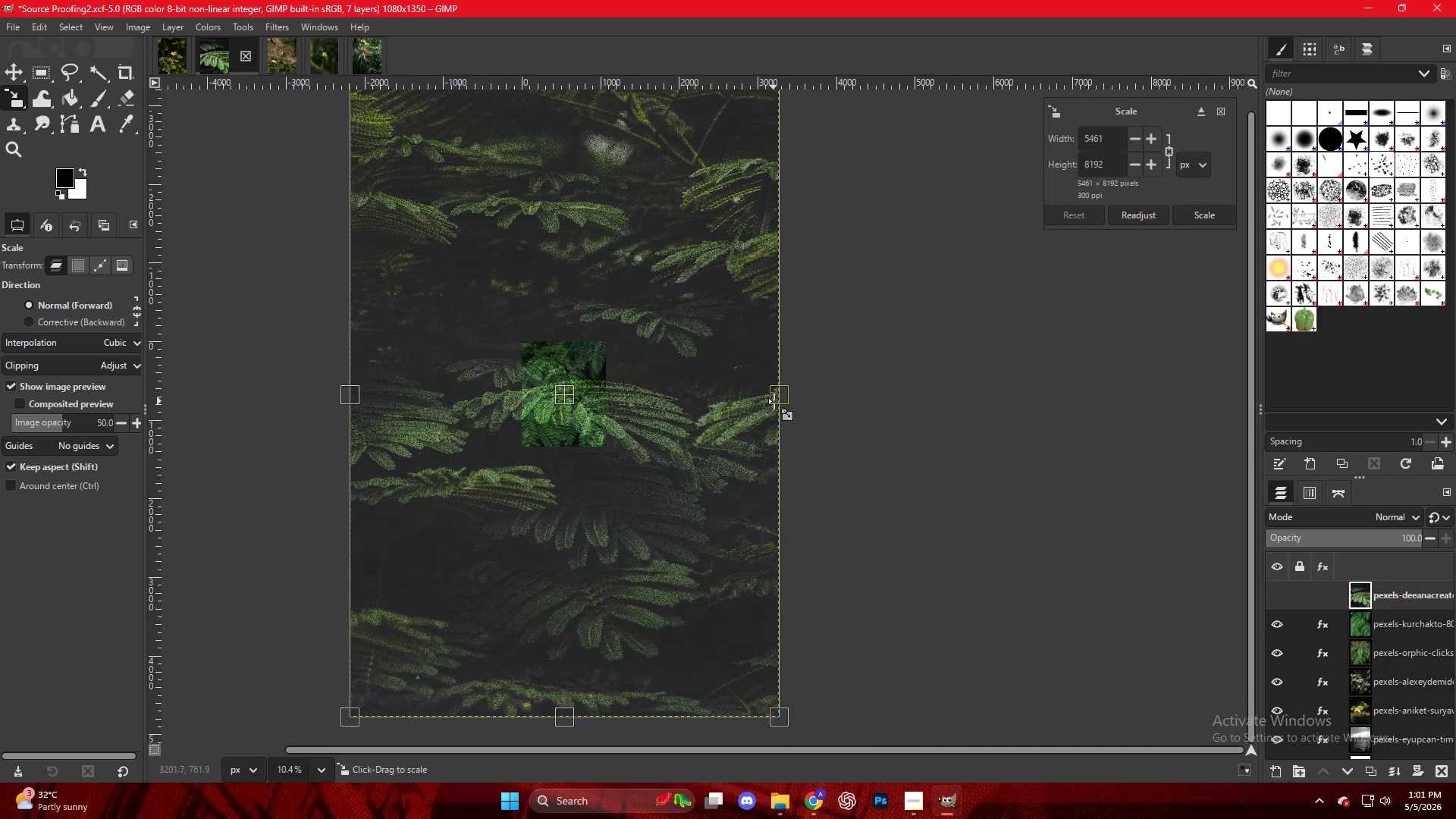 
left_click_drag(start_coordinate=[778, 399], to_coordinate=[607, 387])
 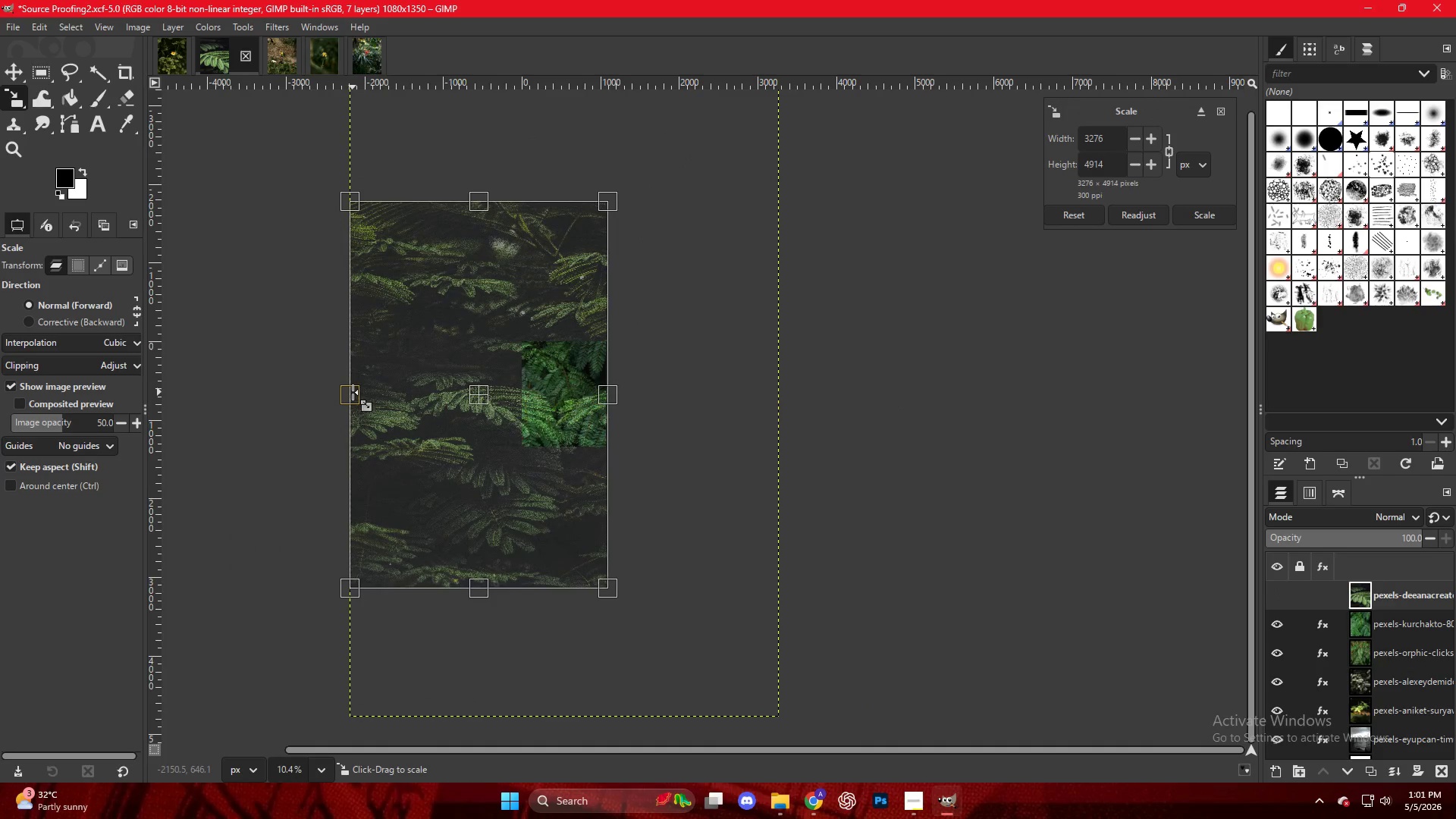 
left_click_drag(start_coordinate=[349, 397], to_coordinate=[508, 394])
 